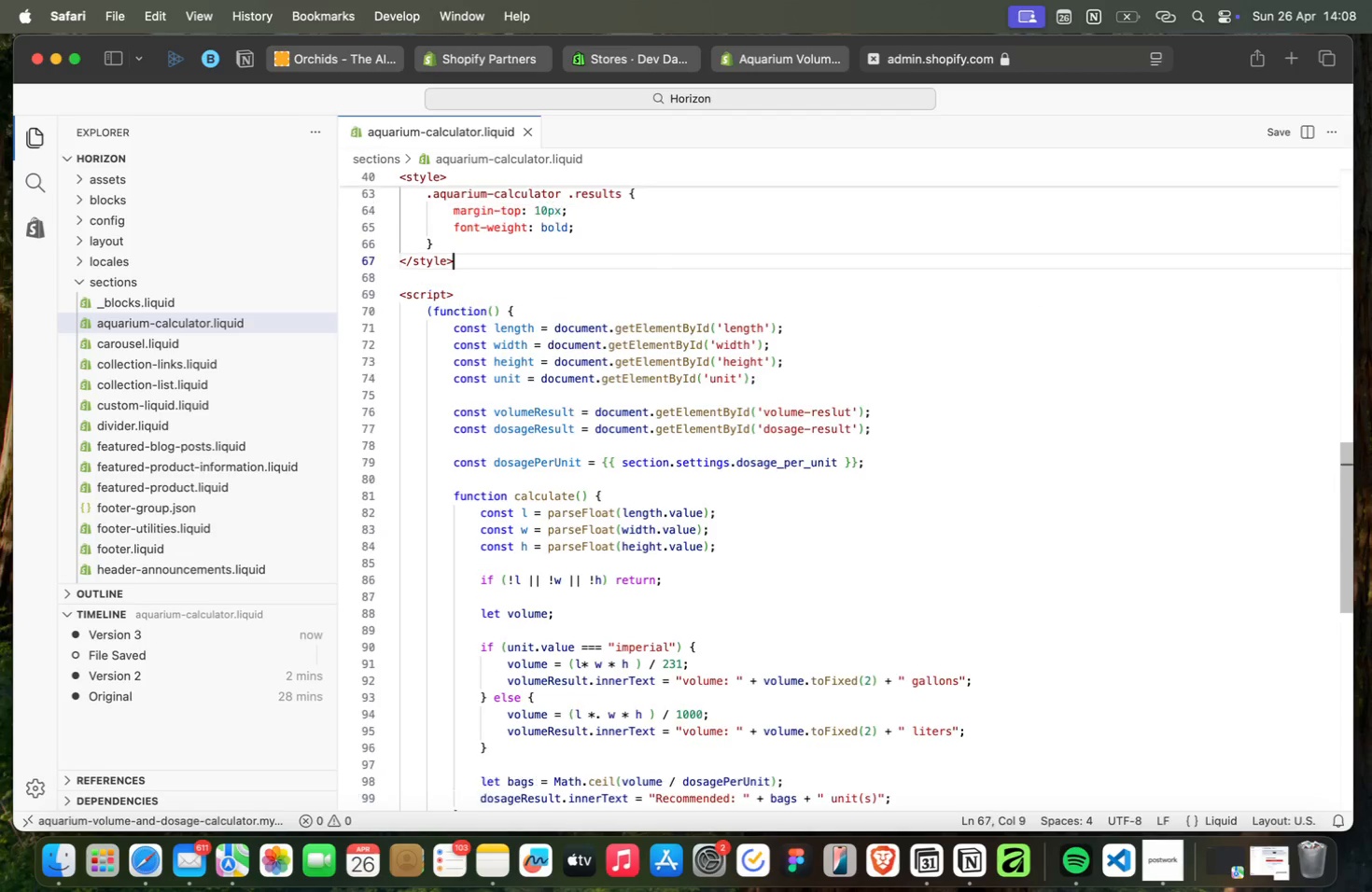 
key(ArrowUp)
 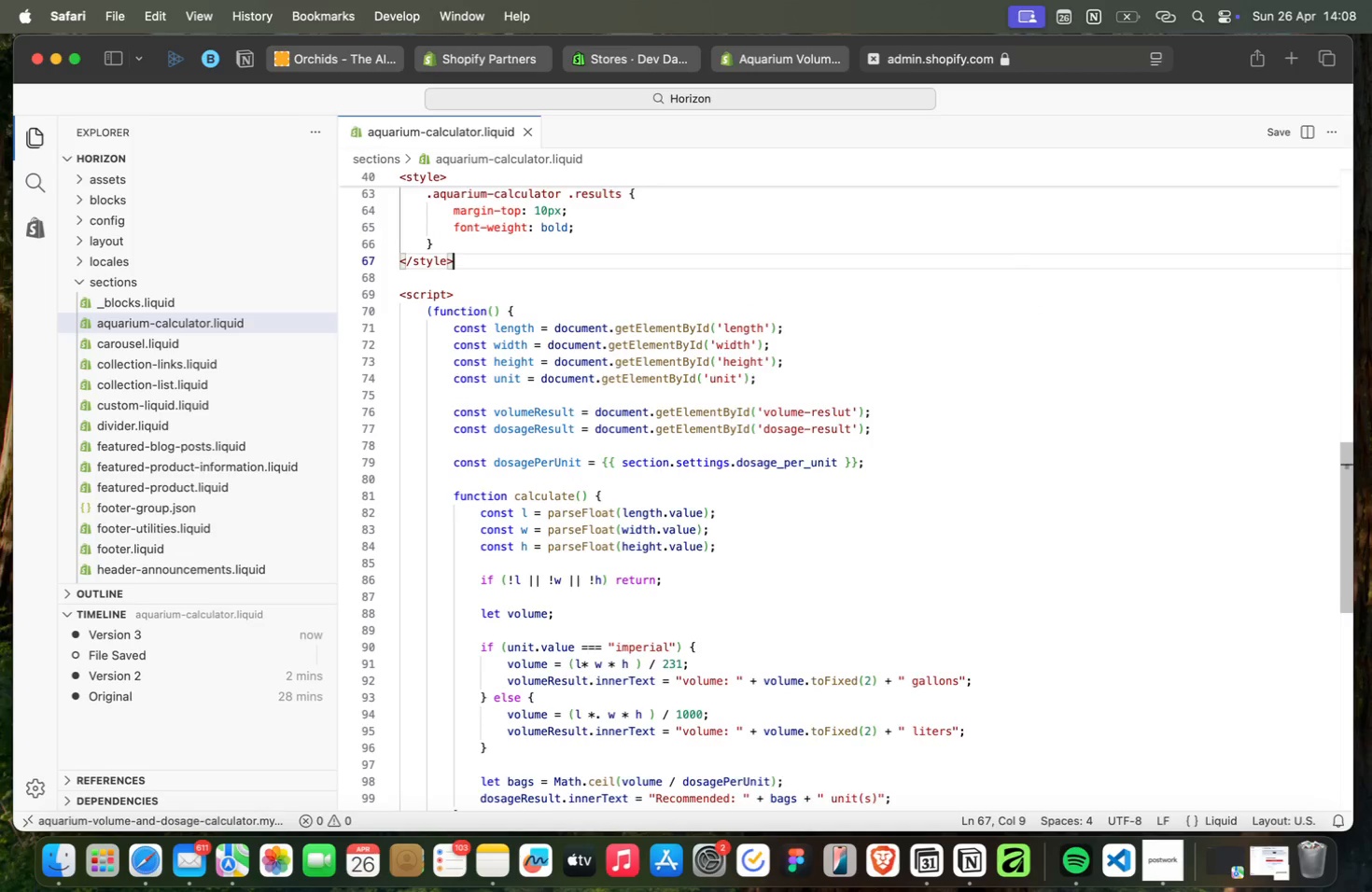 
key(ArrowUp)
 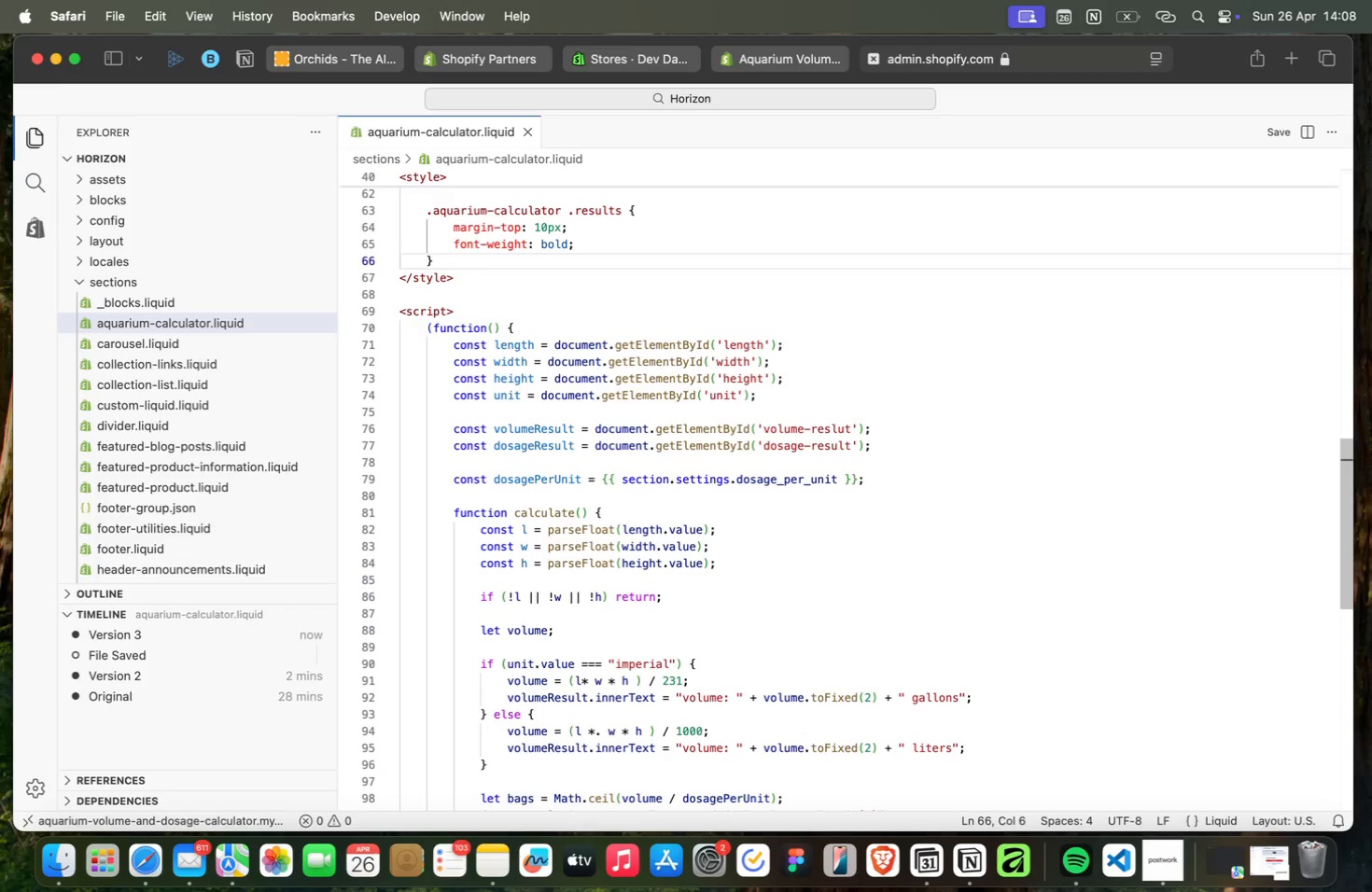 
key(ArrowDown)
 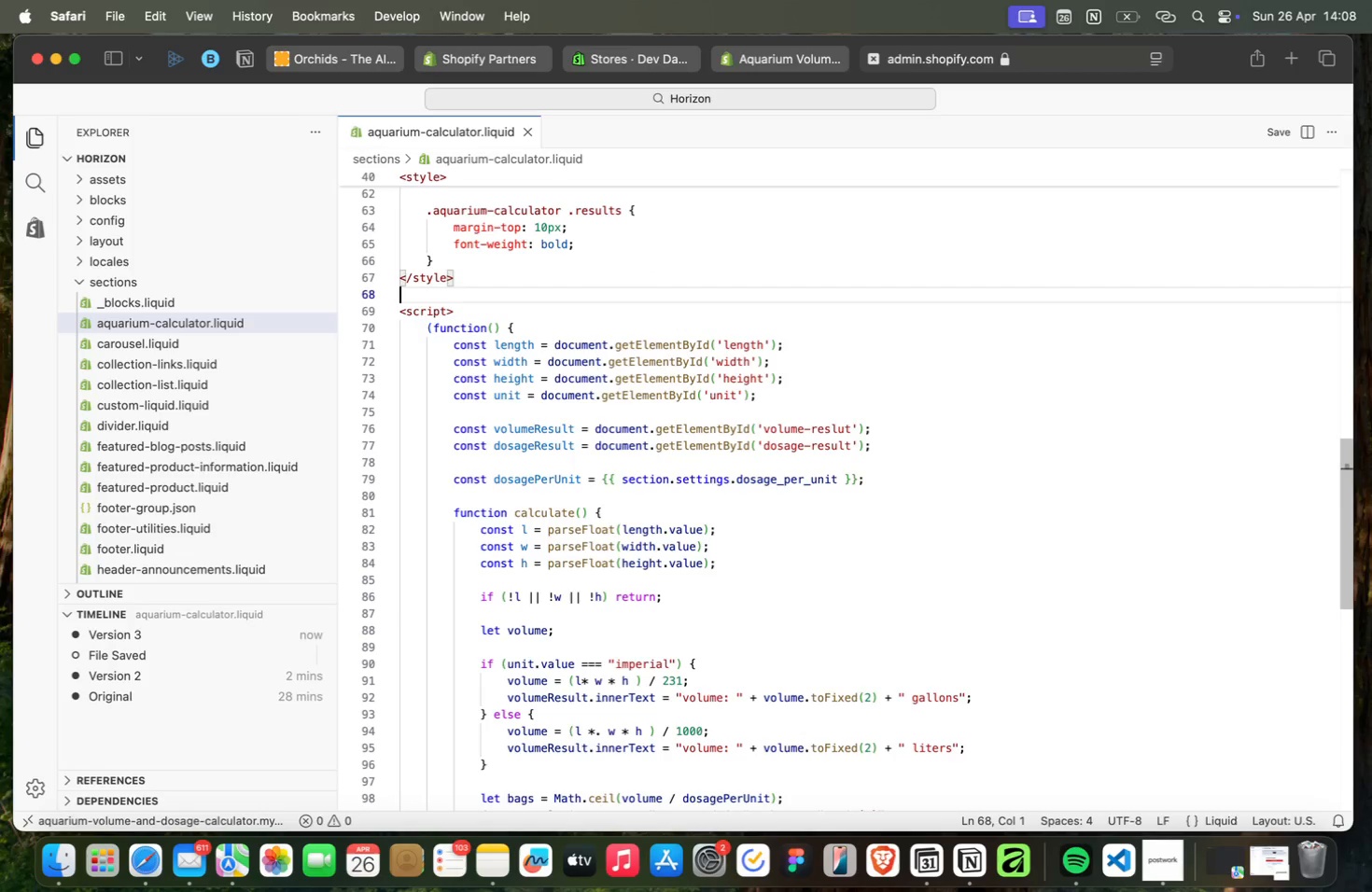 
key(ArrowDown)
 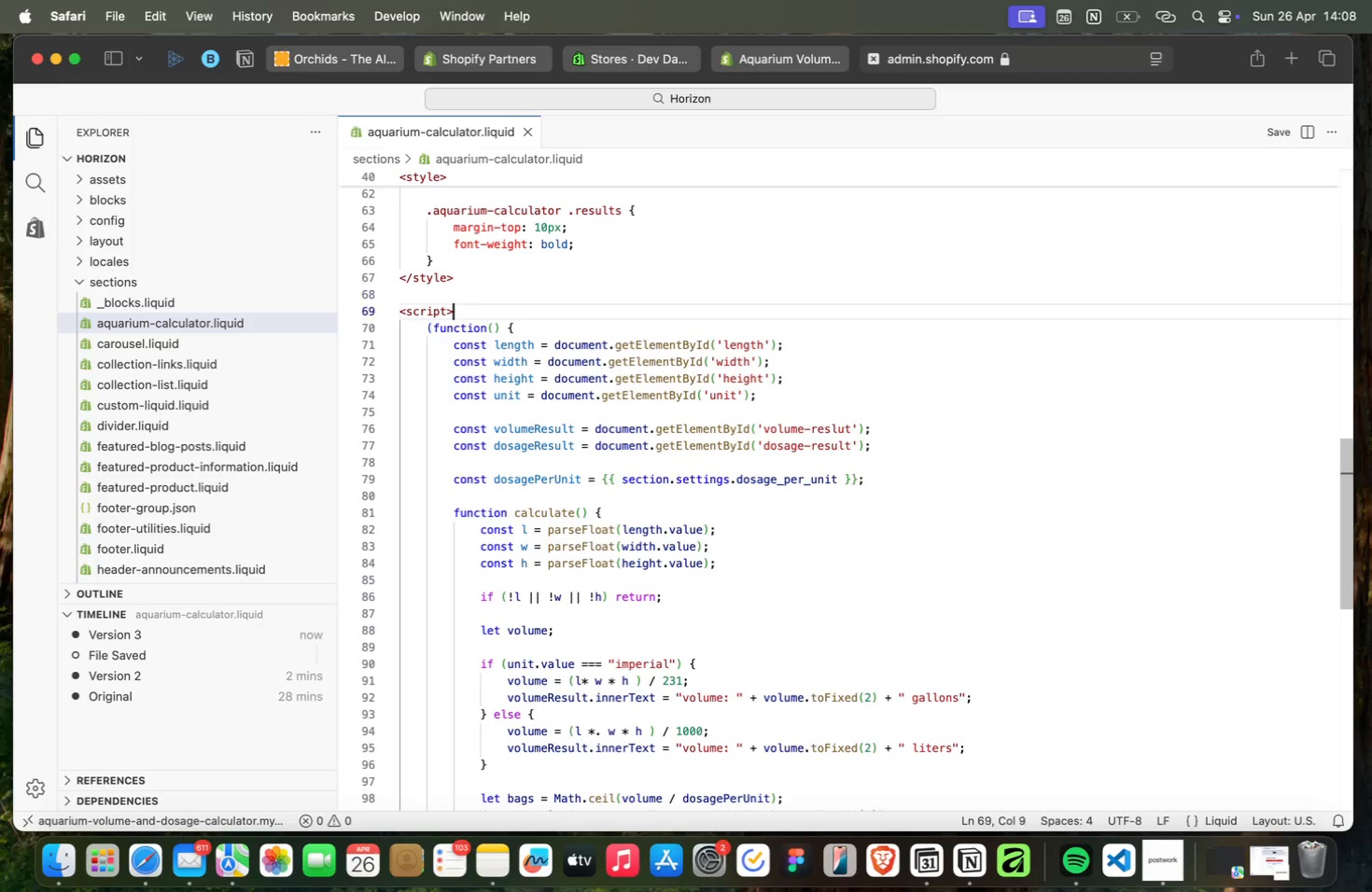 
key(ArrowDown)
 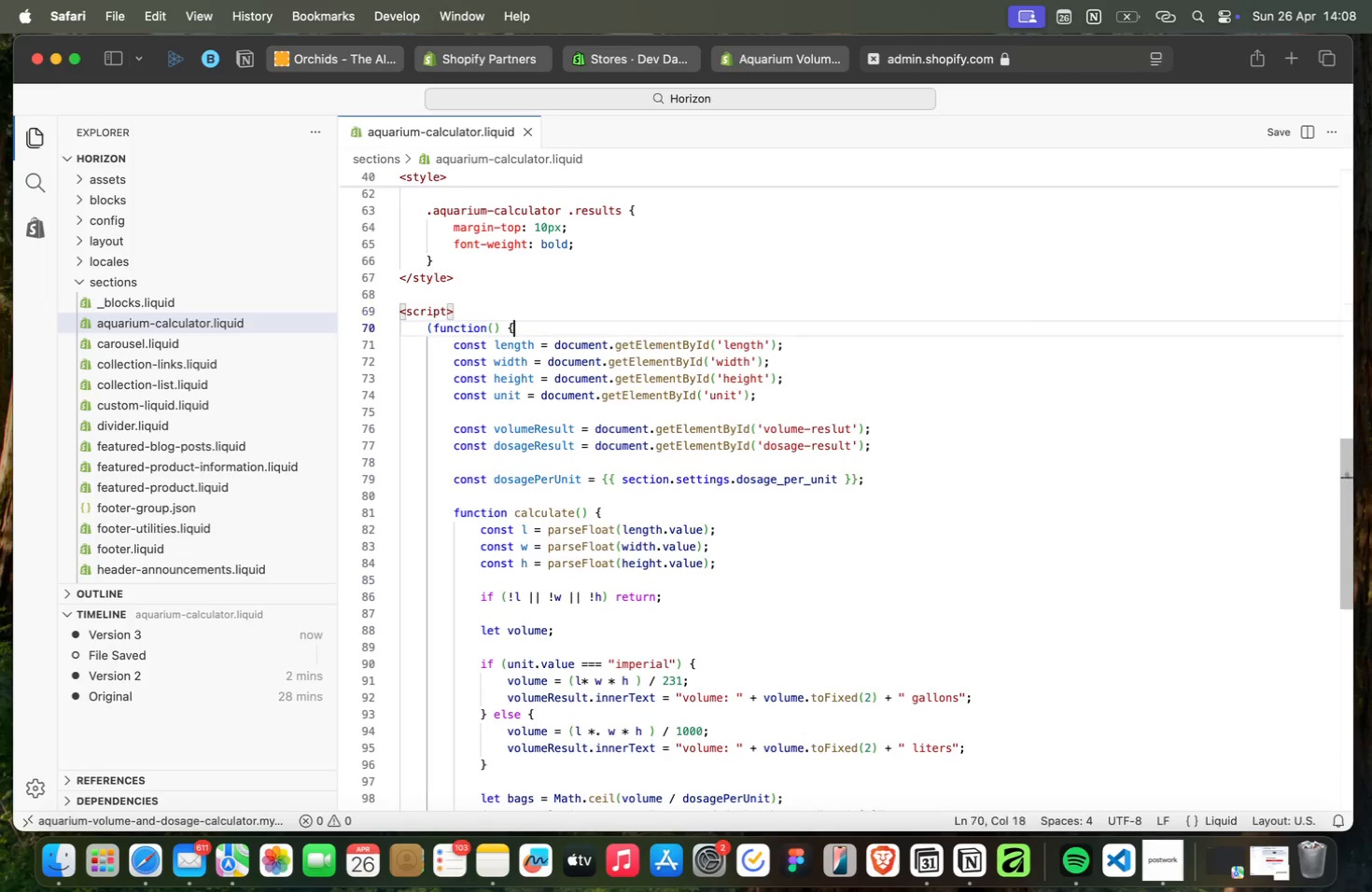 
key(ArrowDown)
 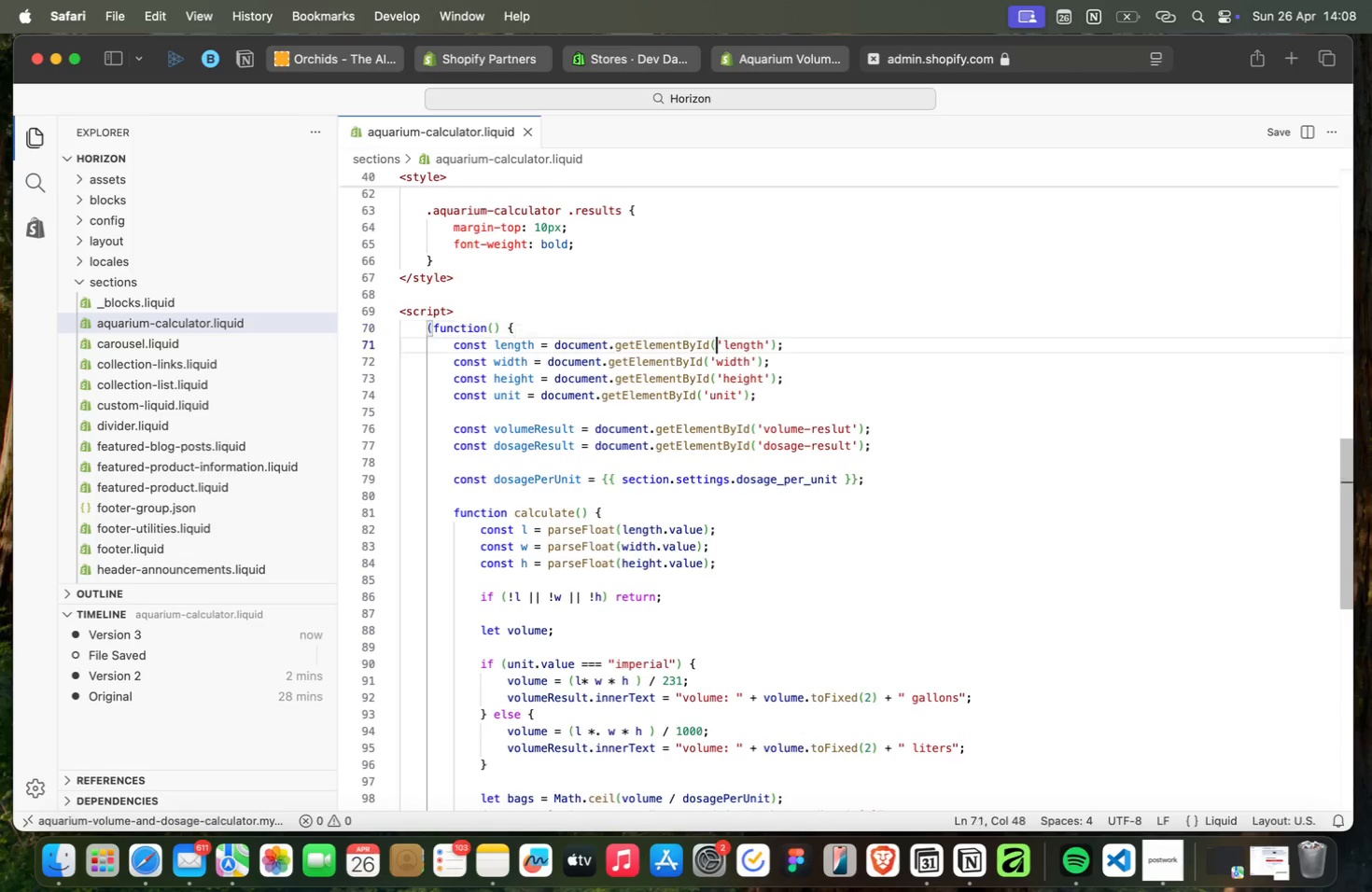 
key(ArrowDown)
 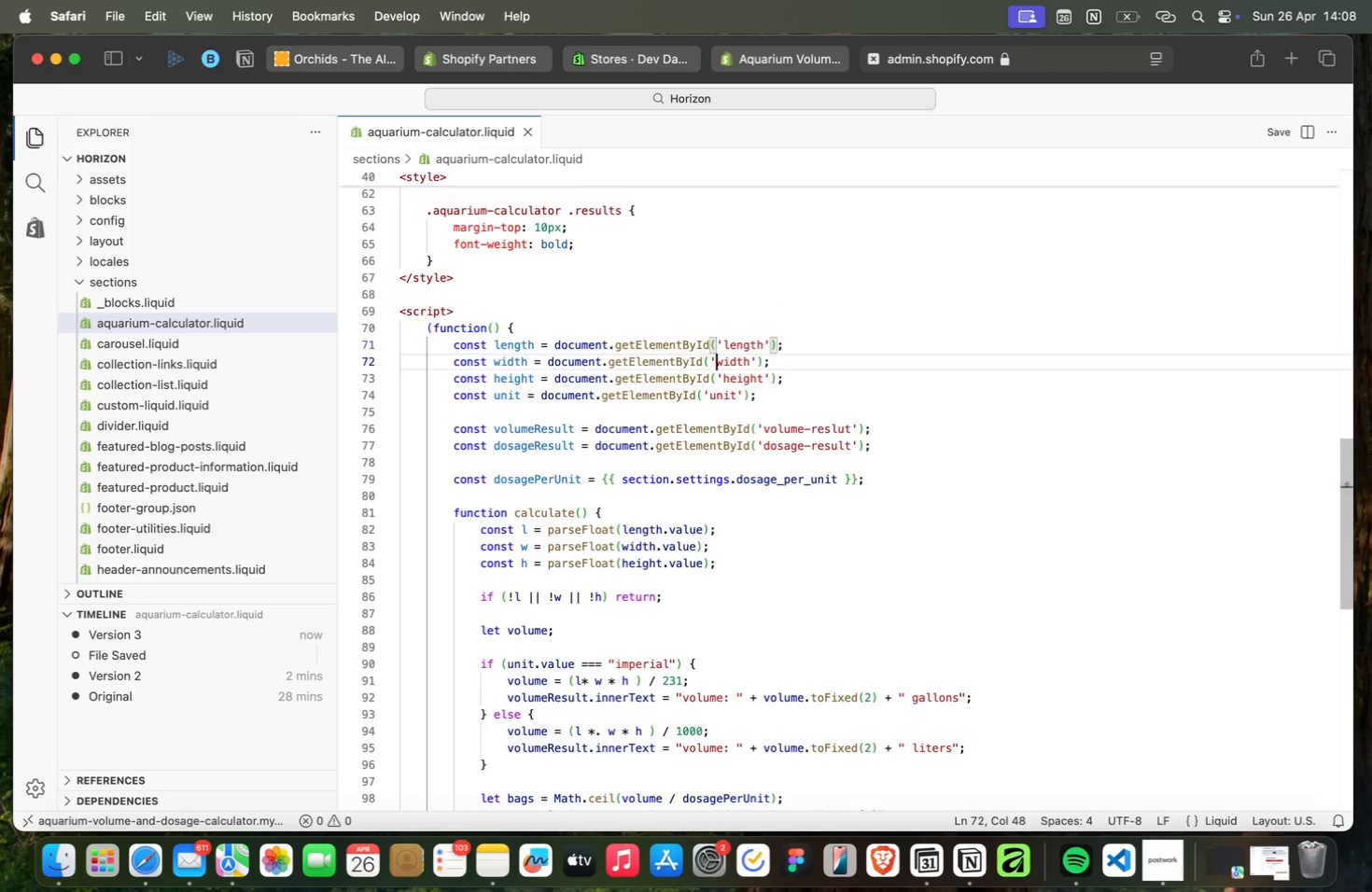 
key(ArrowDown)
 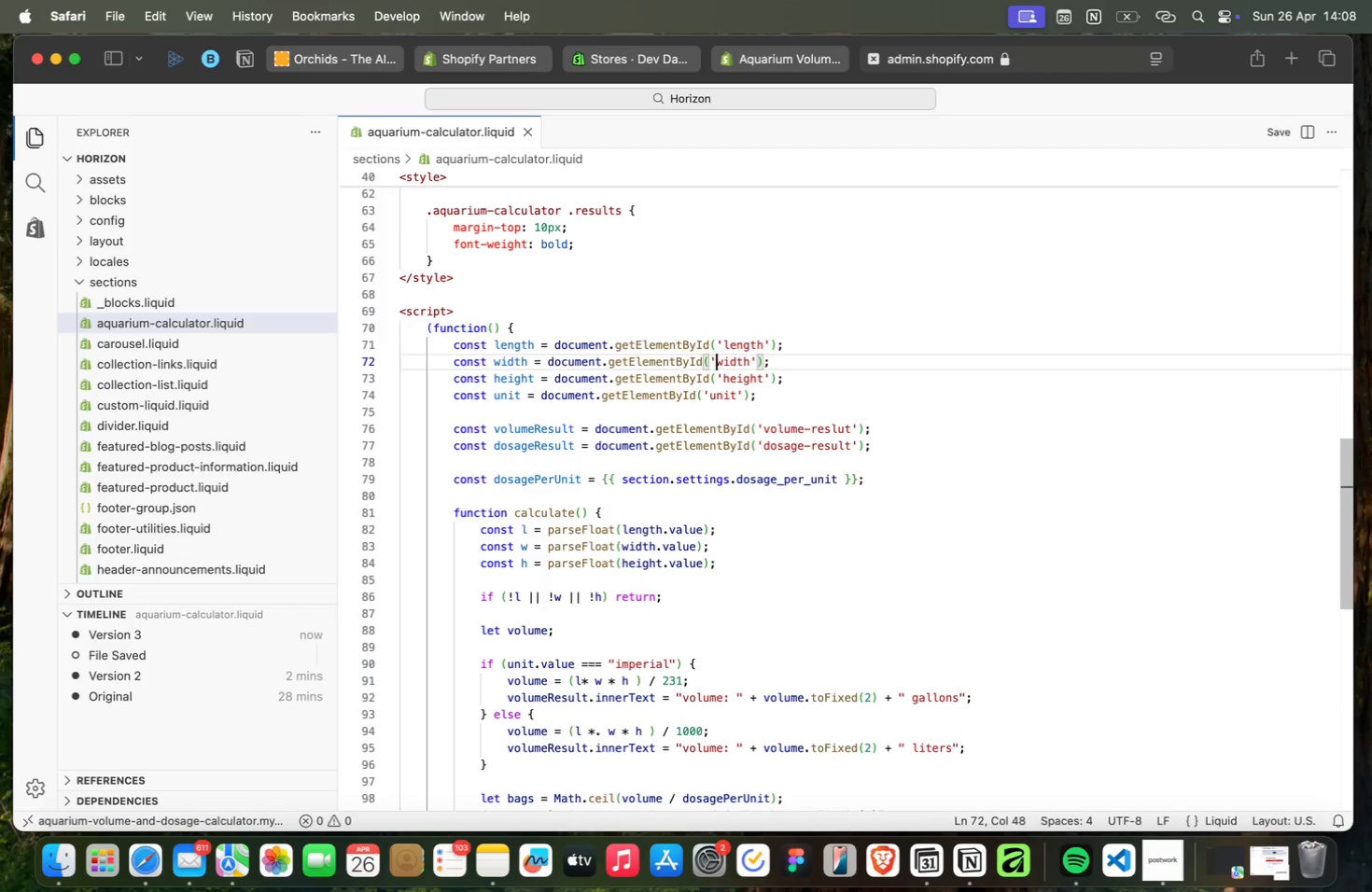 
wait(5.32)
 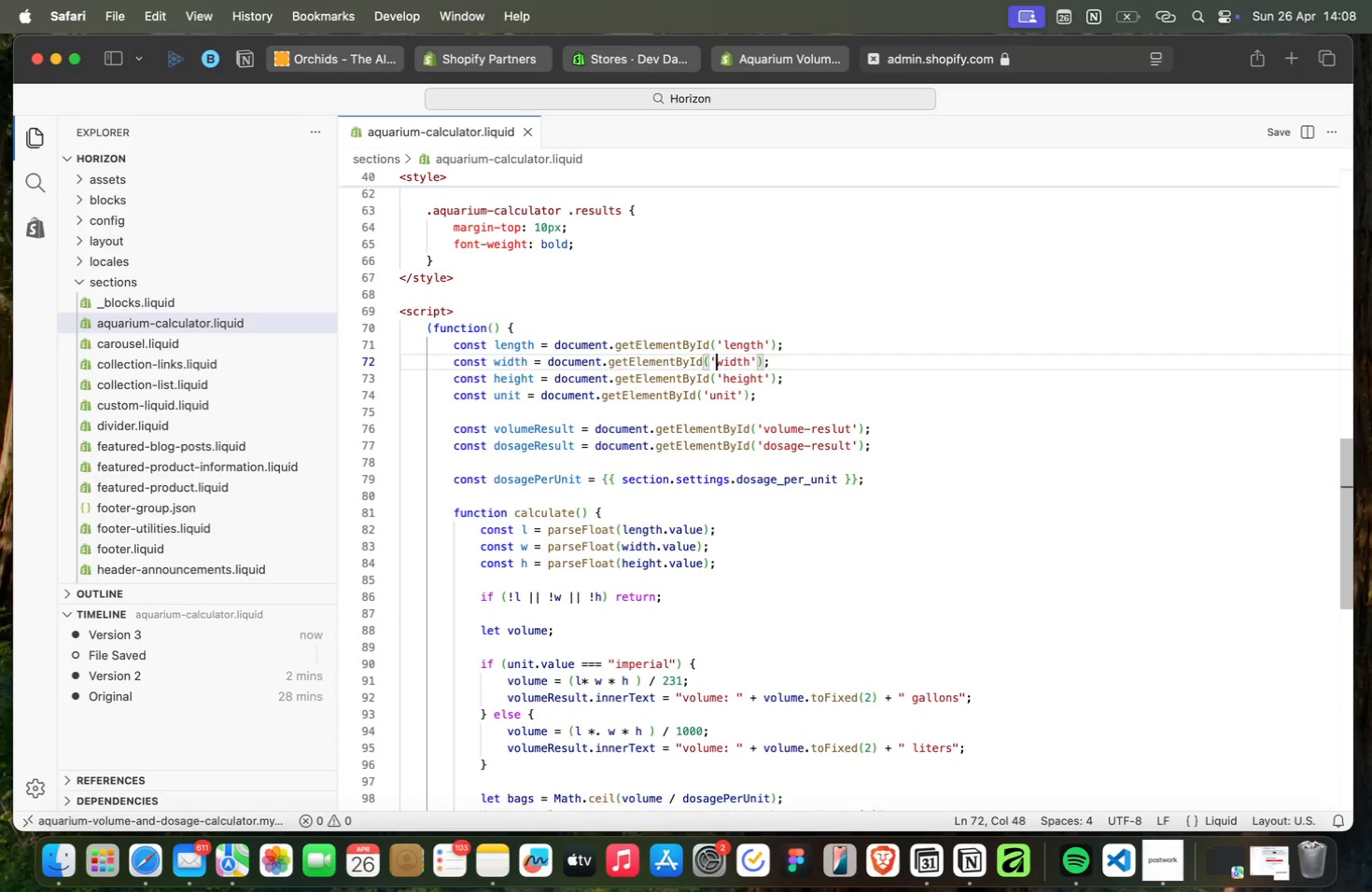 
key(ArrowDown)
 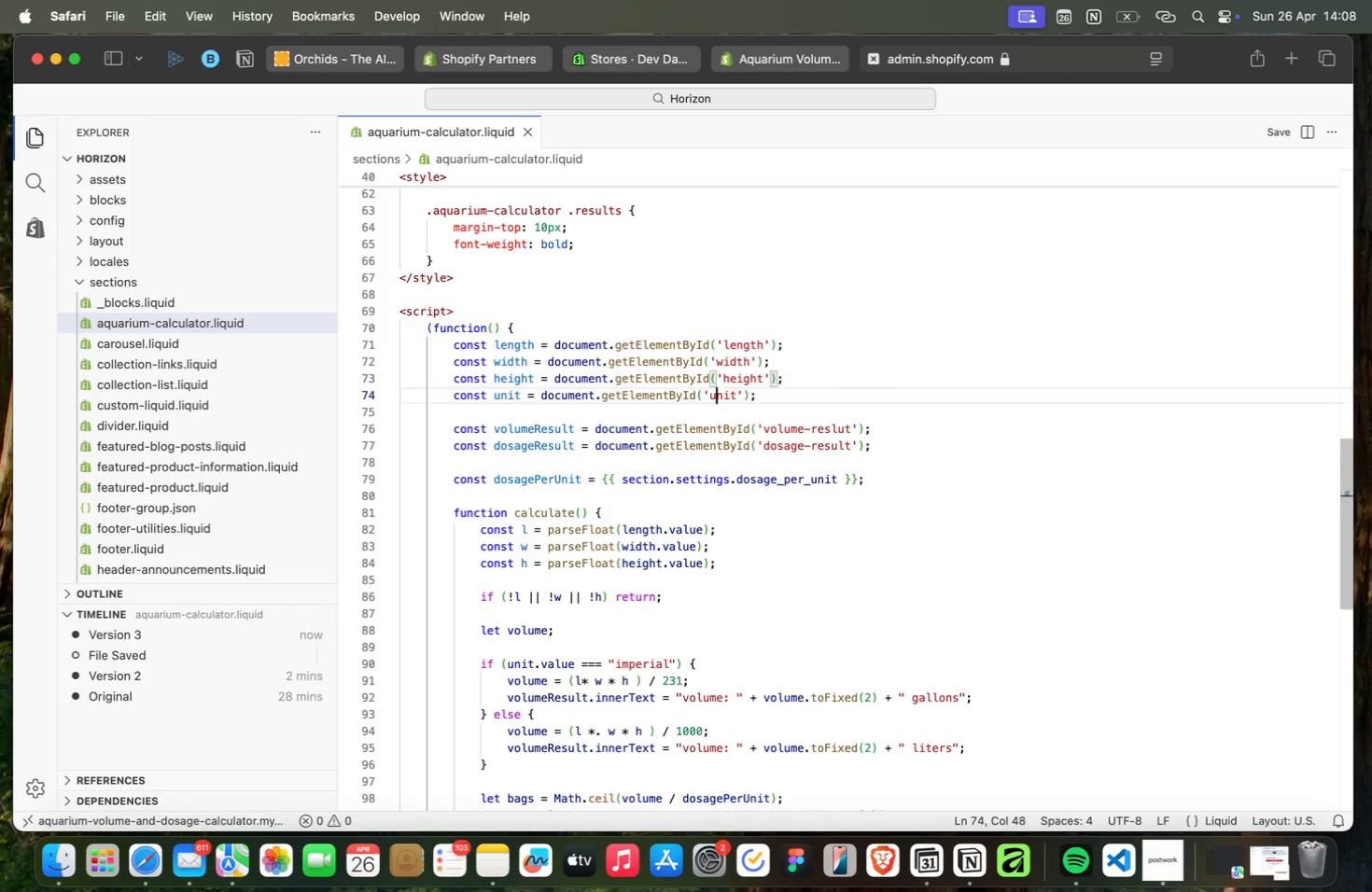 
key(ArrowDown)
 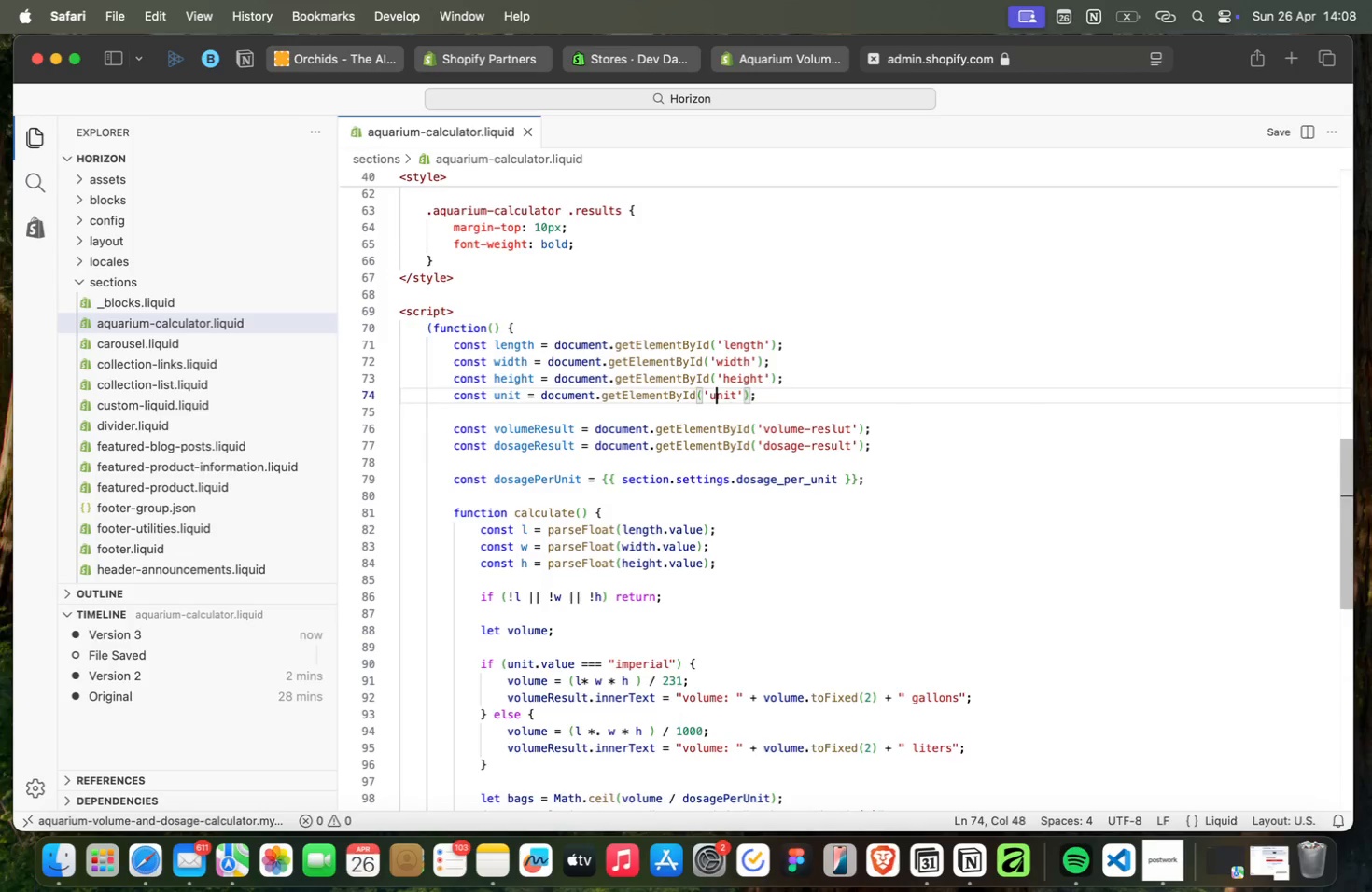 
key(ArrowDown)
 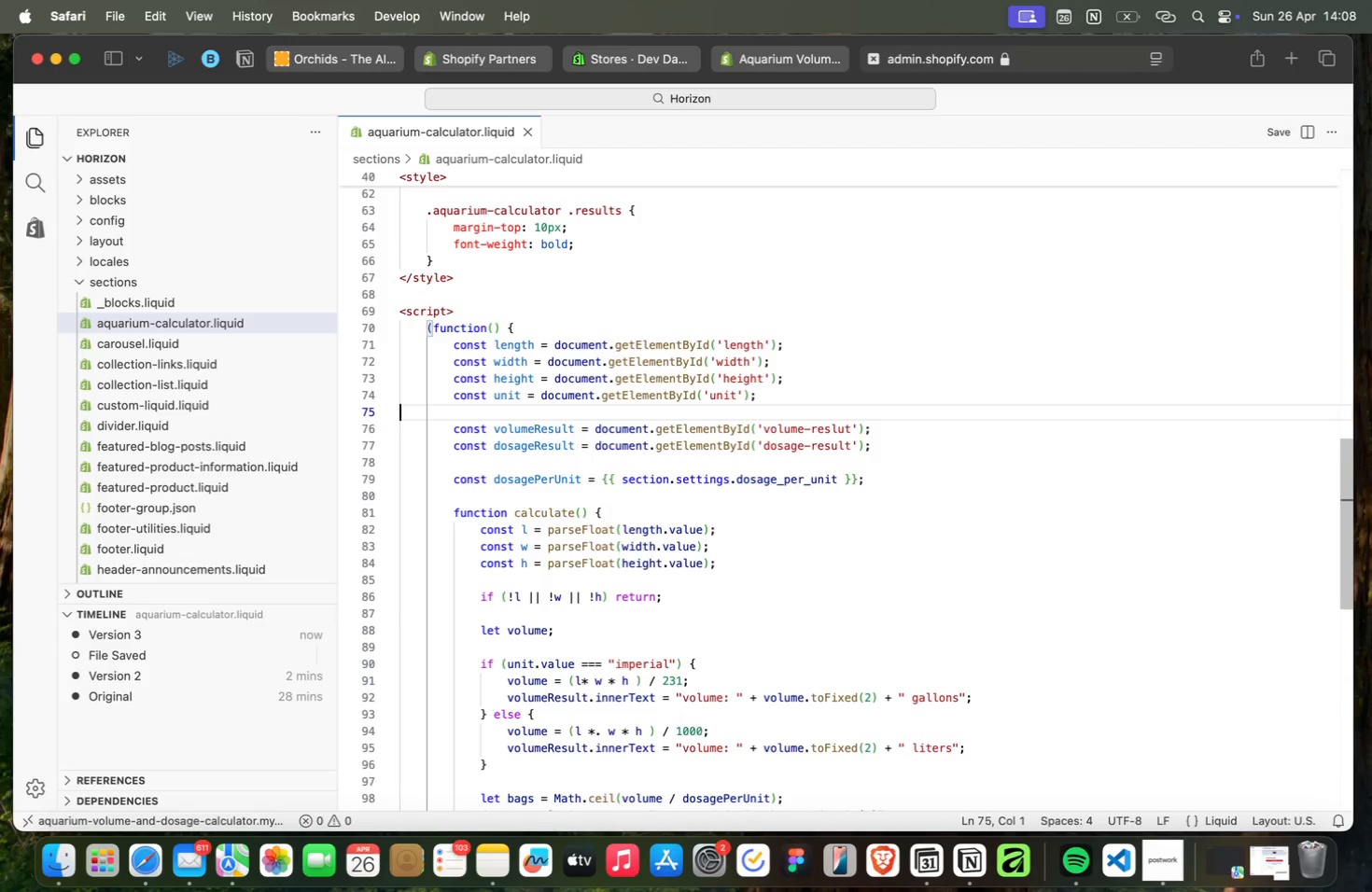 
key(ArrowDown)
 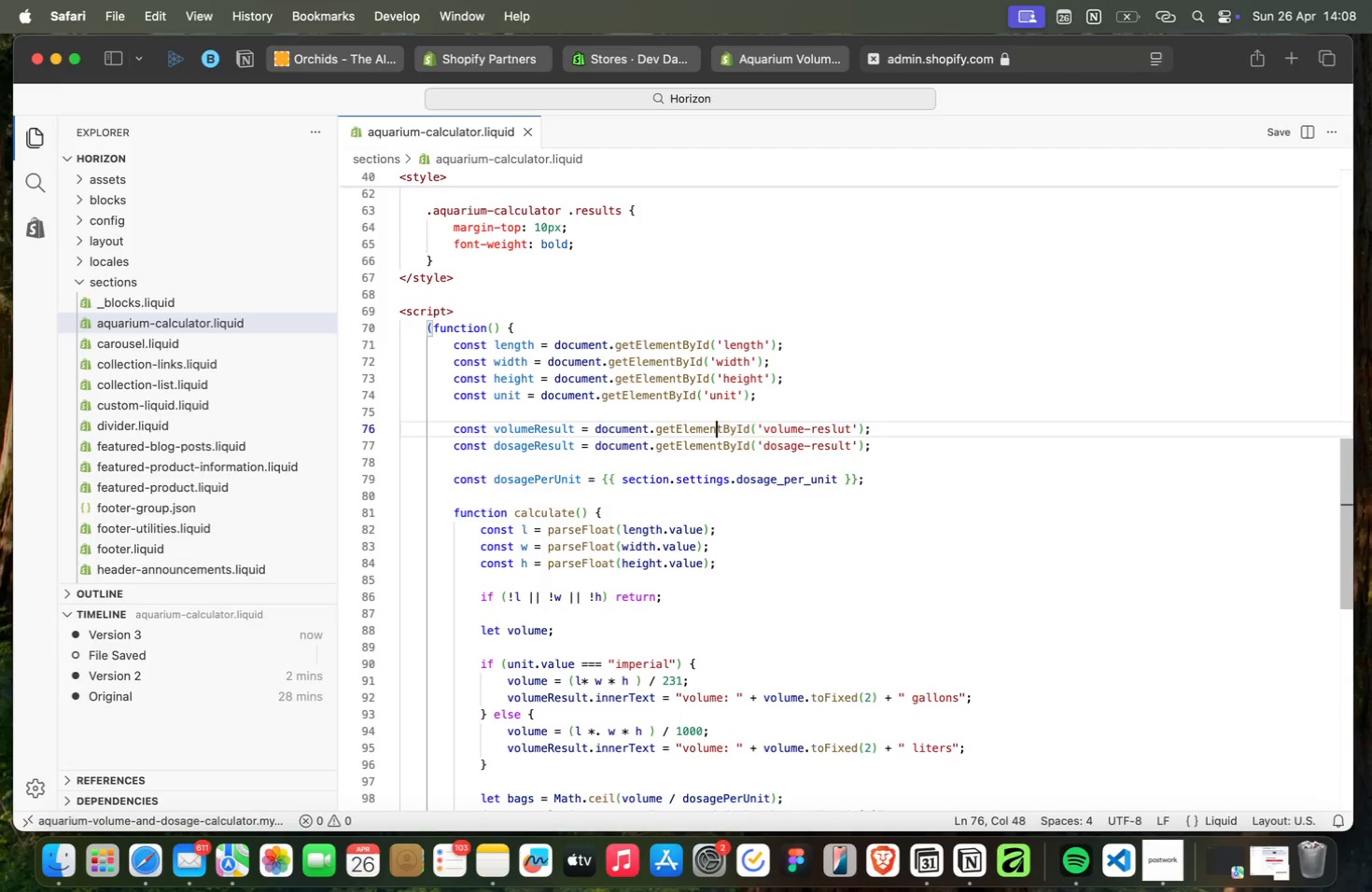 
key(ArrowDown)
 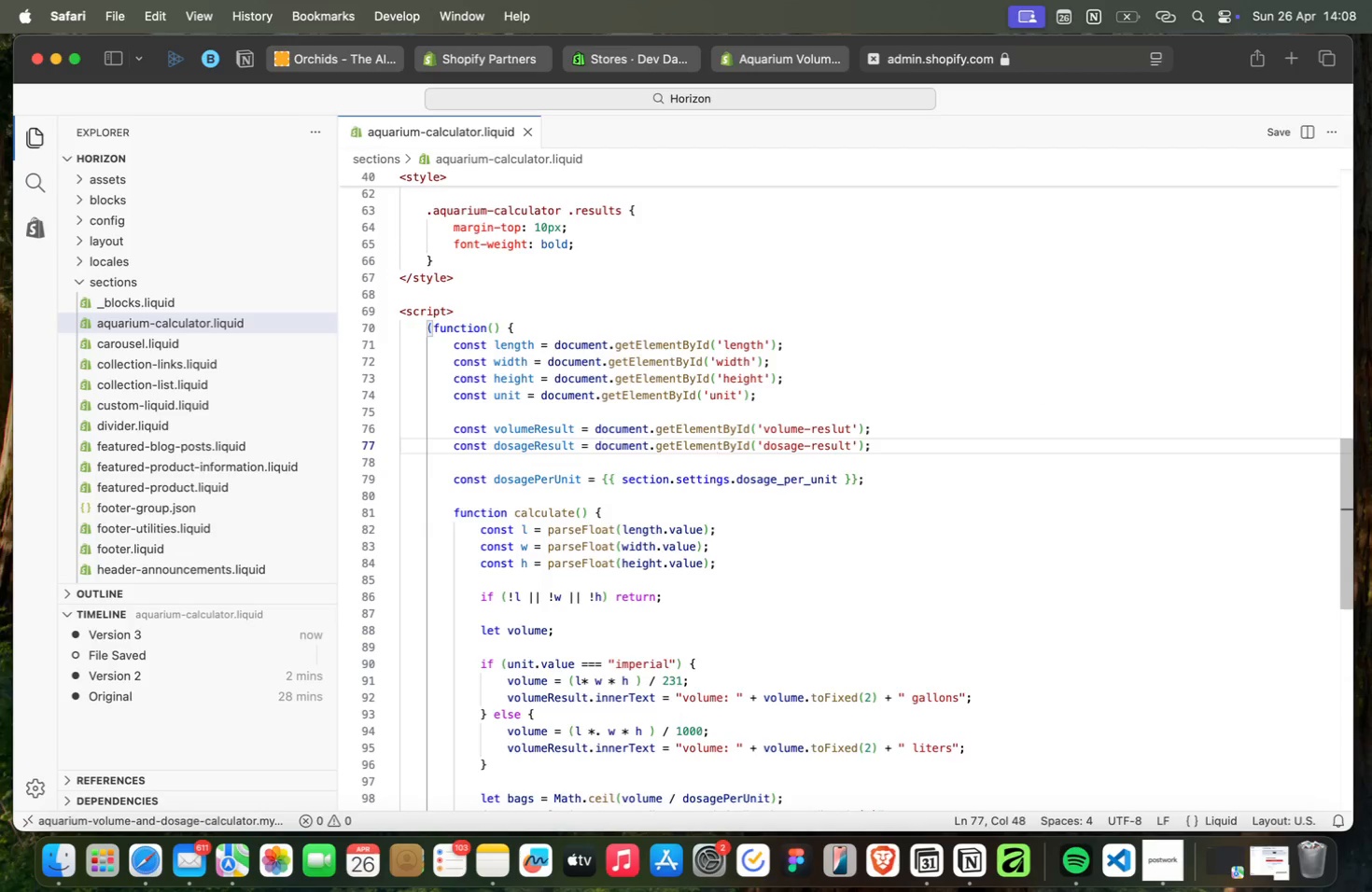 
key(ArrowDown)
 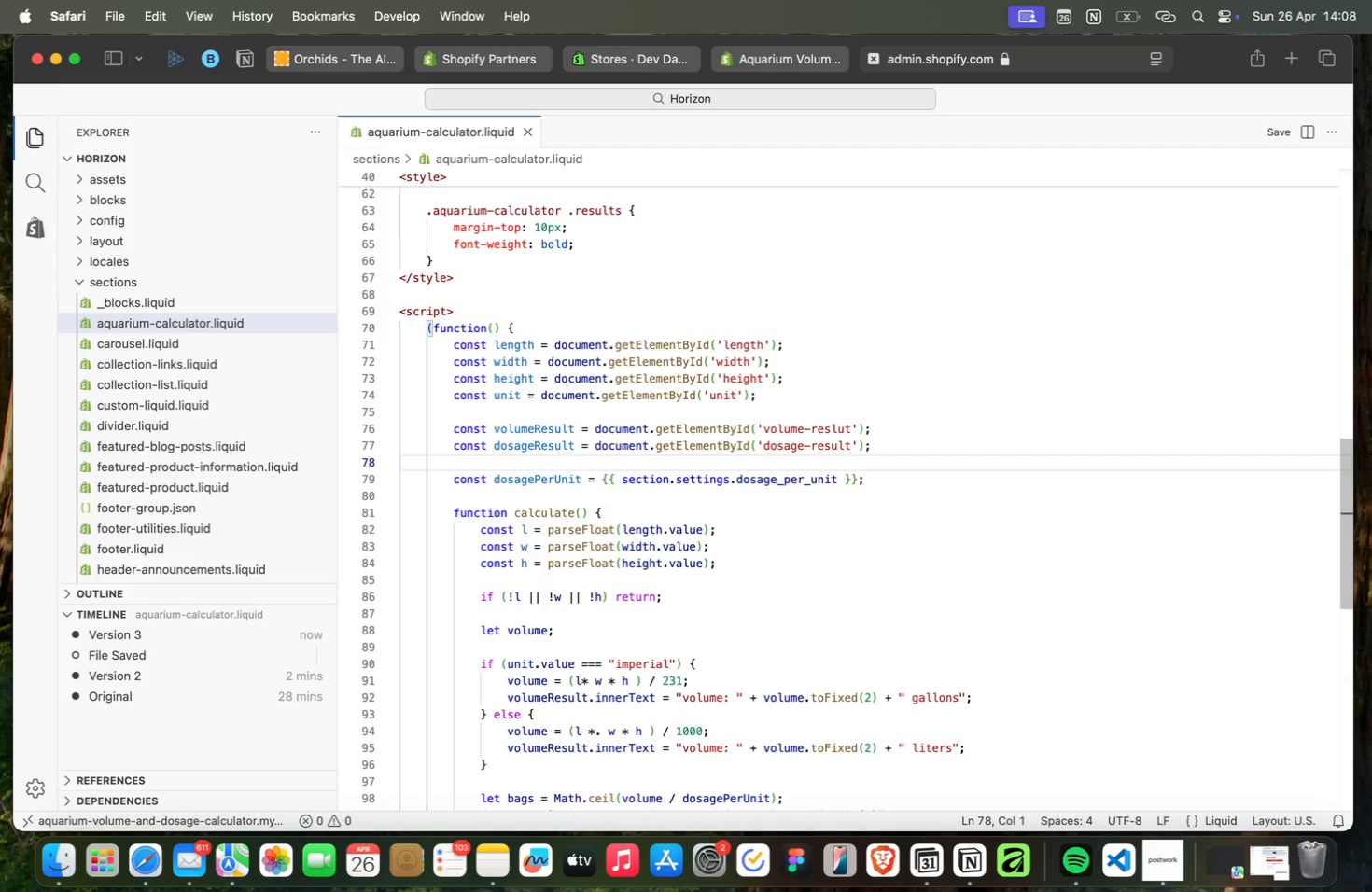 
key(ArrowDown)
 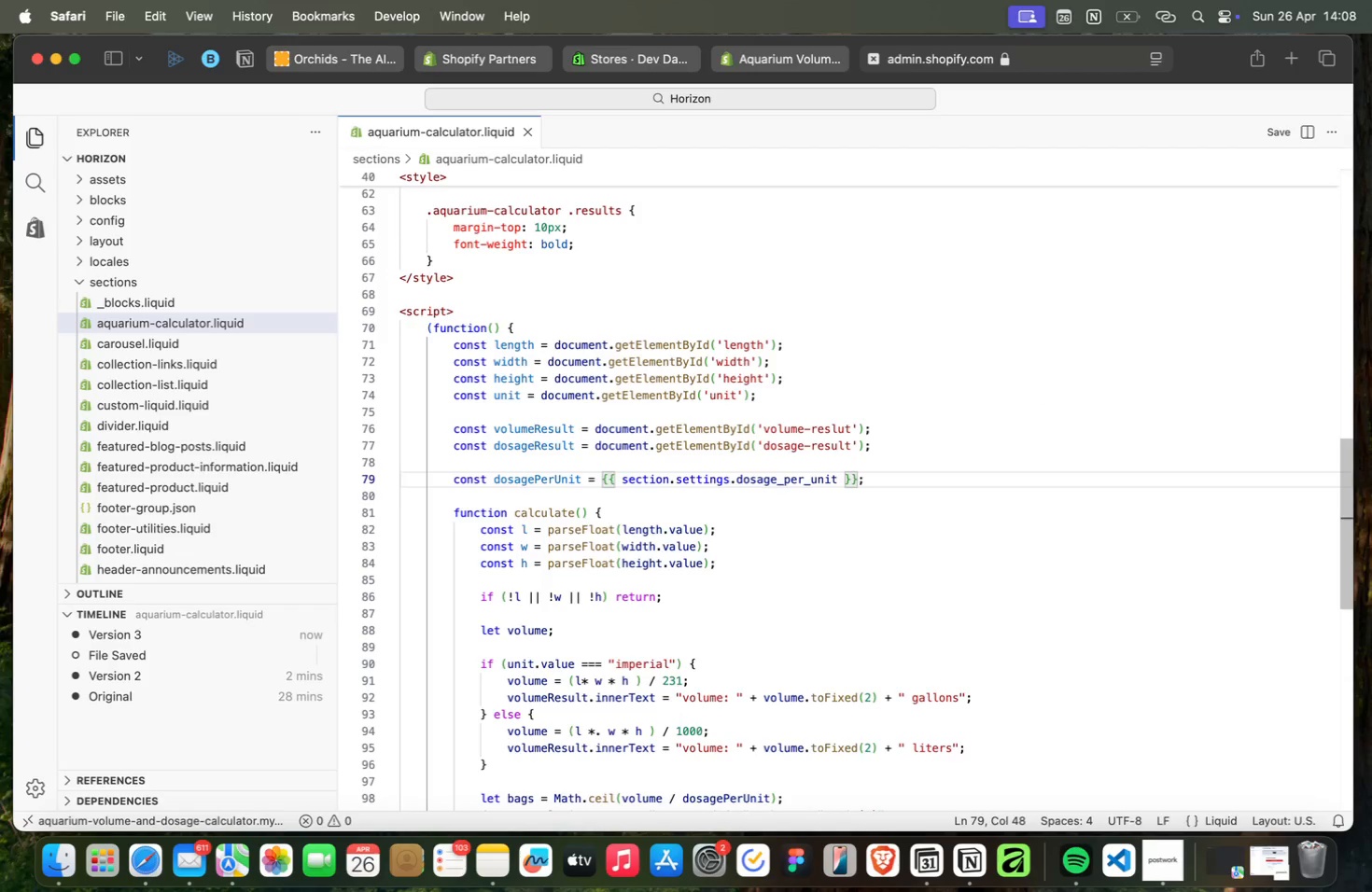 
key(ArrowDown)
 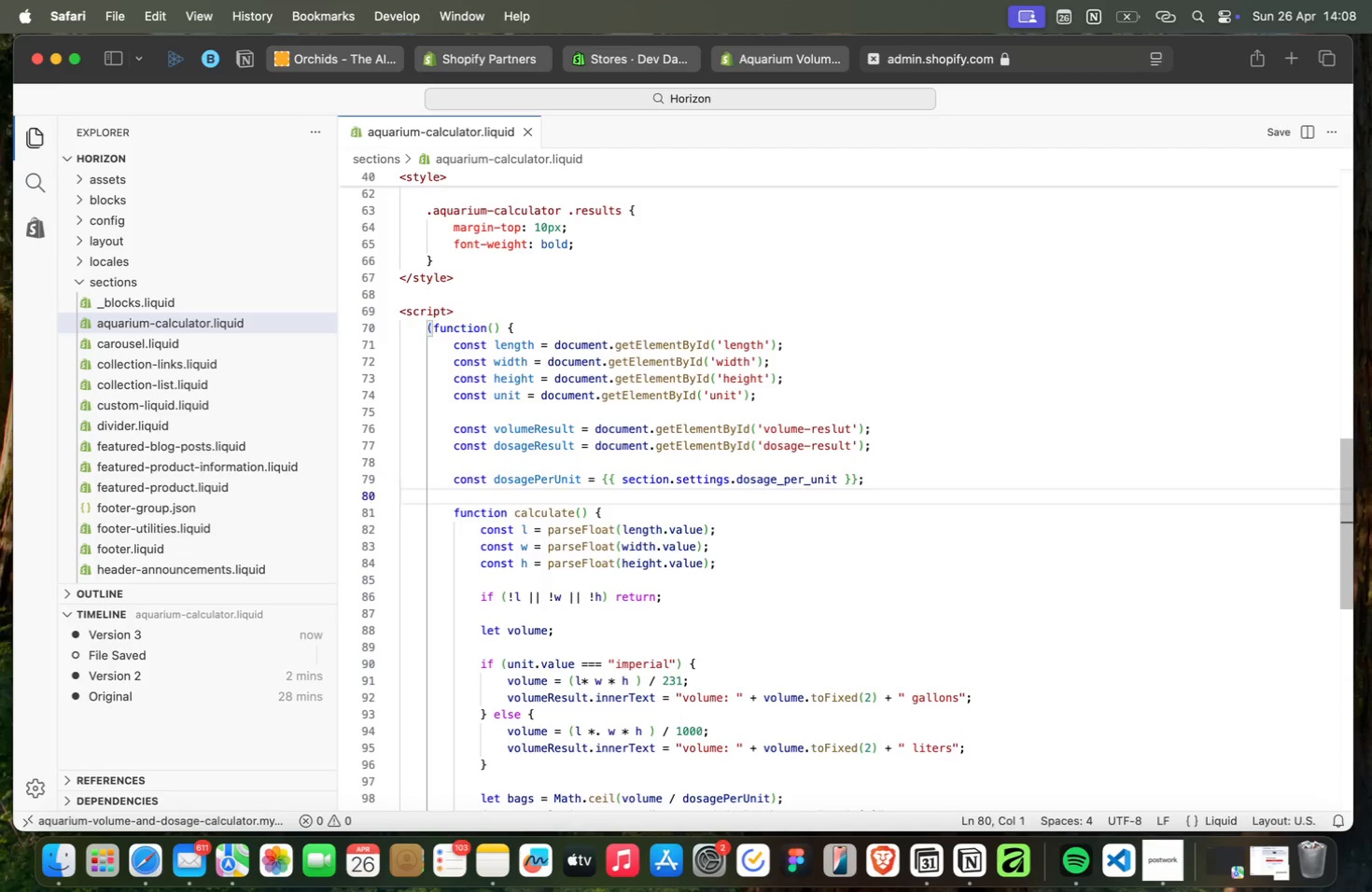 
key(ArrowDown)
 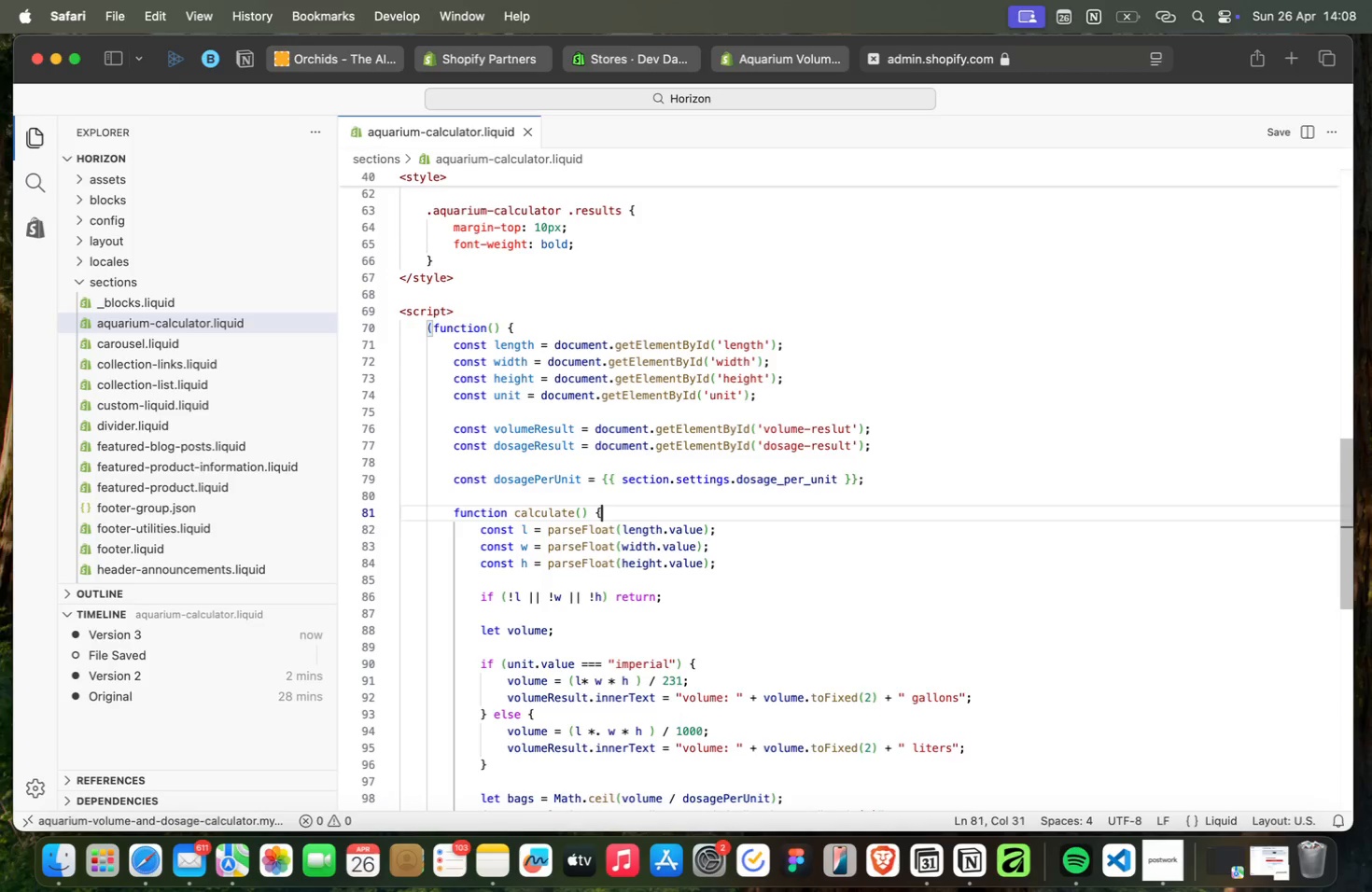 
key(ArrowUp)
 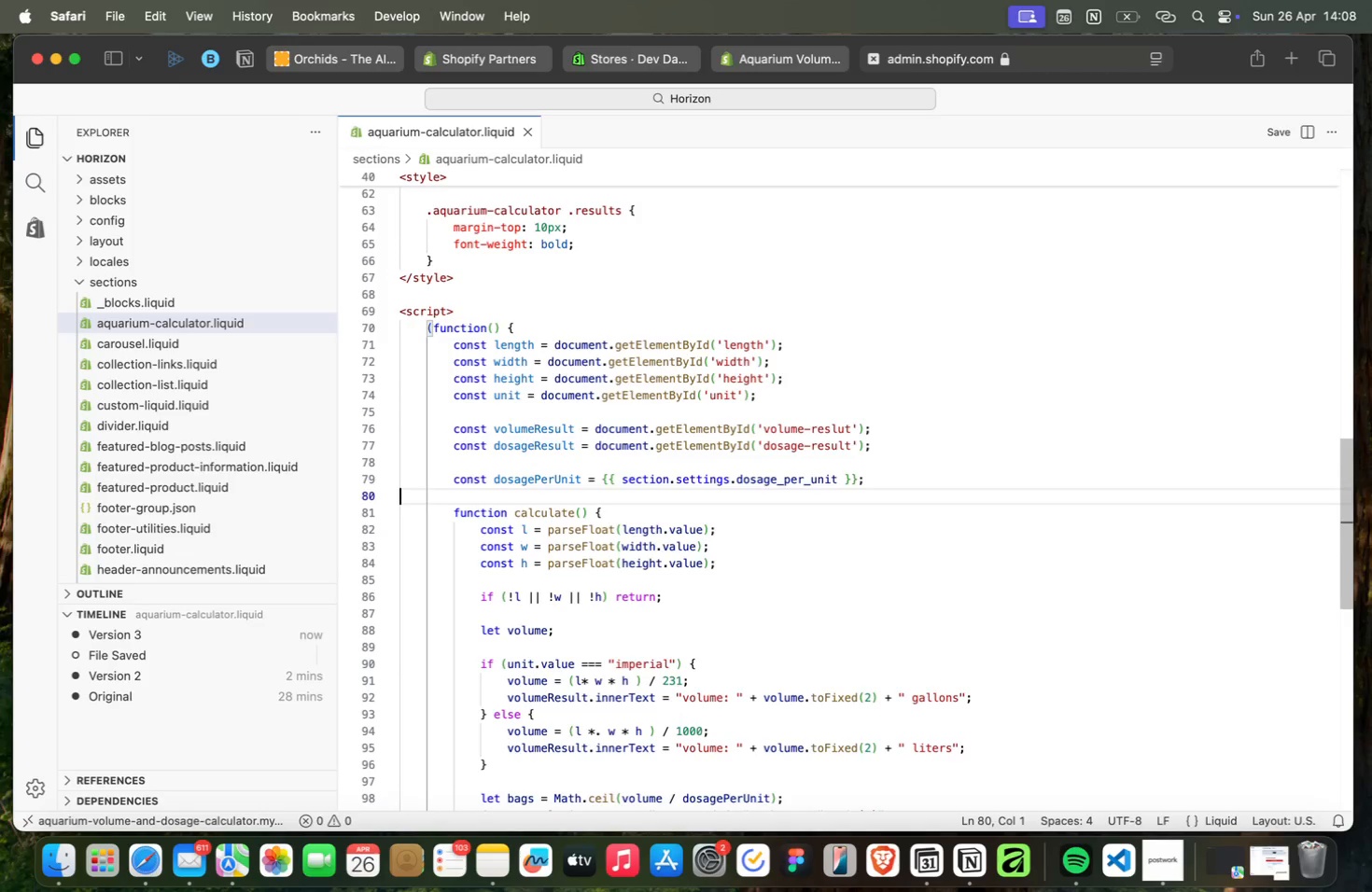 
key(ArrowUp)
 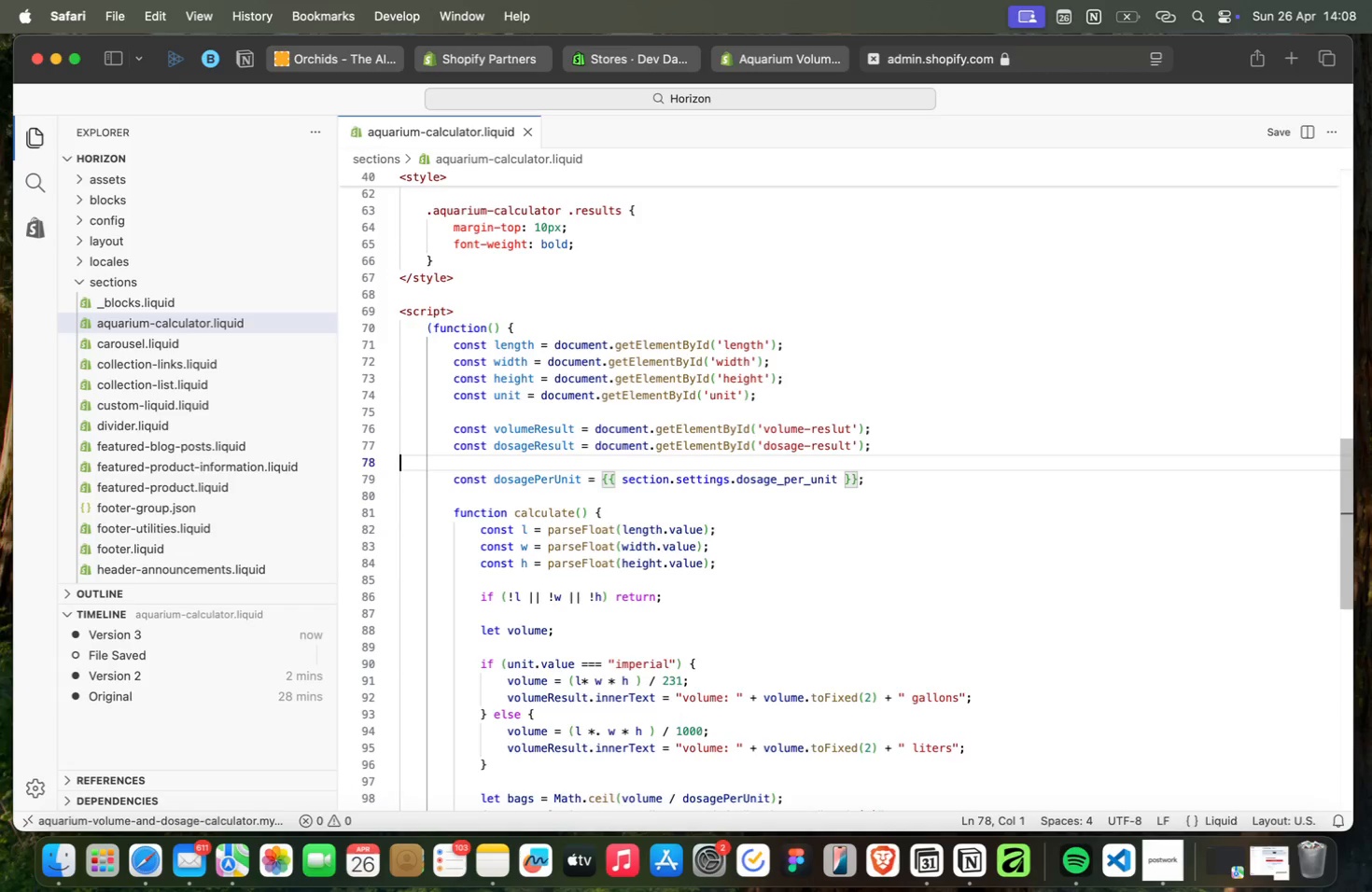 
key(ArrowUp)
 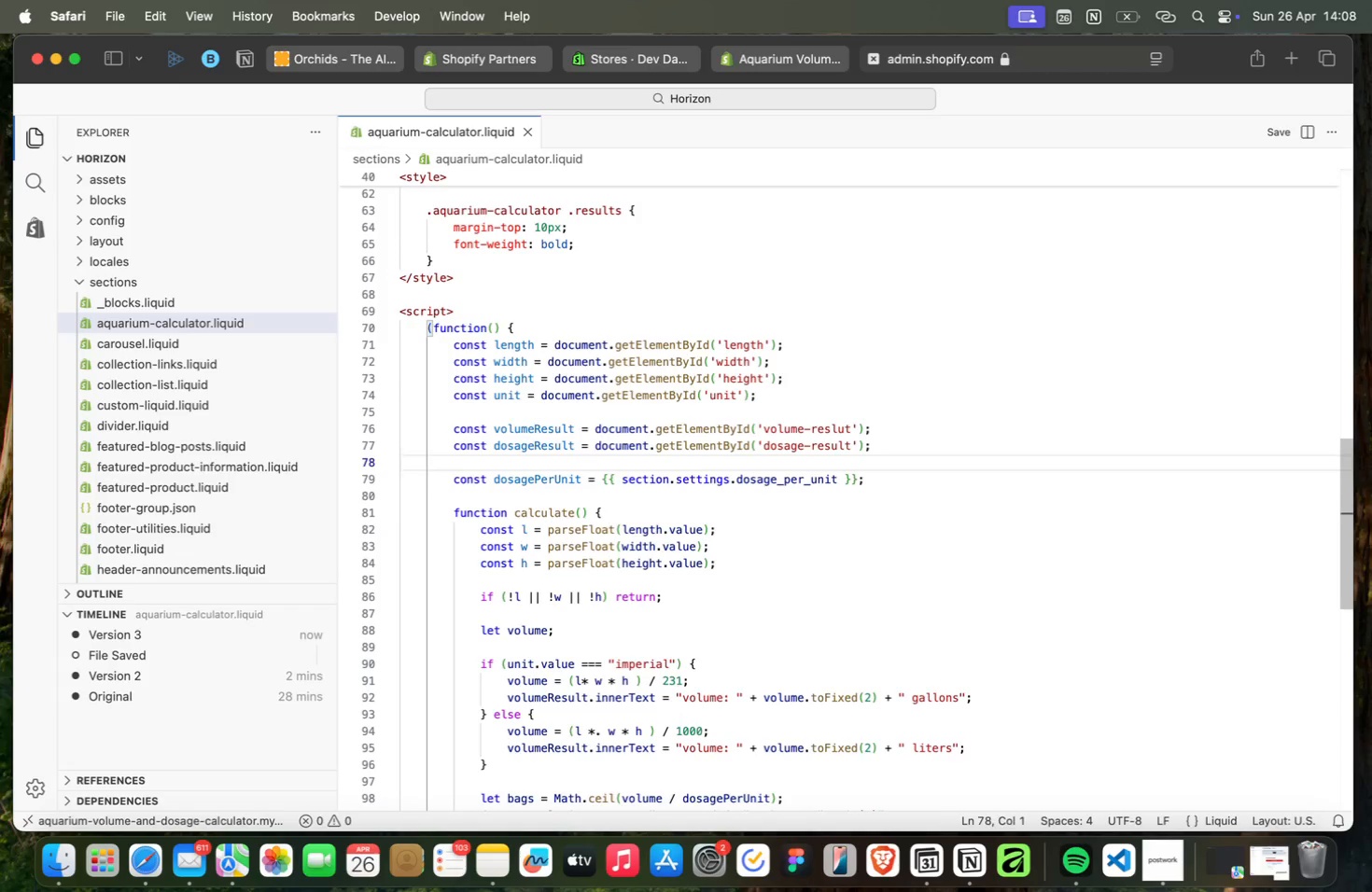 
key(ArrowUp)
 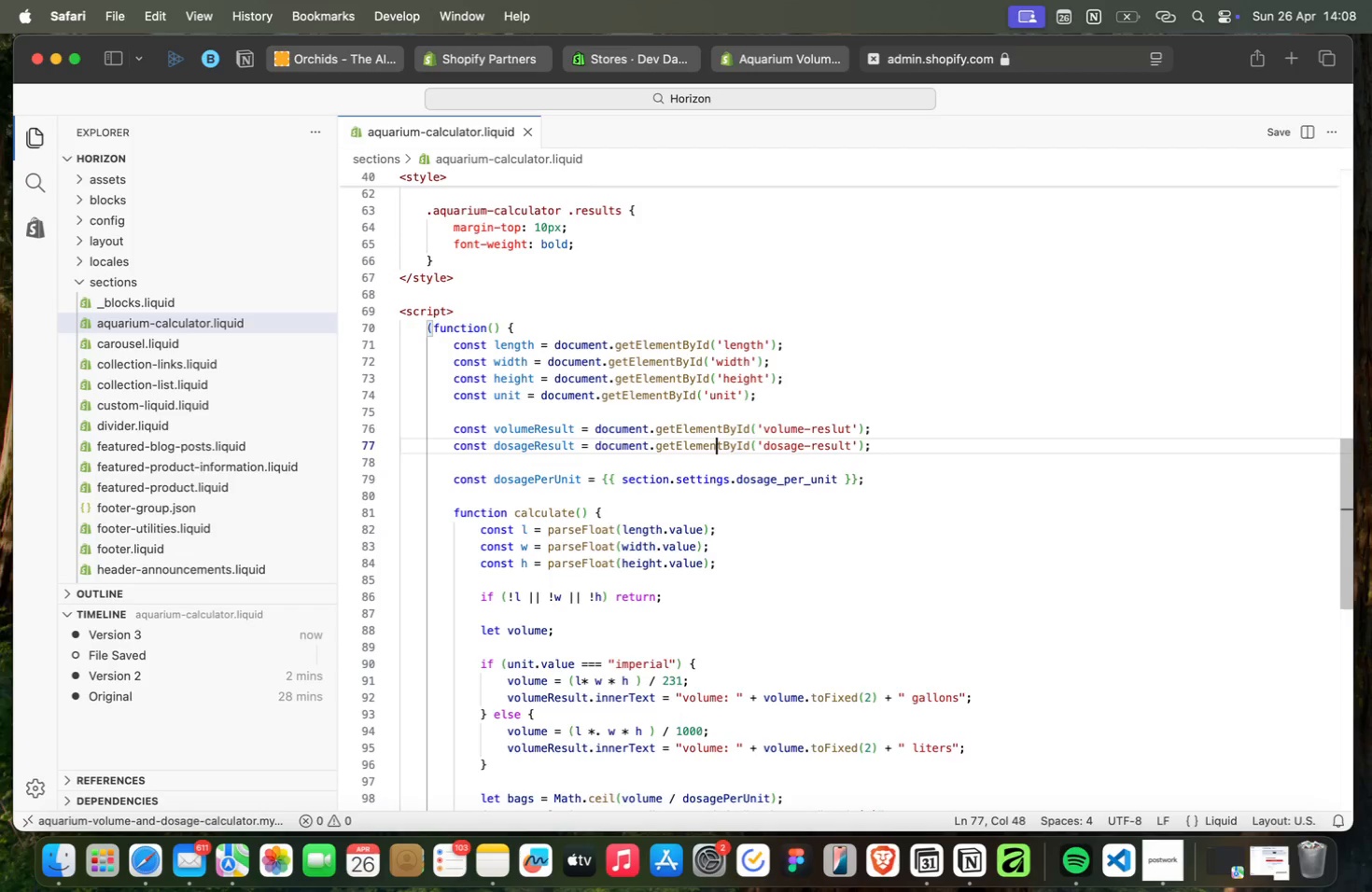 
key(ArrowUp)
 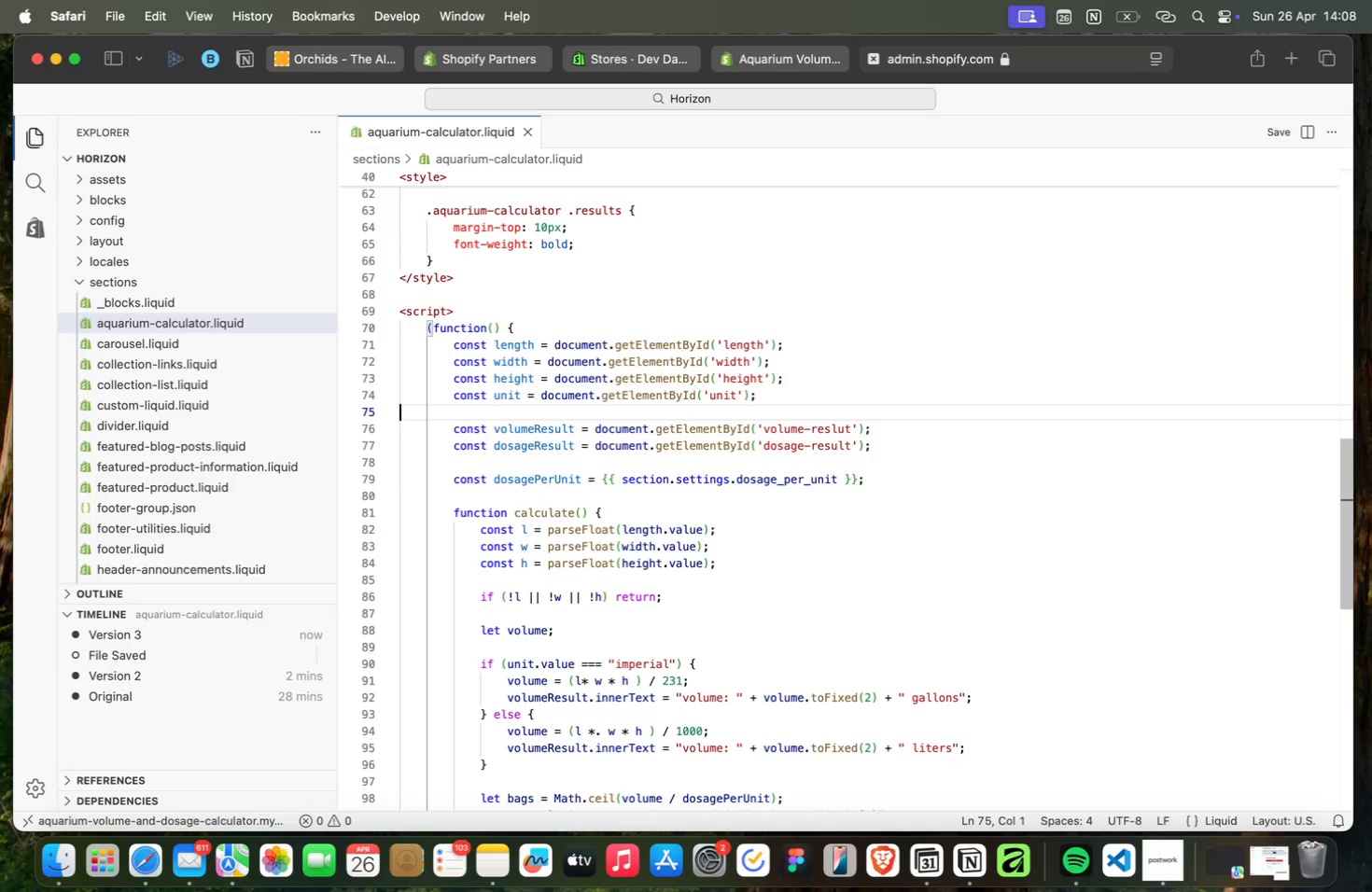 
key(ArrowUp)
 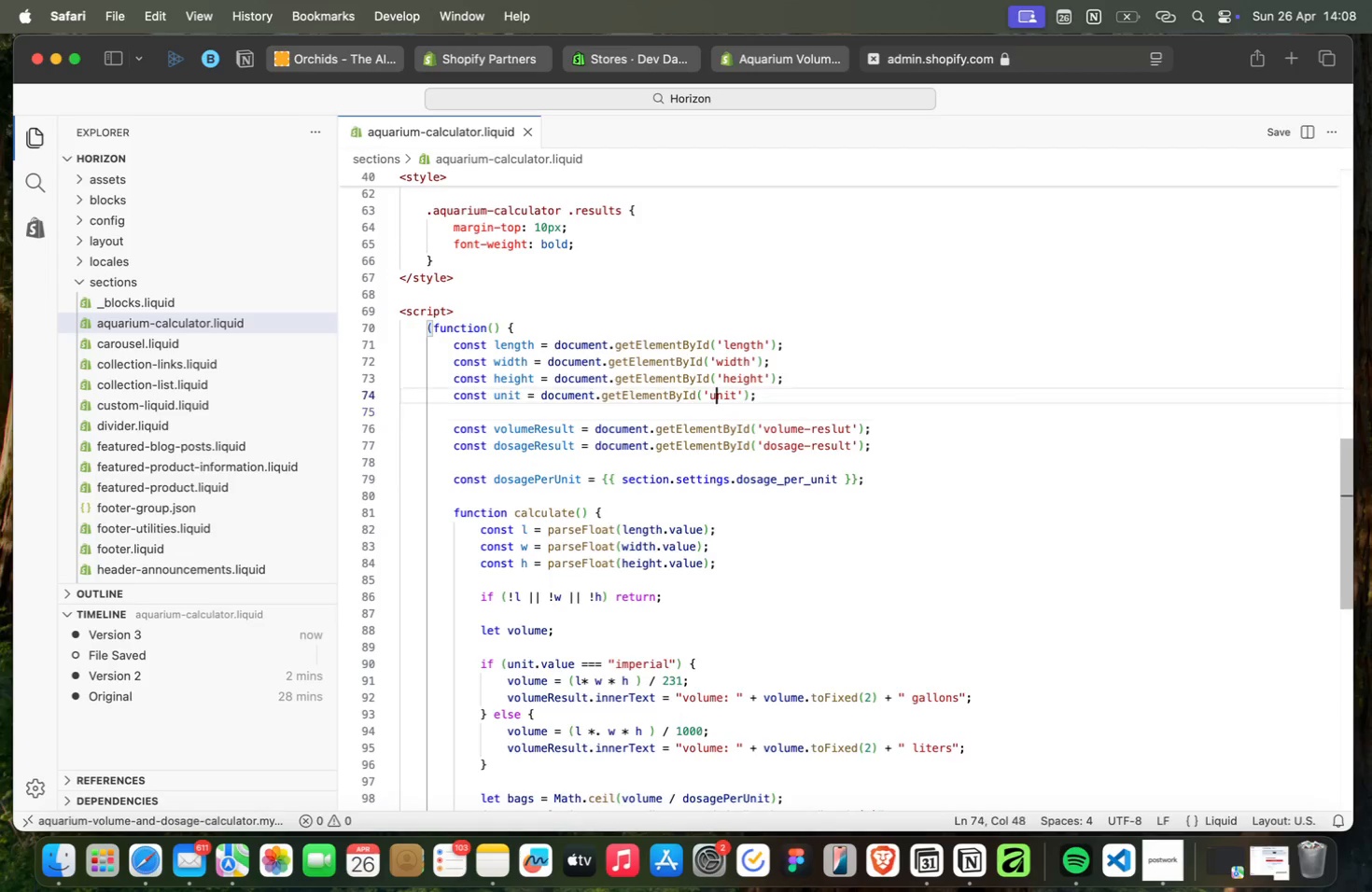 
key(ArrowUp)
 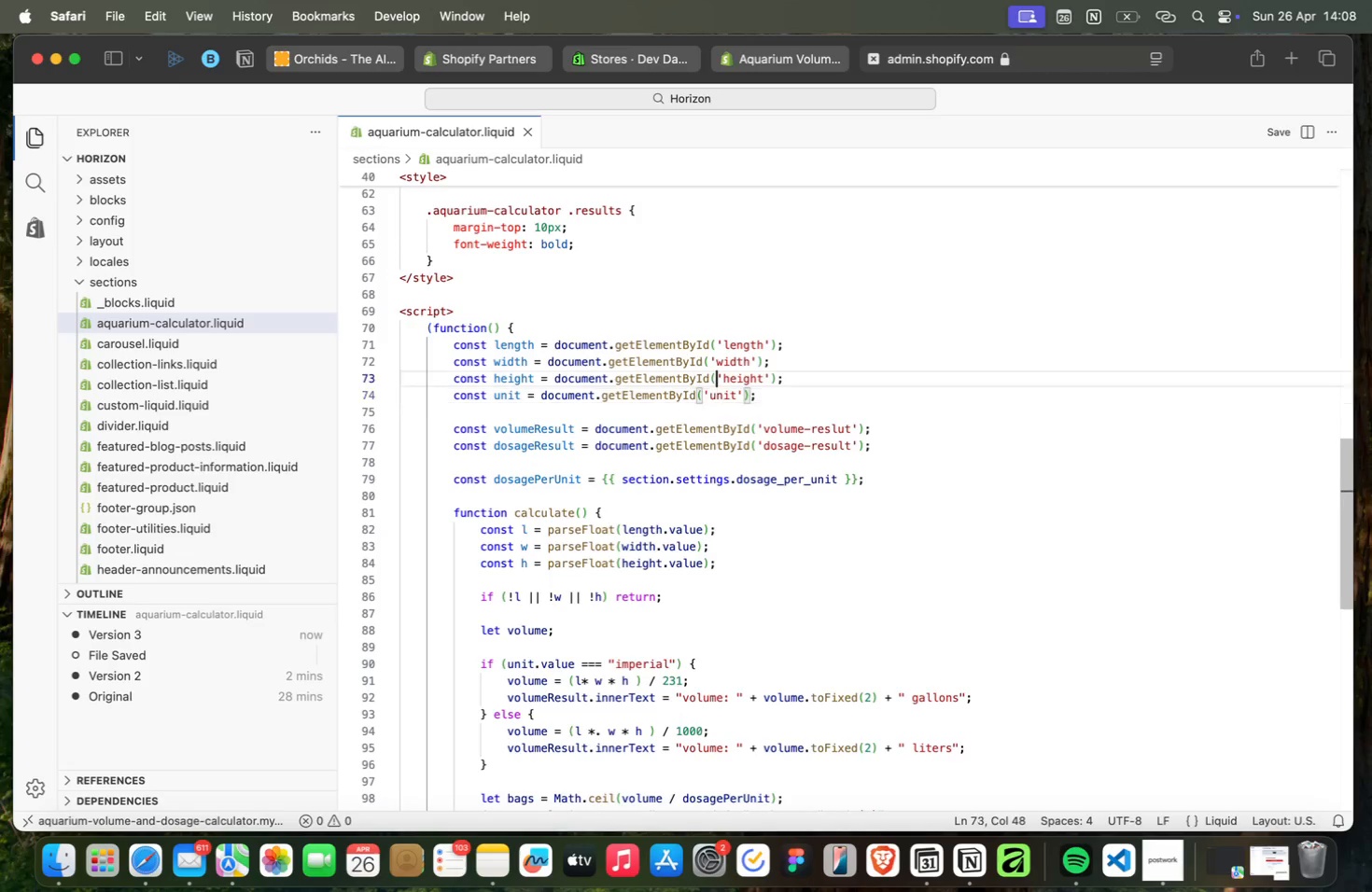 
key(ArrowUp)
 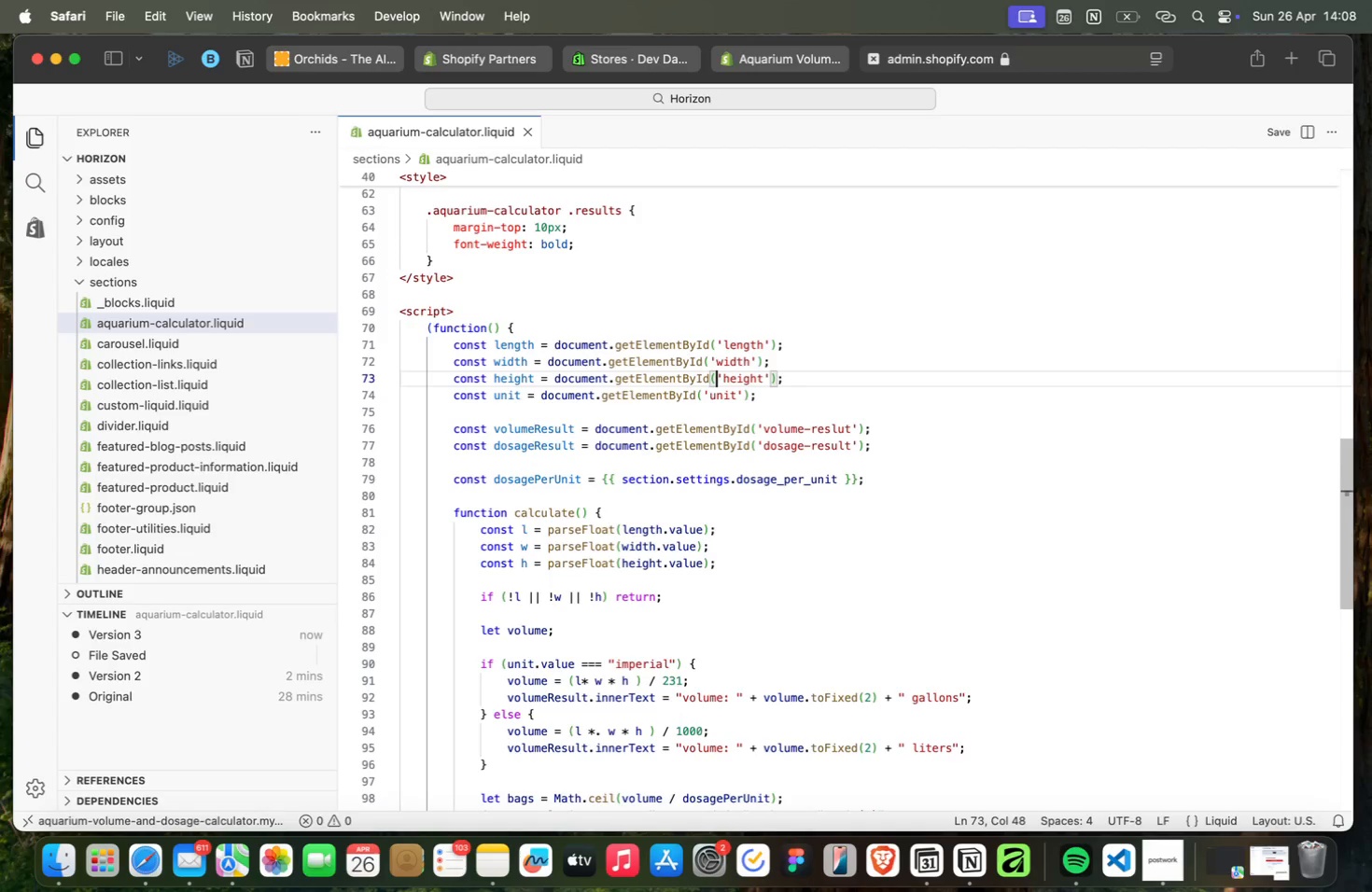 
key(ArrowDown)
 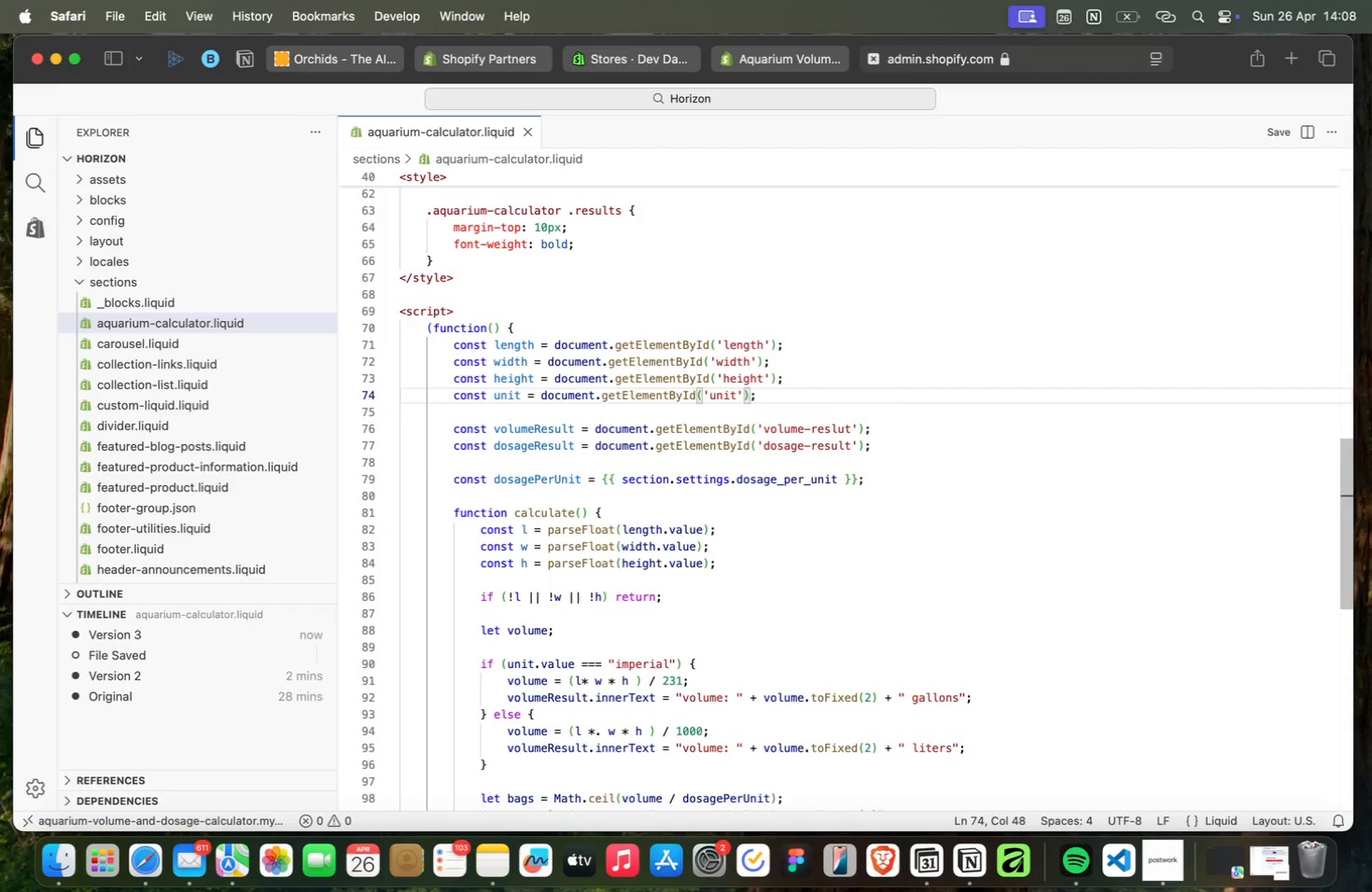 
key(ArrowDown)
 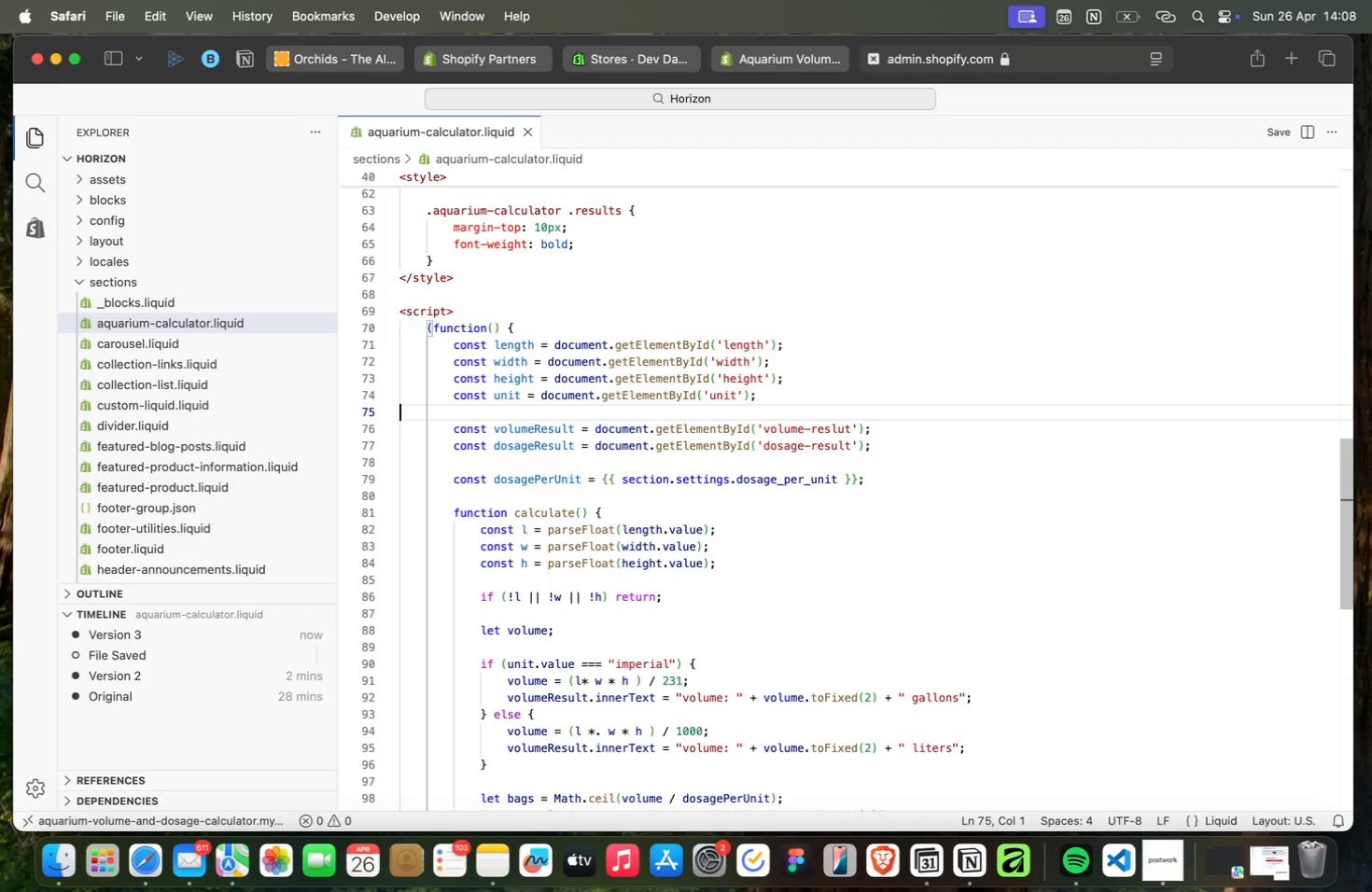 
key(ArrowDown)
 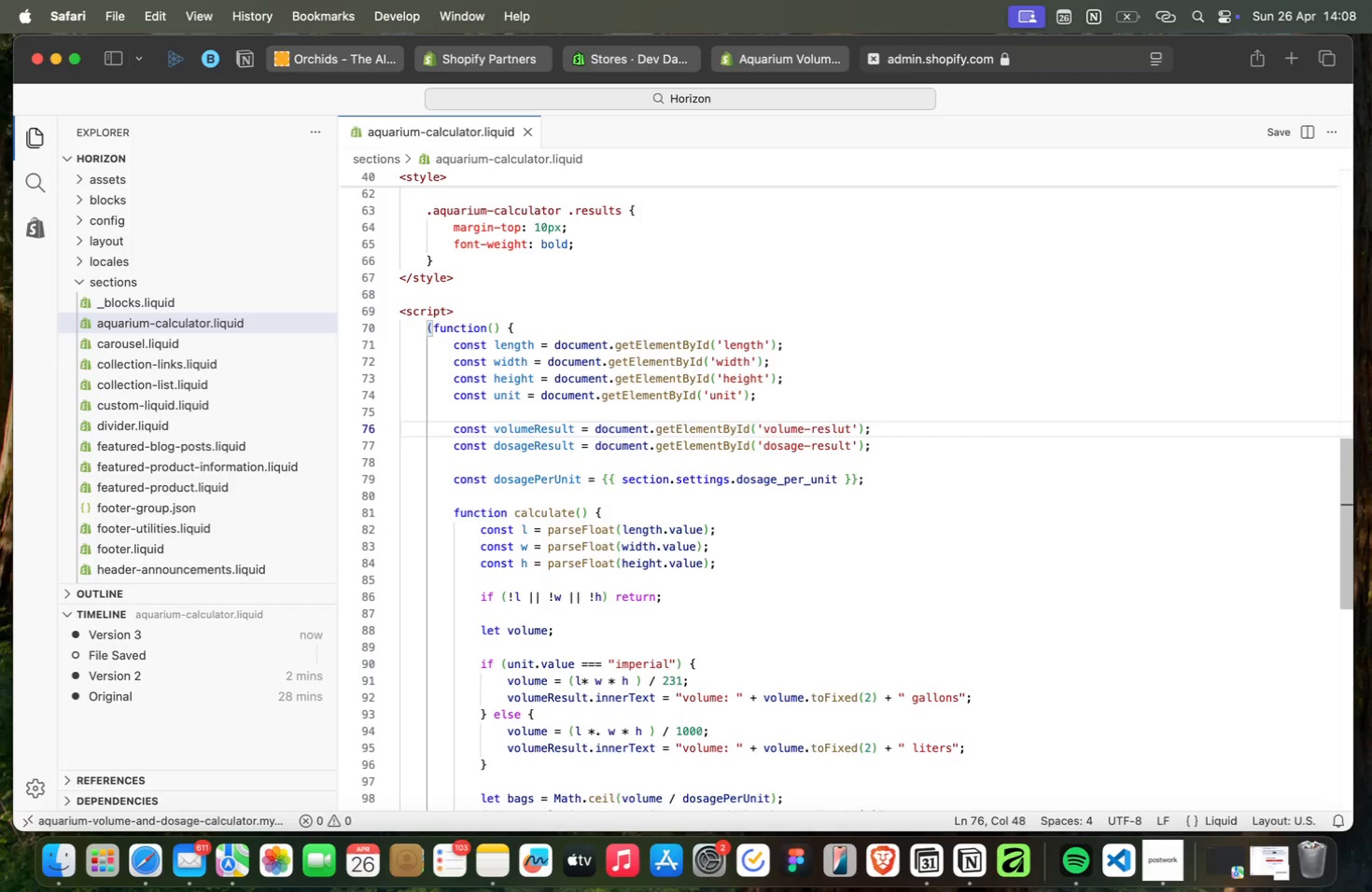 
key(ArrowDown)
 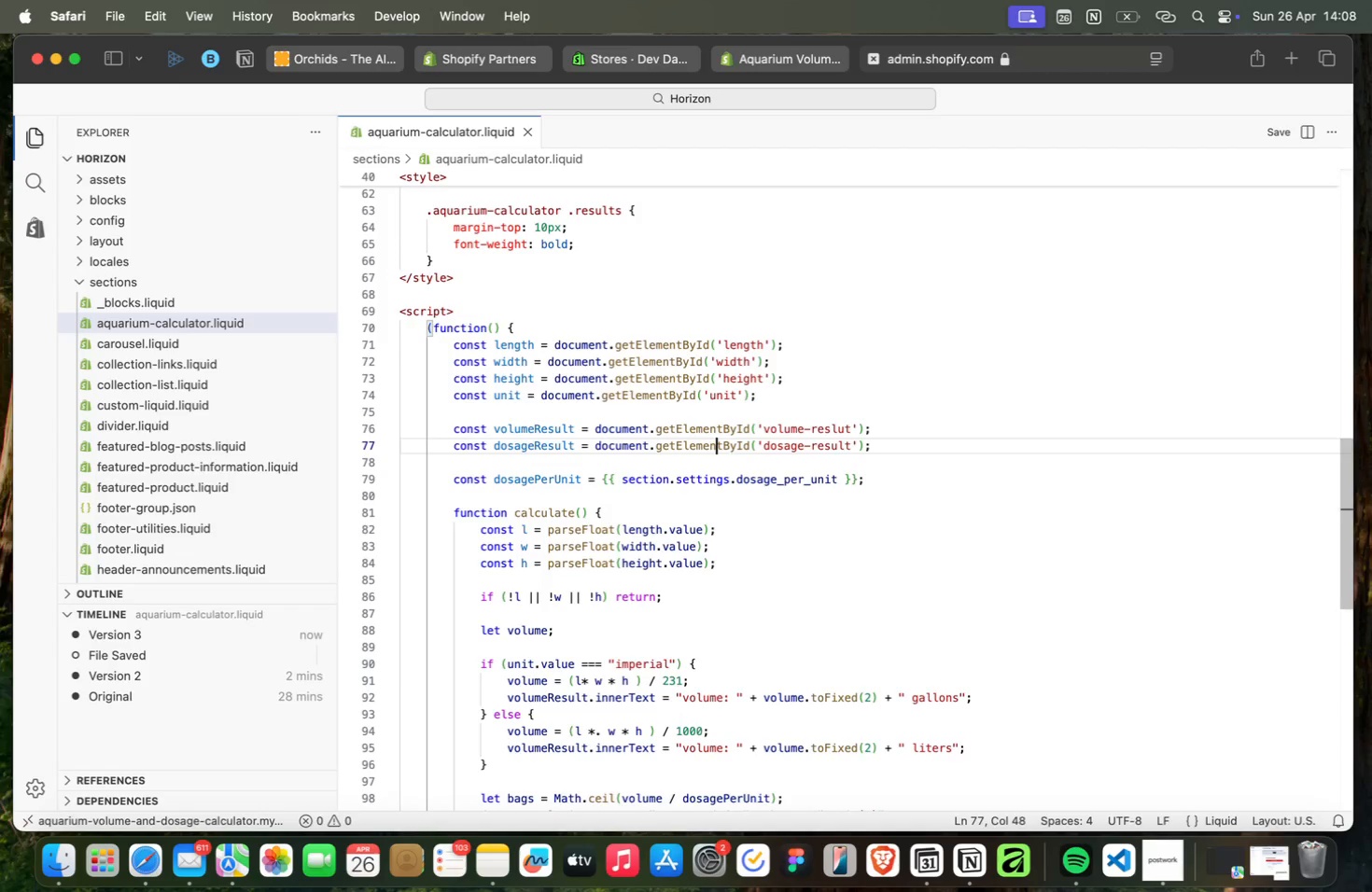 
key(ArrowDown)
 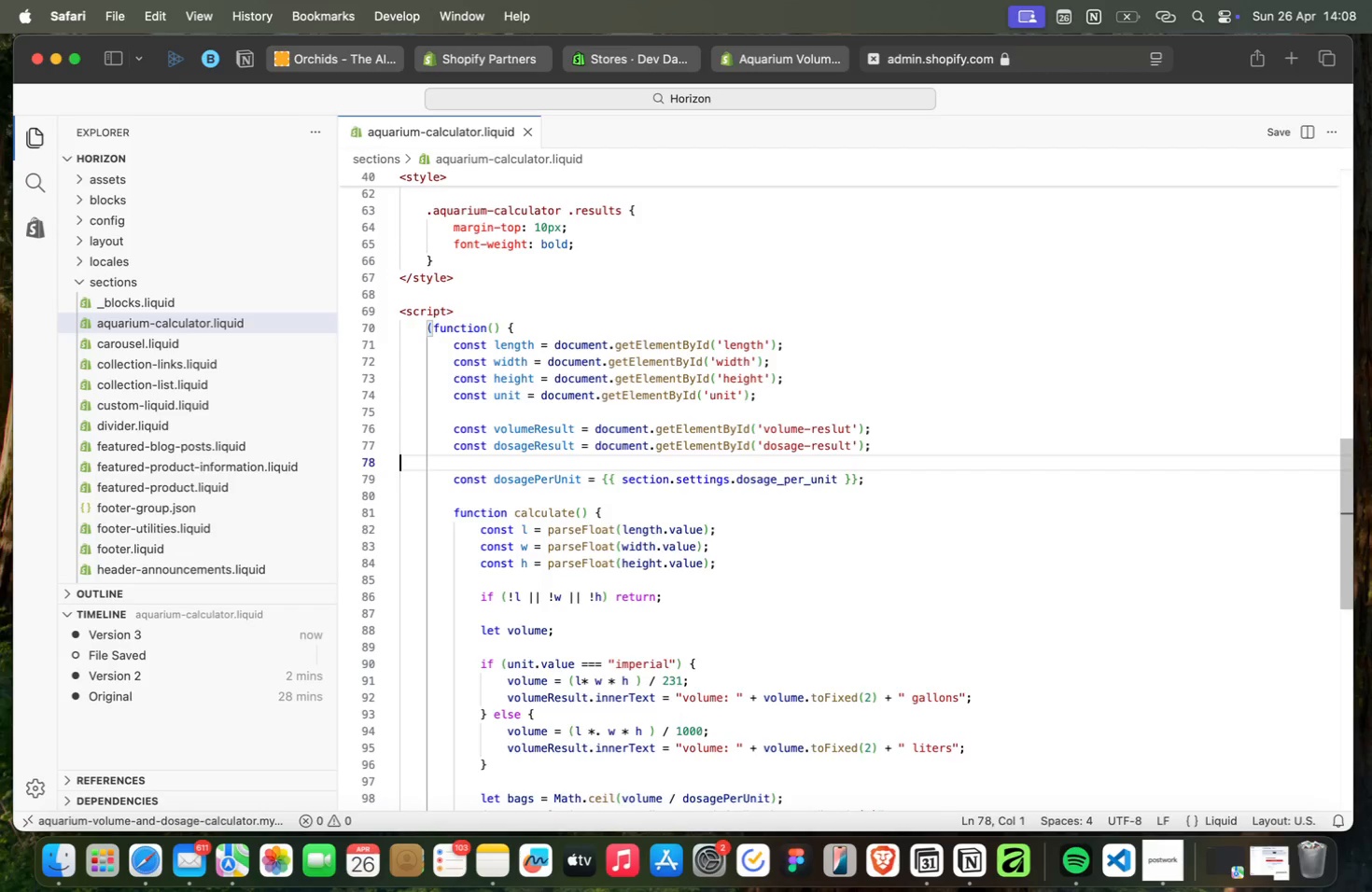 
key(ArrowDown)
 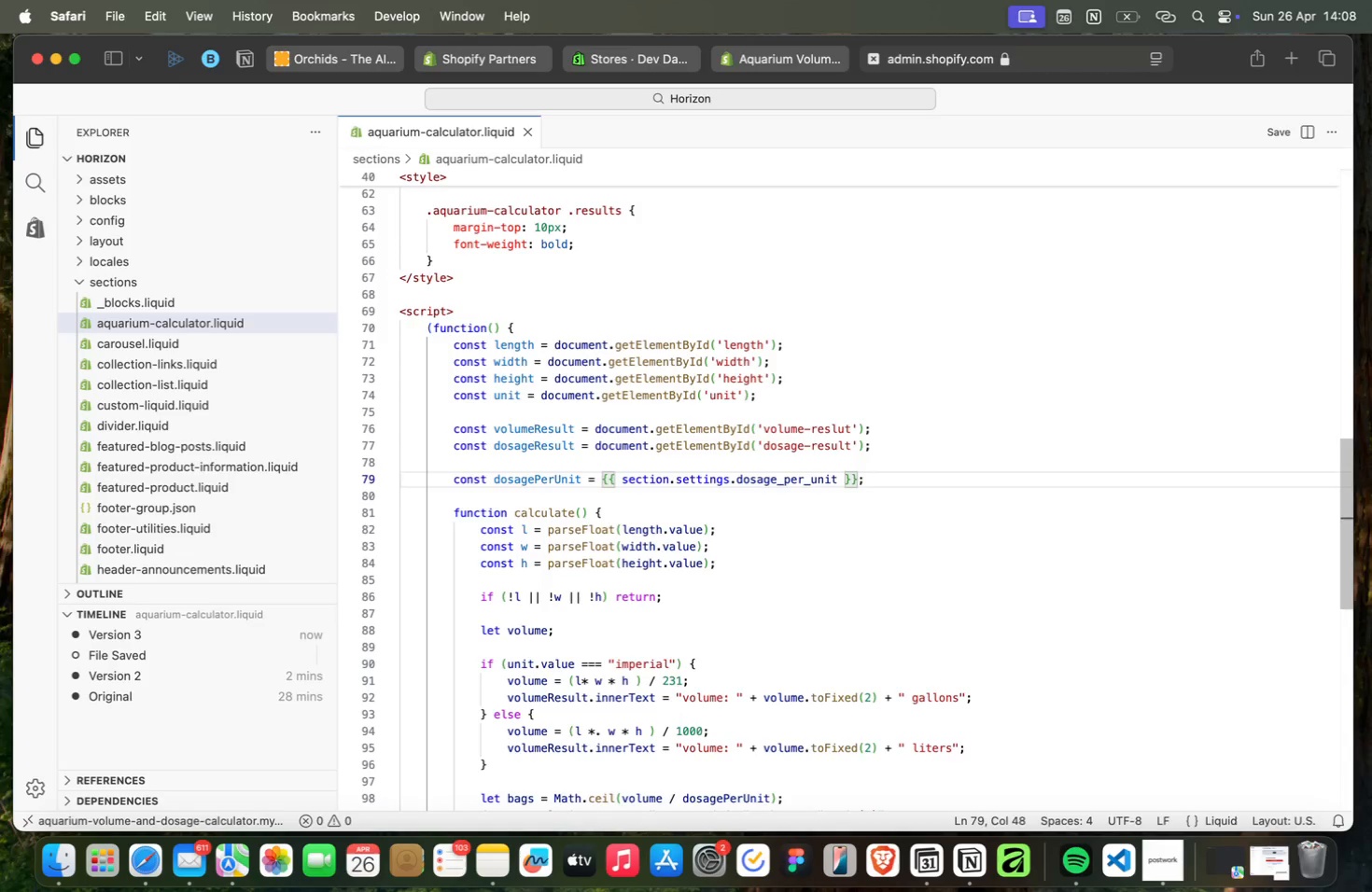 
key(ArrowDown)
 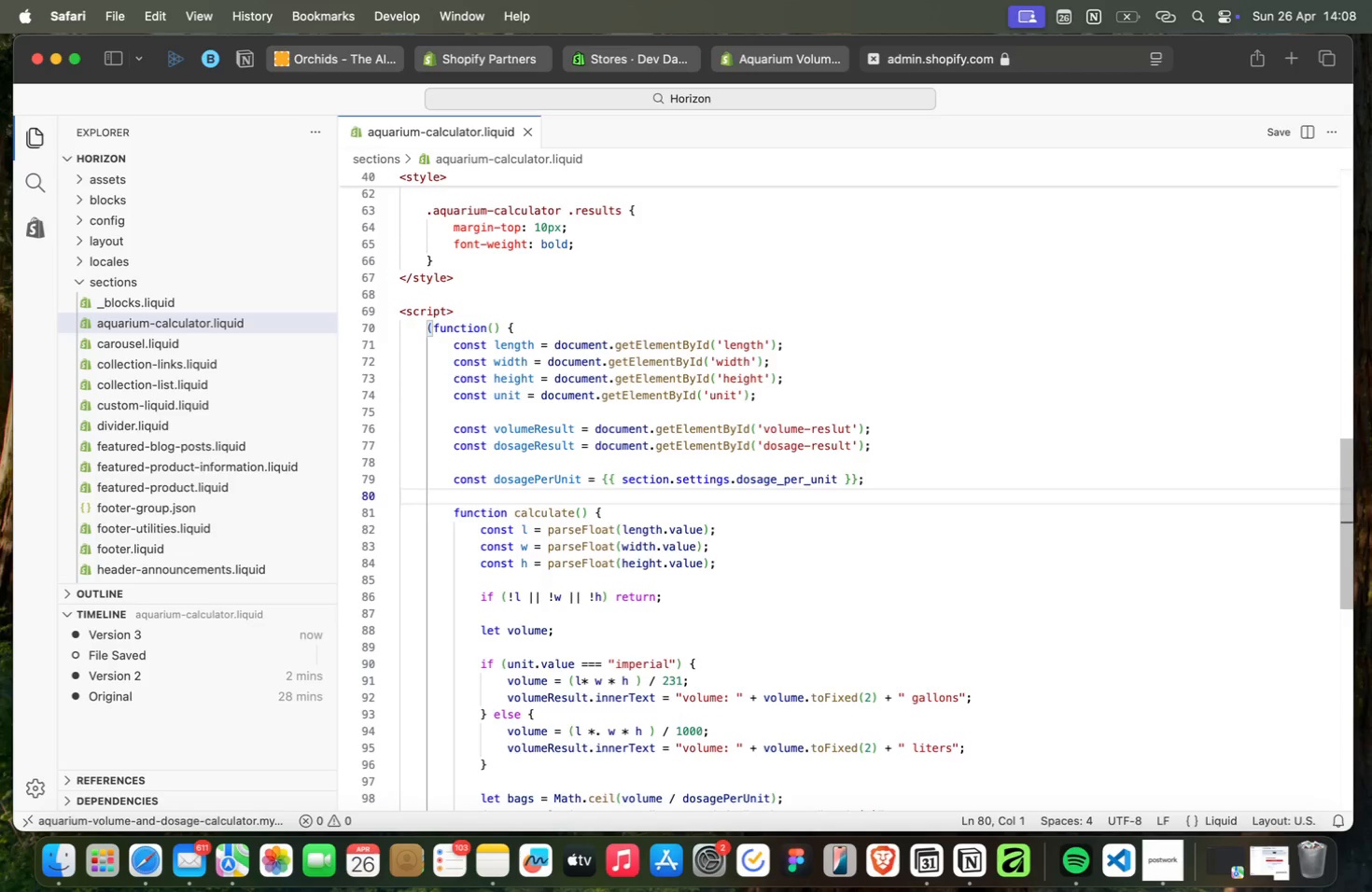 
key(ArrowDown)
 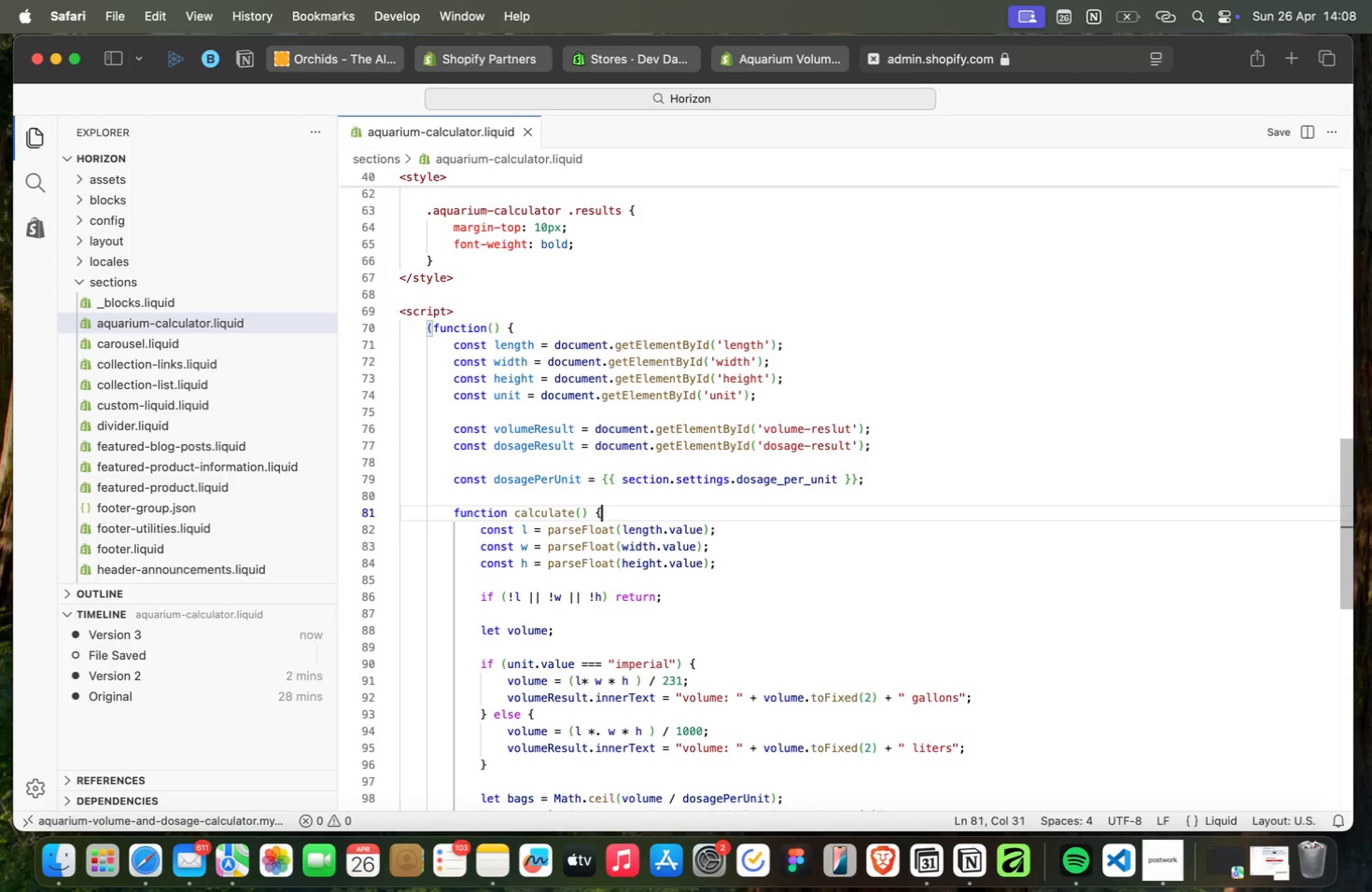 
key(ArrowDown)
 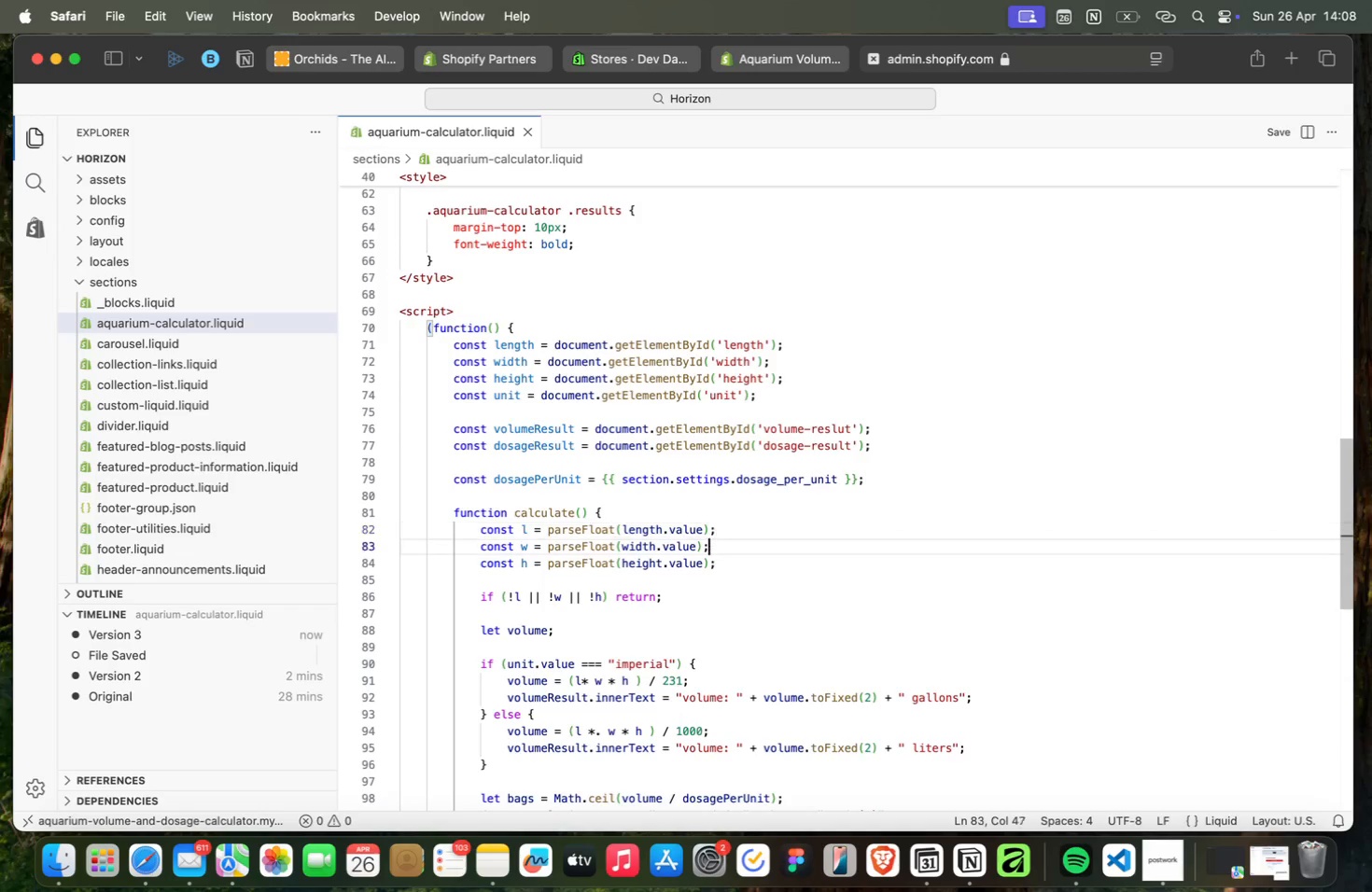 
key(ArrowDown)
 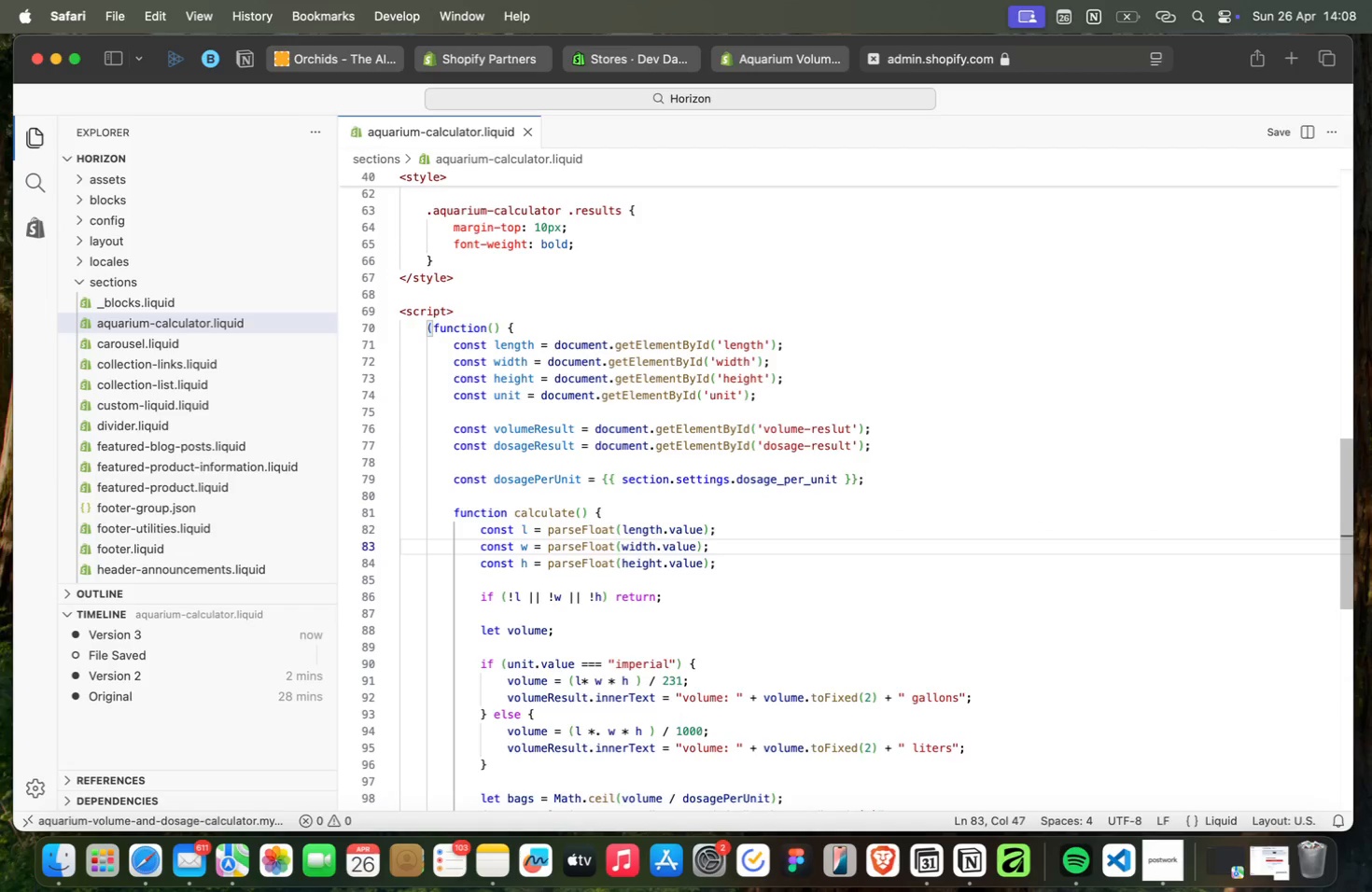 
key(ArrowDown)
 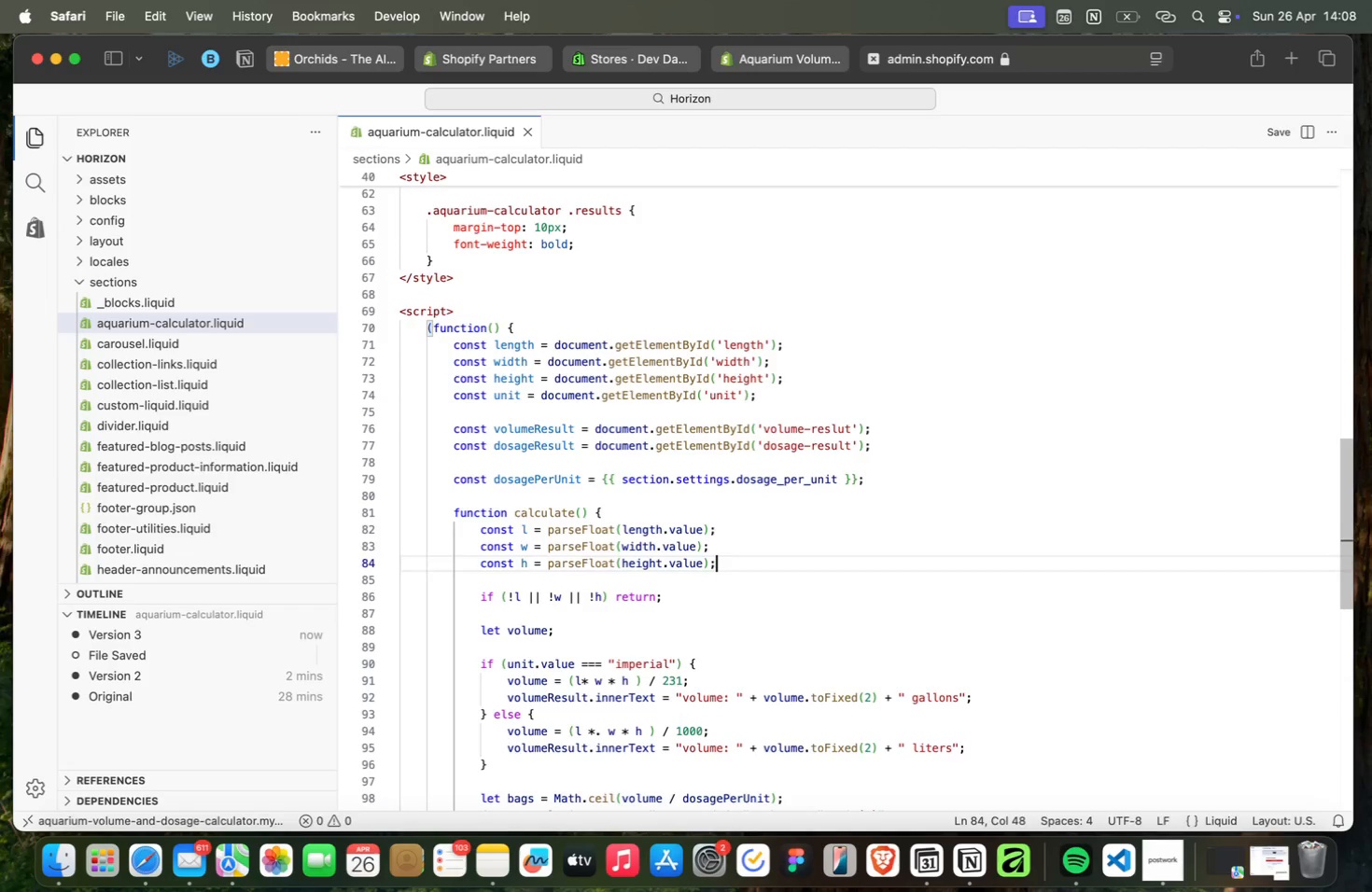 
key(ArrowUp)
 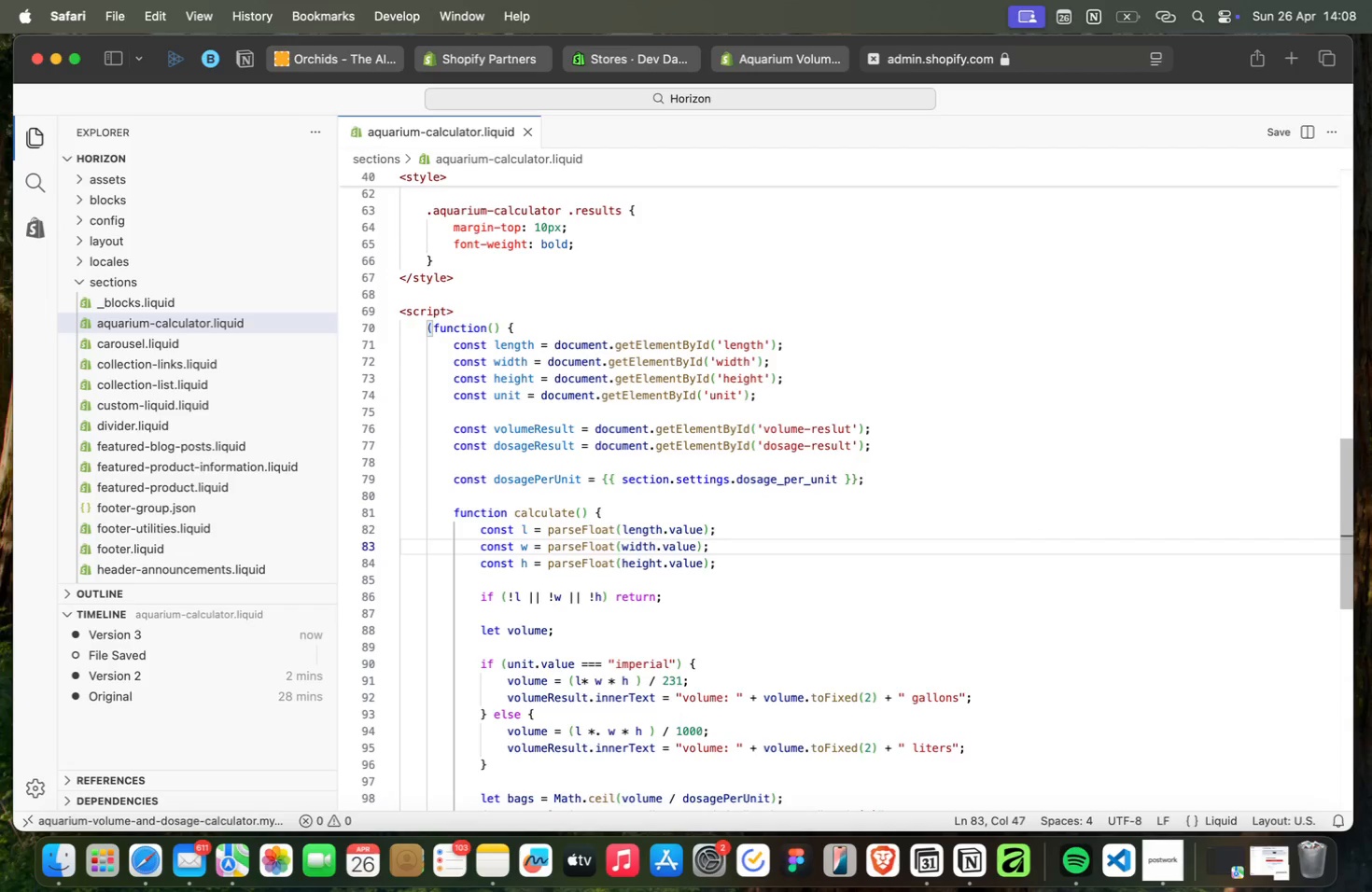 
key(ArrowUp)
 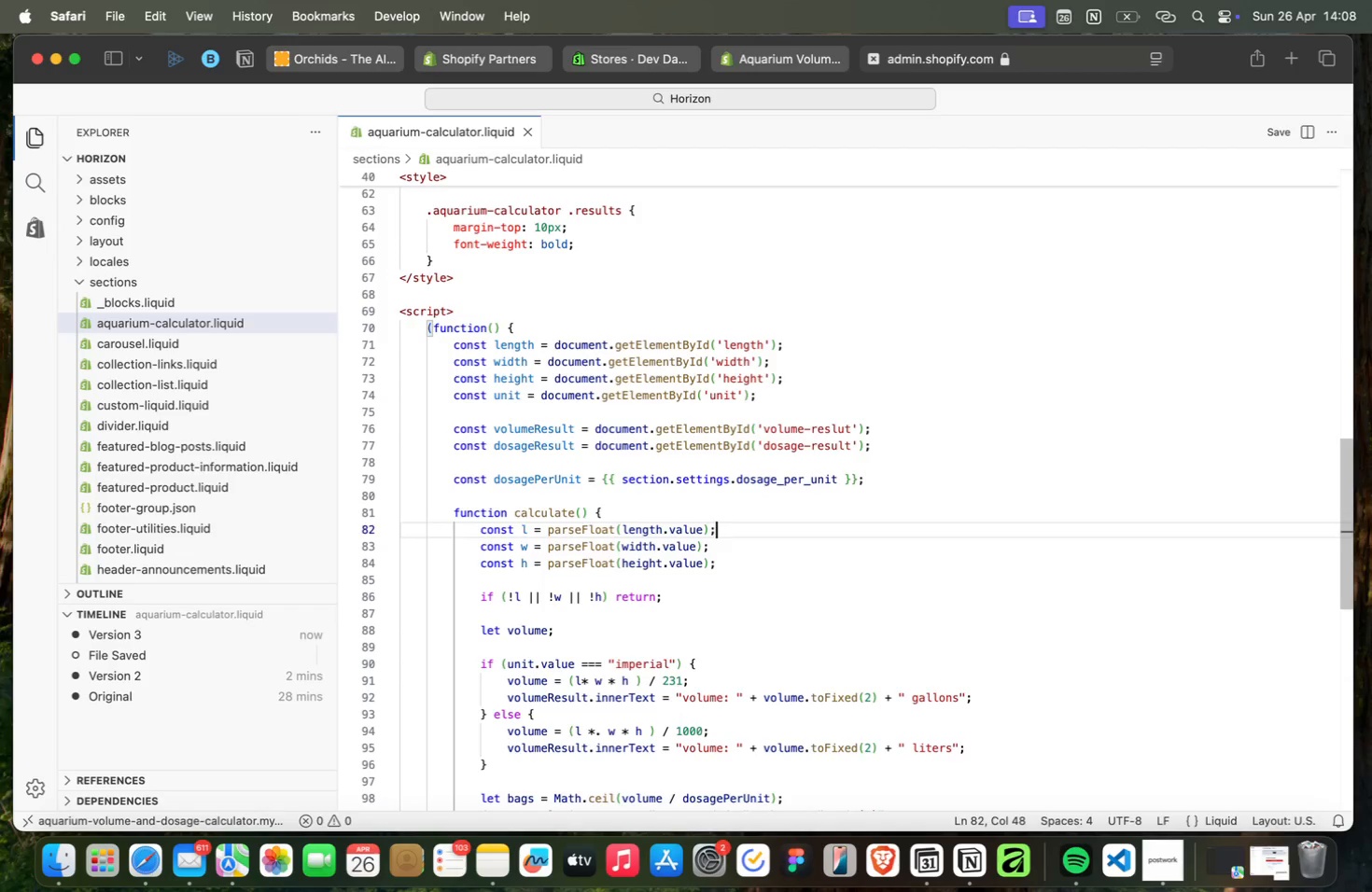 
key(ArrowUp)
 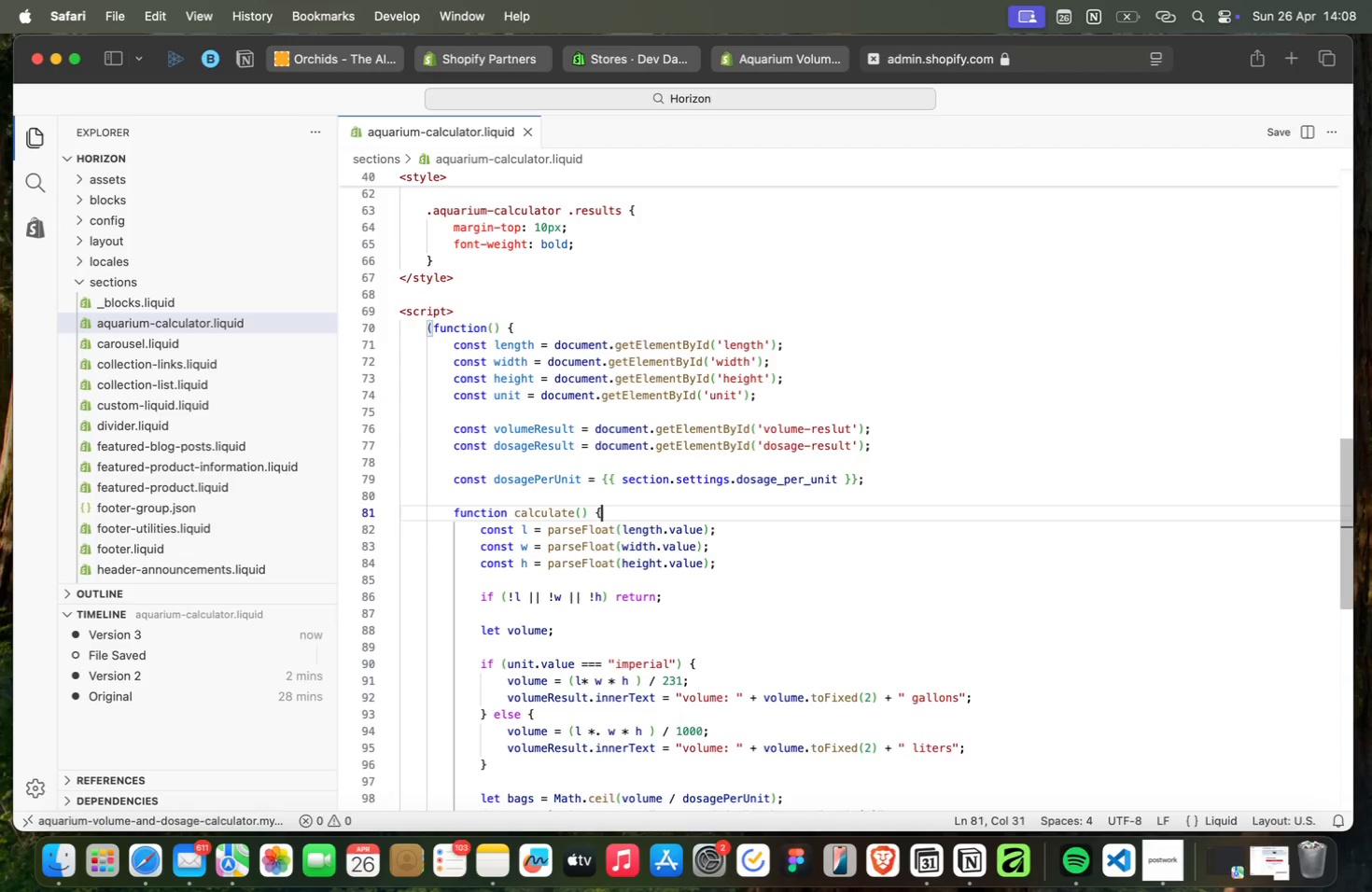 
key(ArrowUp)
 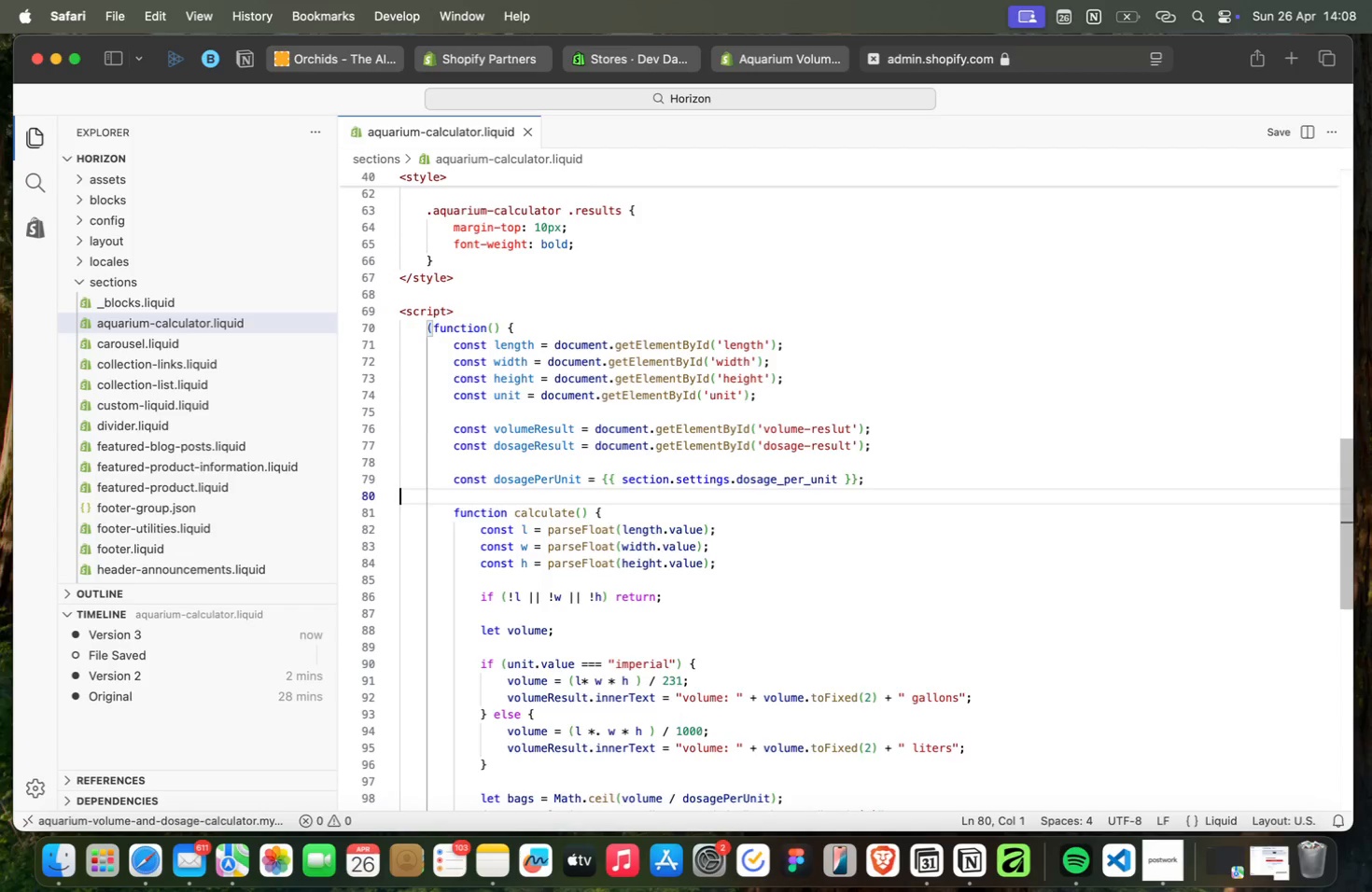 
key(ArrowUp)
 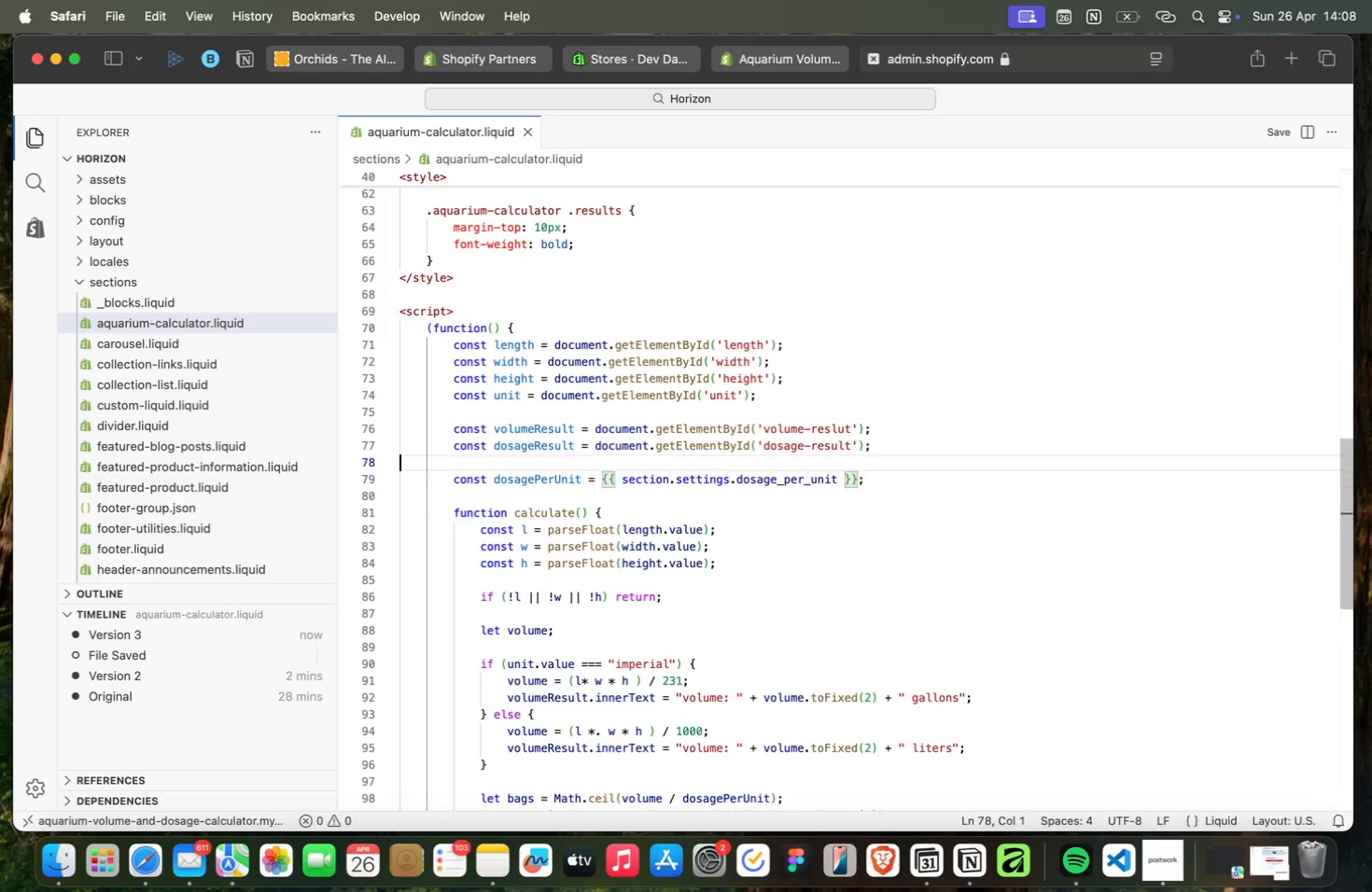 
key(ArrowUp)
 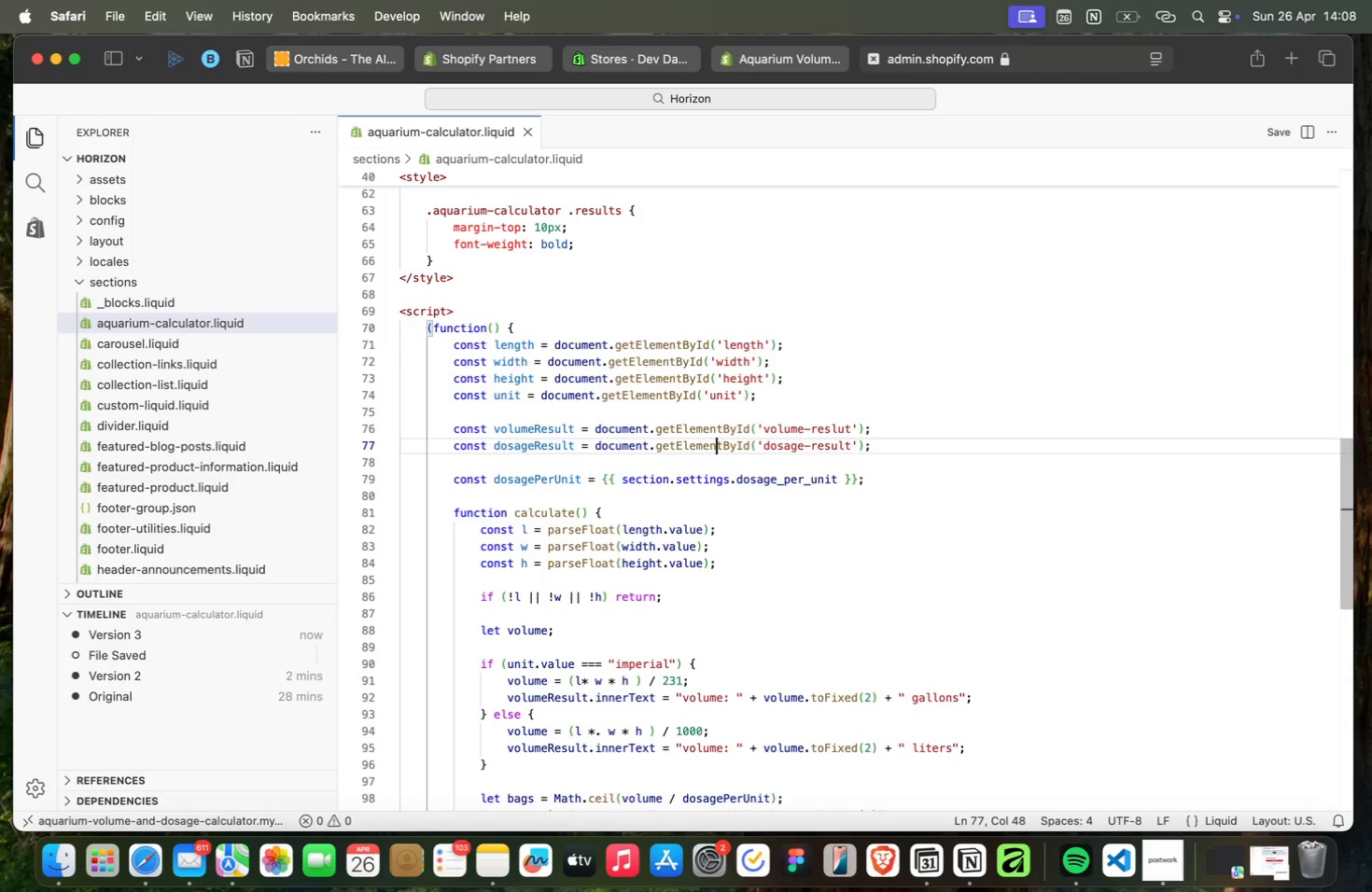 
key(ArrowUp)
 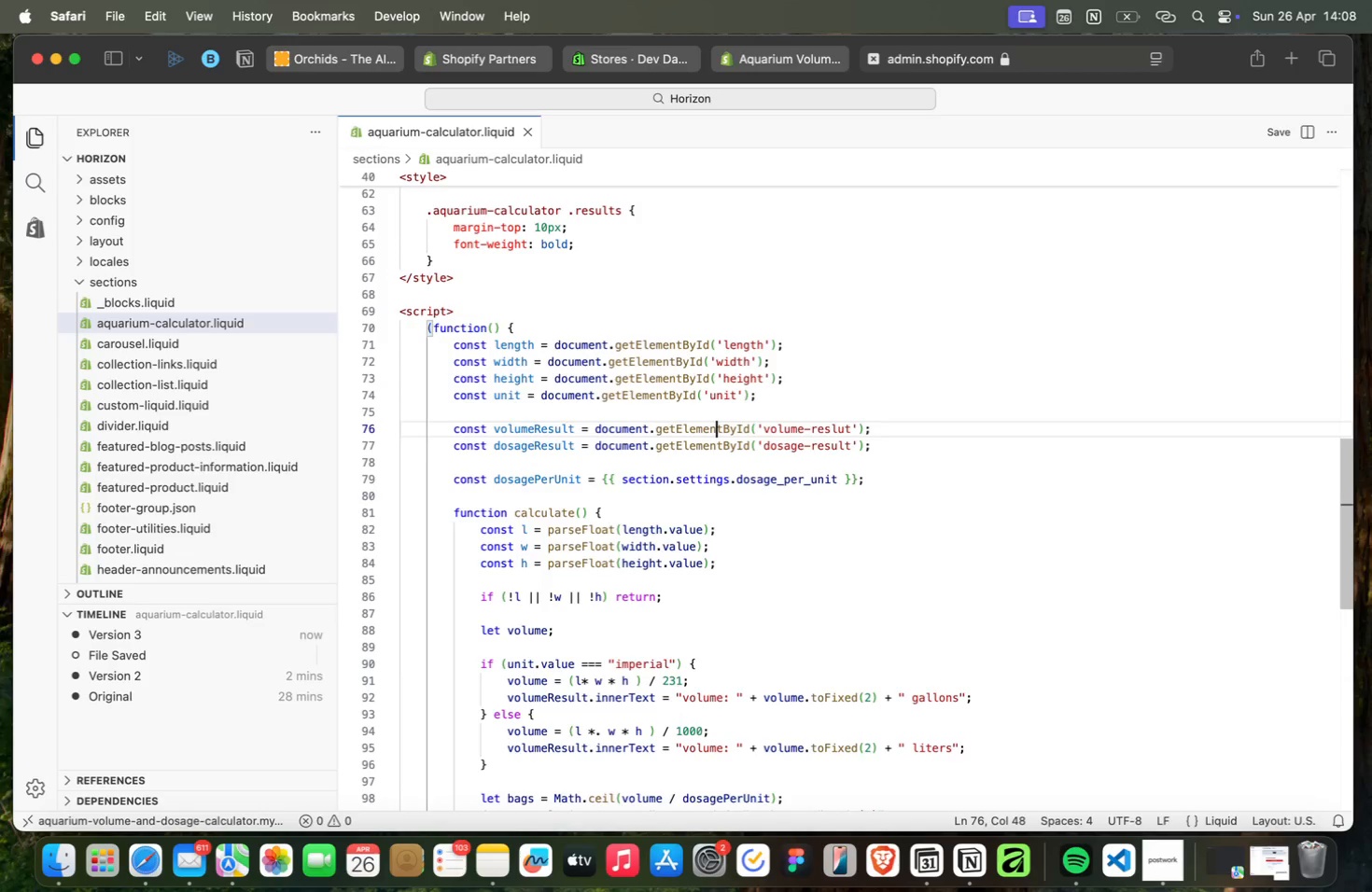 
key(ArrowUp)
 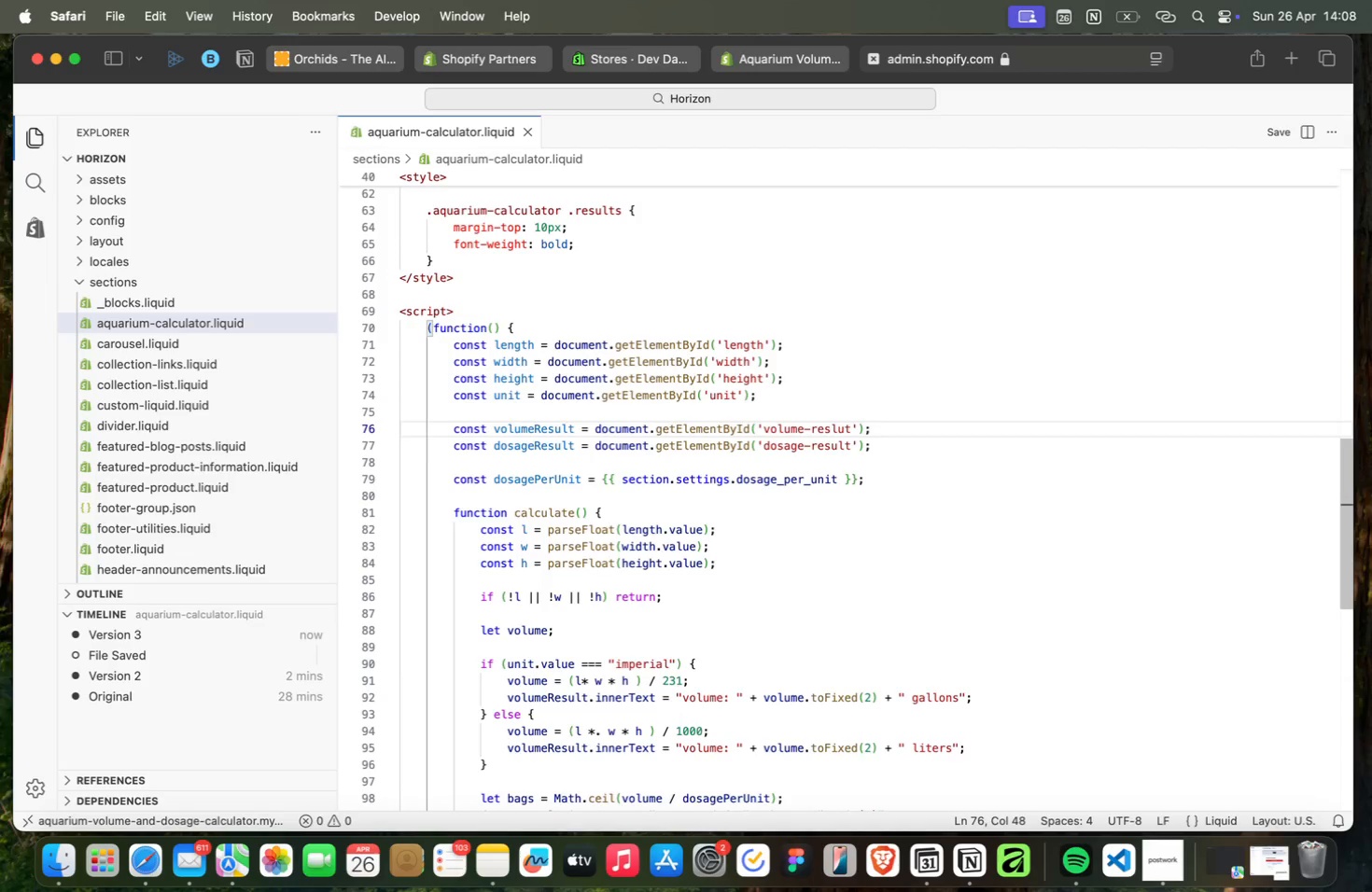 
key(ArrowUp)
 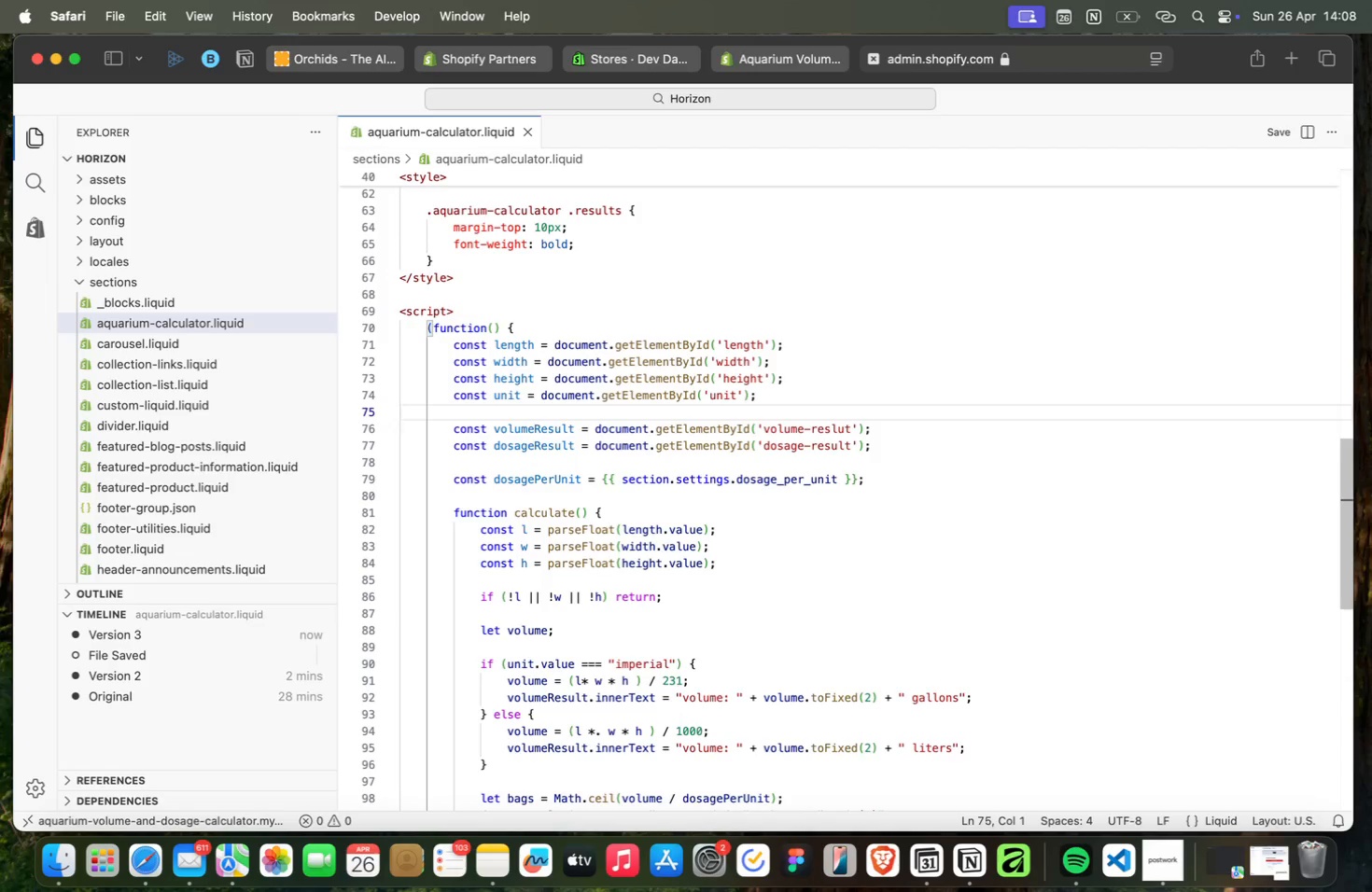 
key(ArrowUp)
 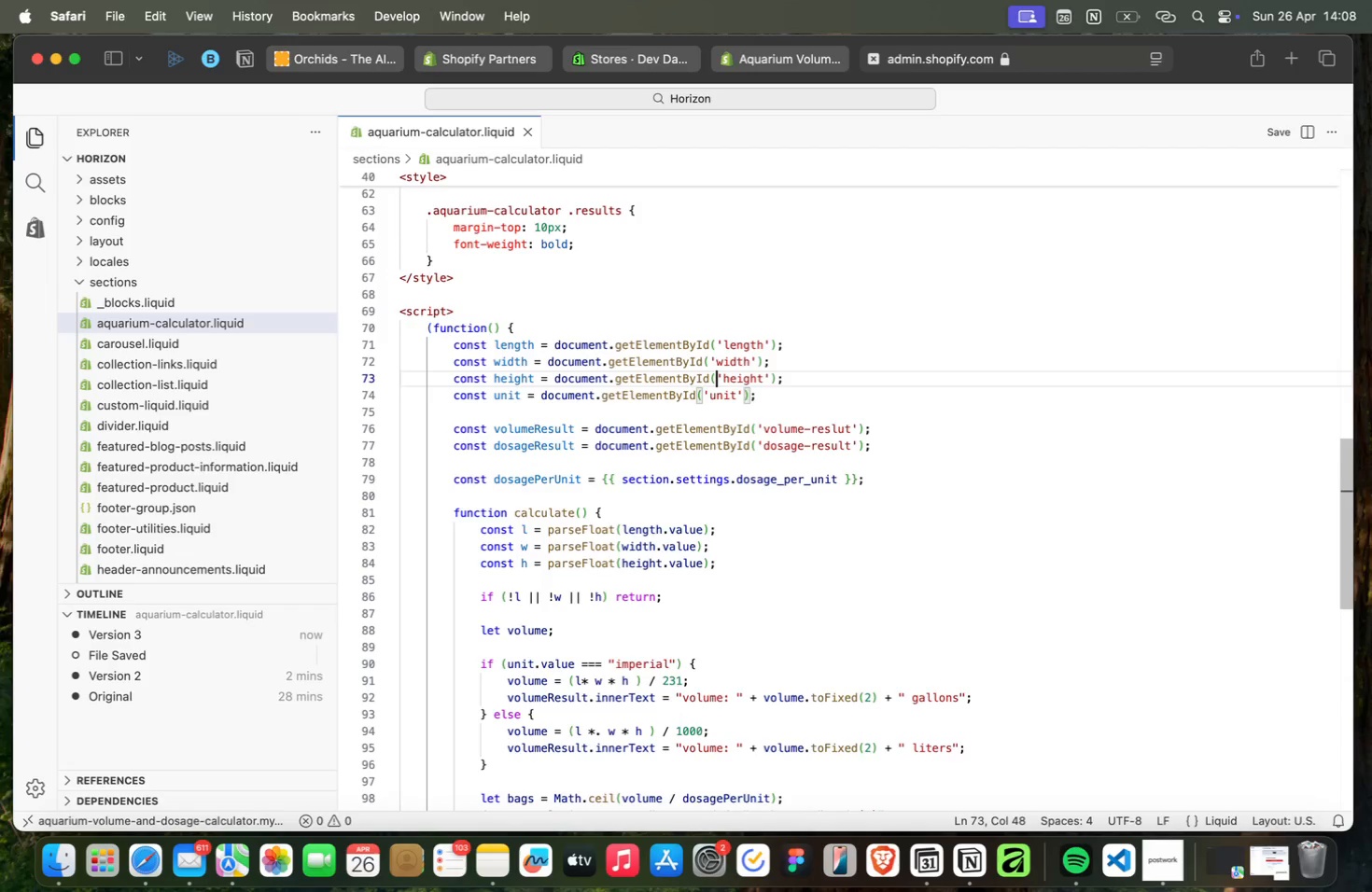 
key(ArrowUp)
 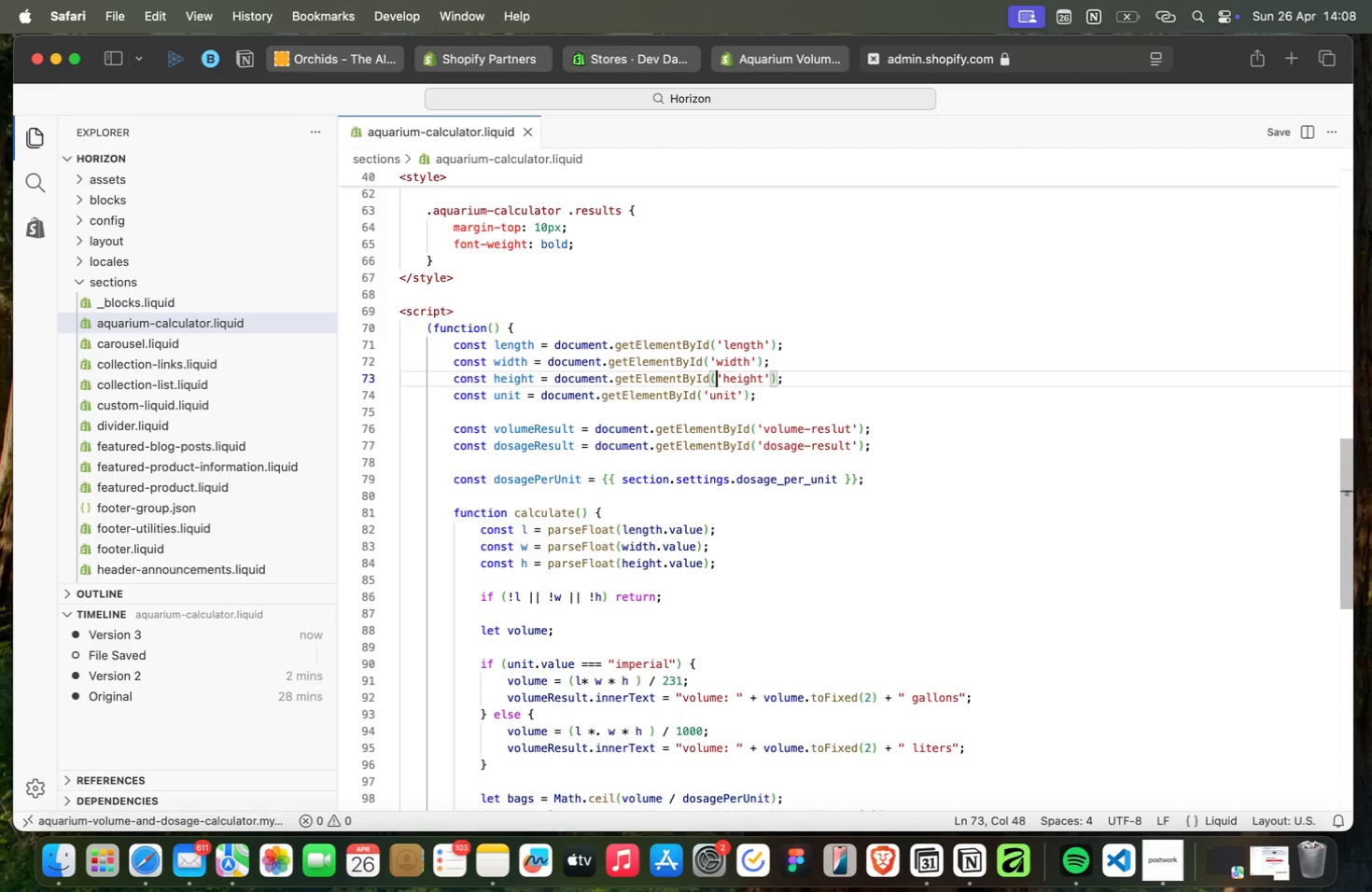 
key(ArrowUp)
 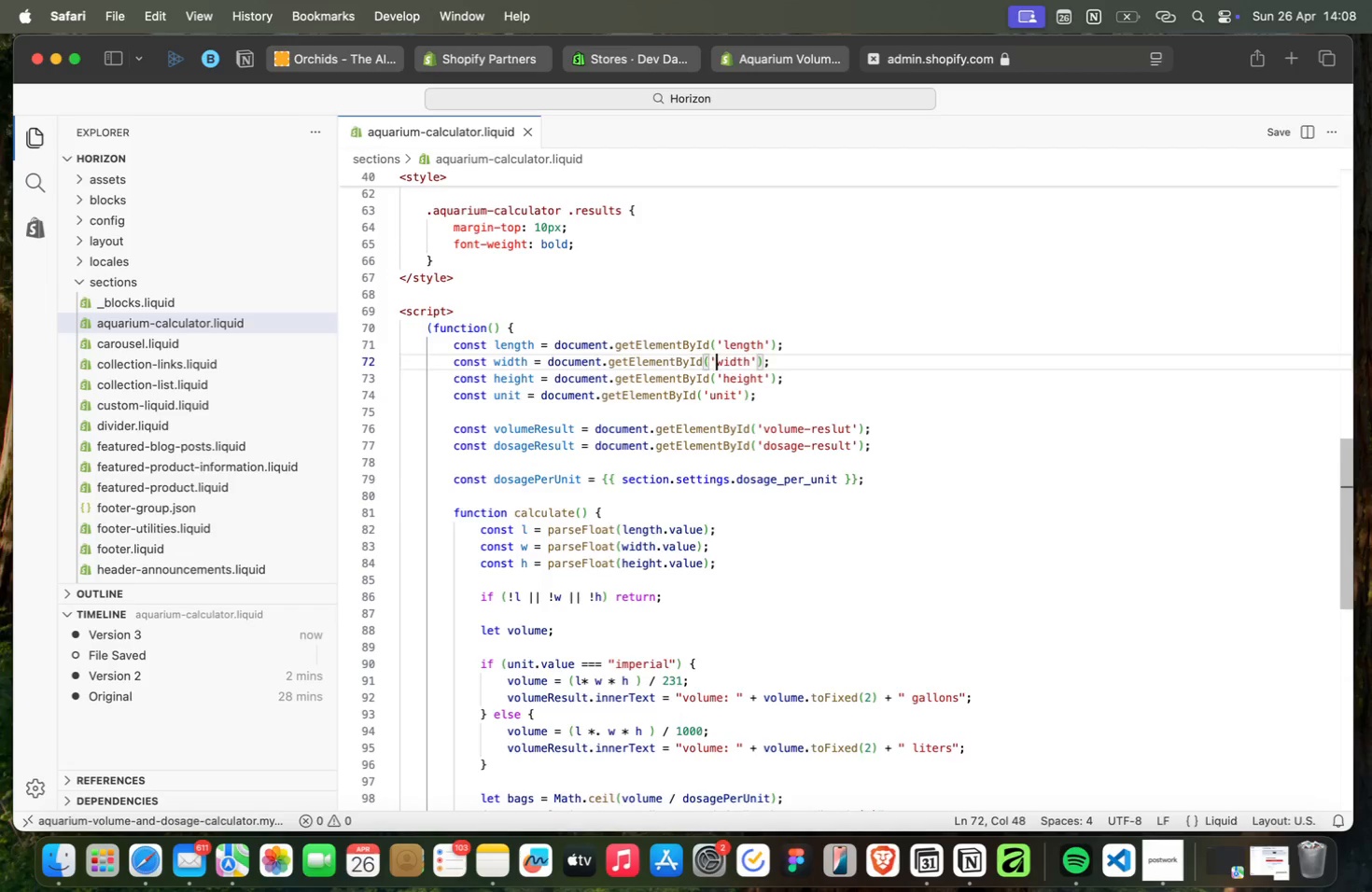 
key(ArrowUp)
 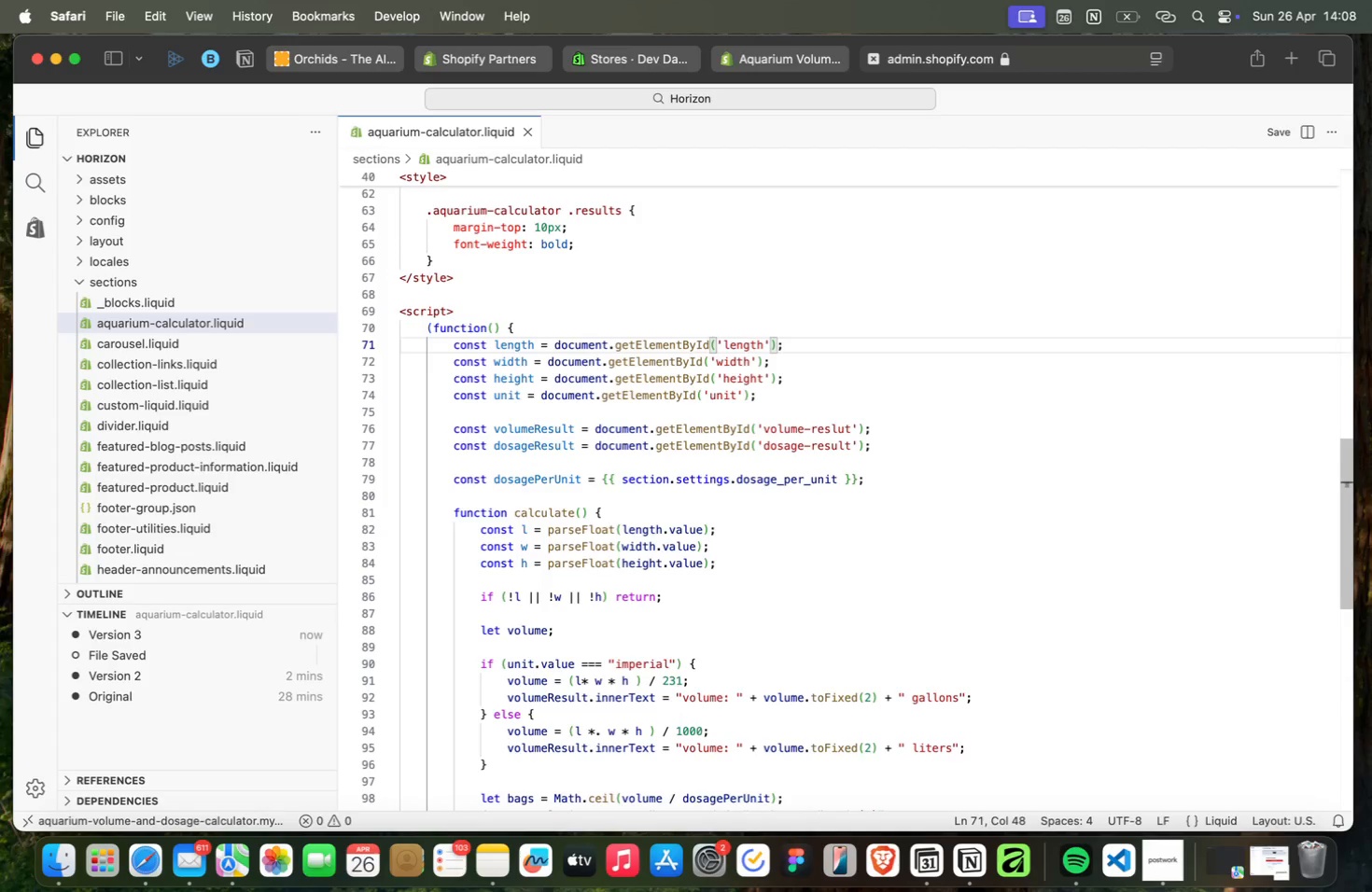 
key(ArrowUp)
 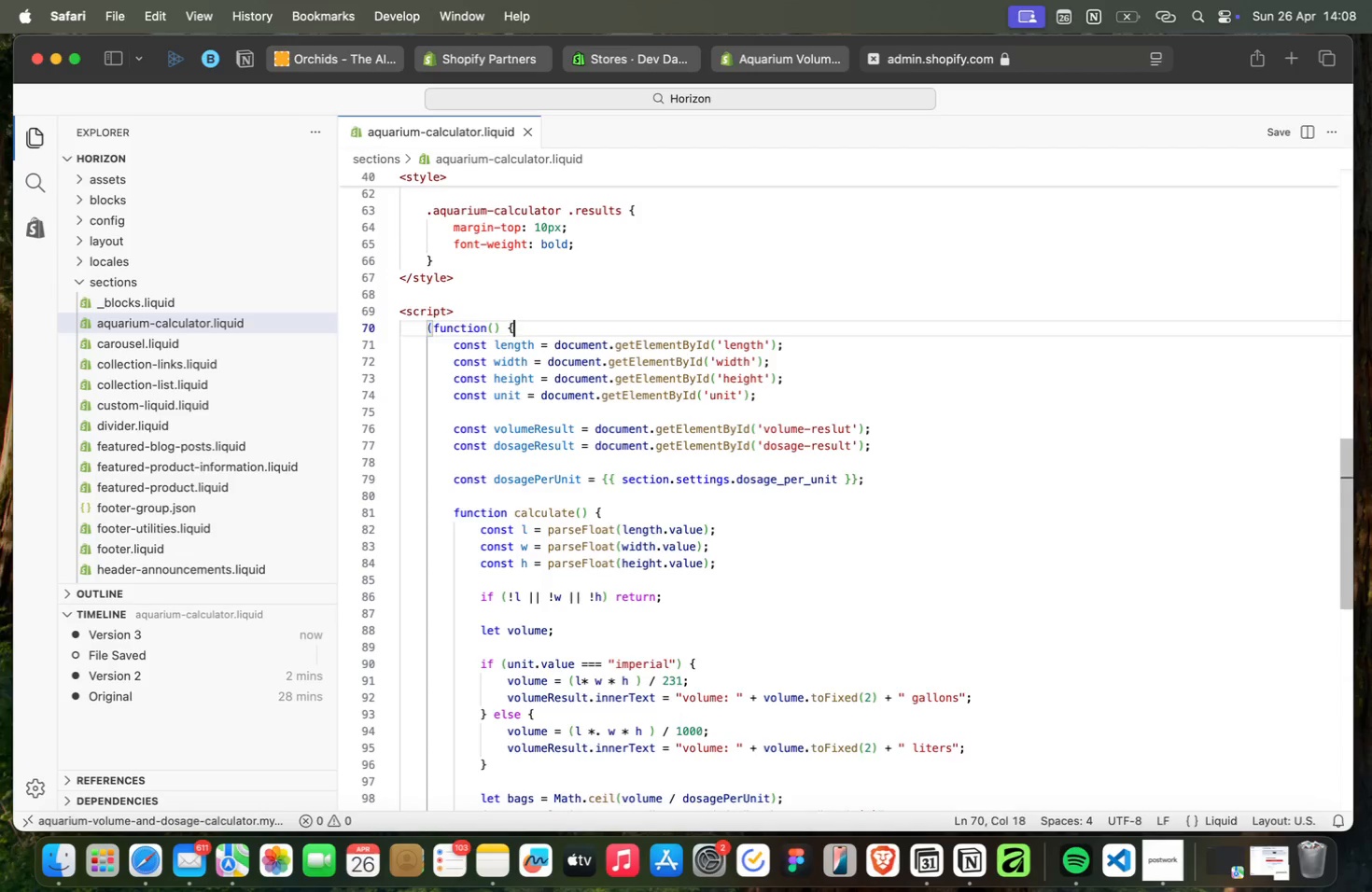 
key(ArrowUp)
 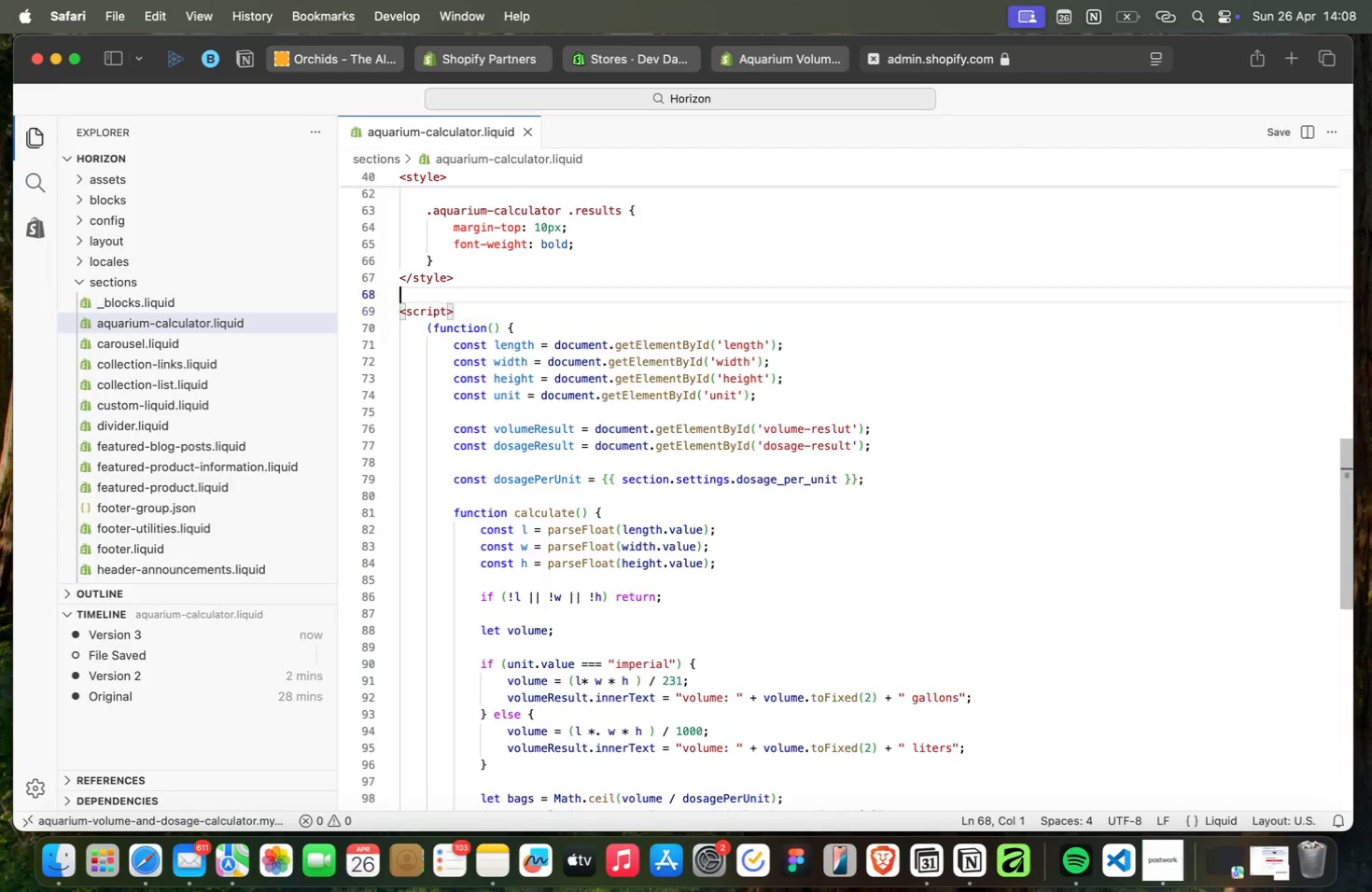 
key(ArrowUp)
 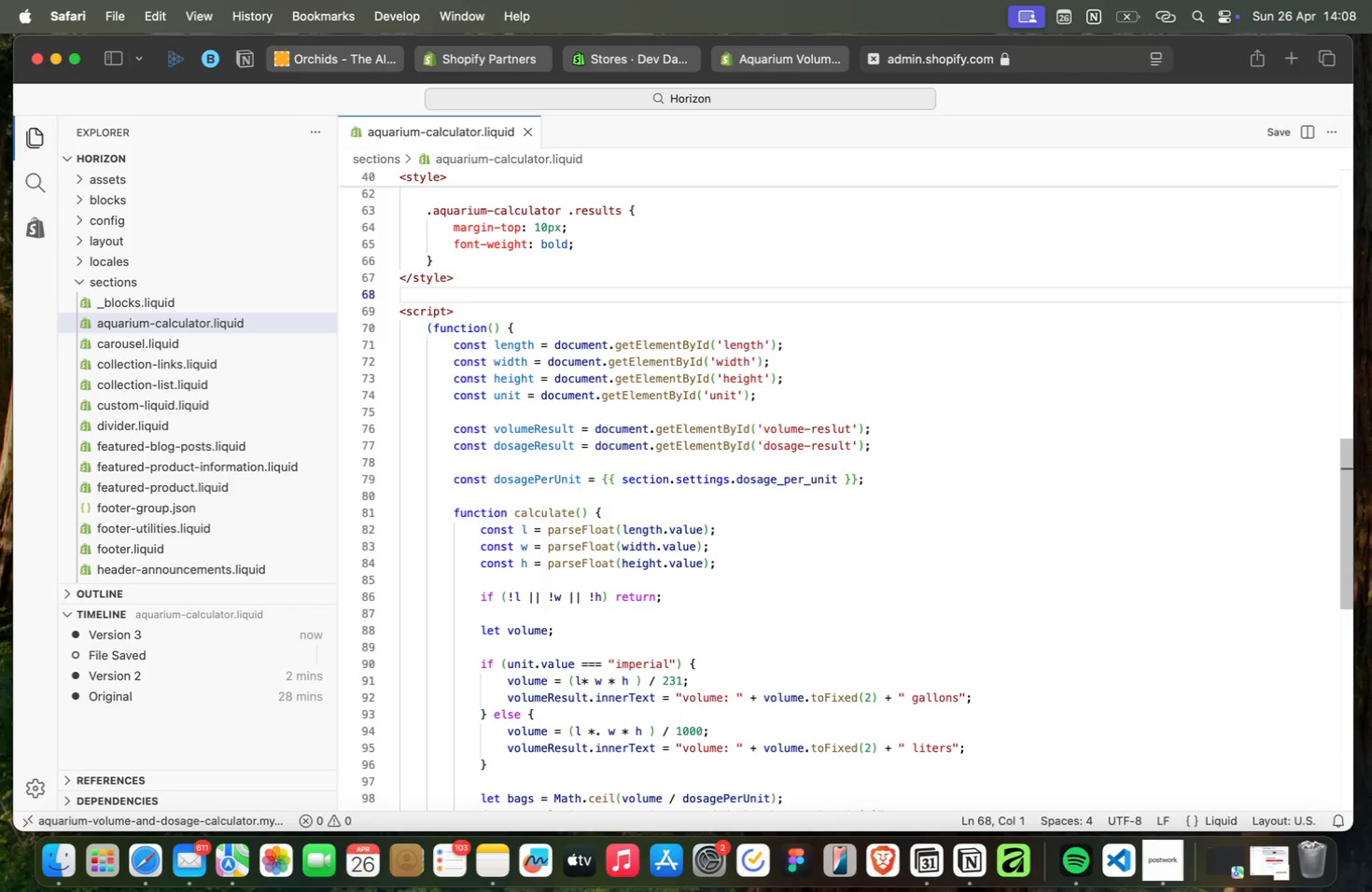 
key(ArrowUp)
 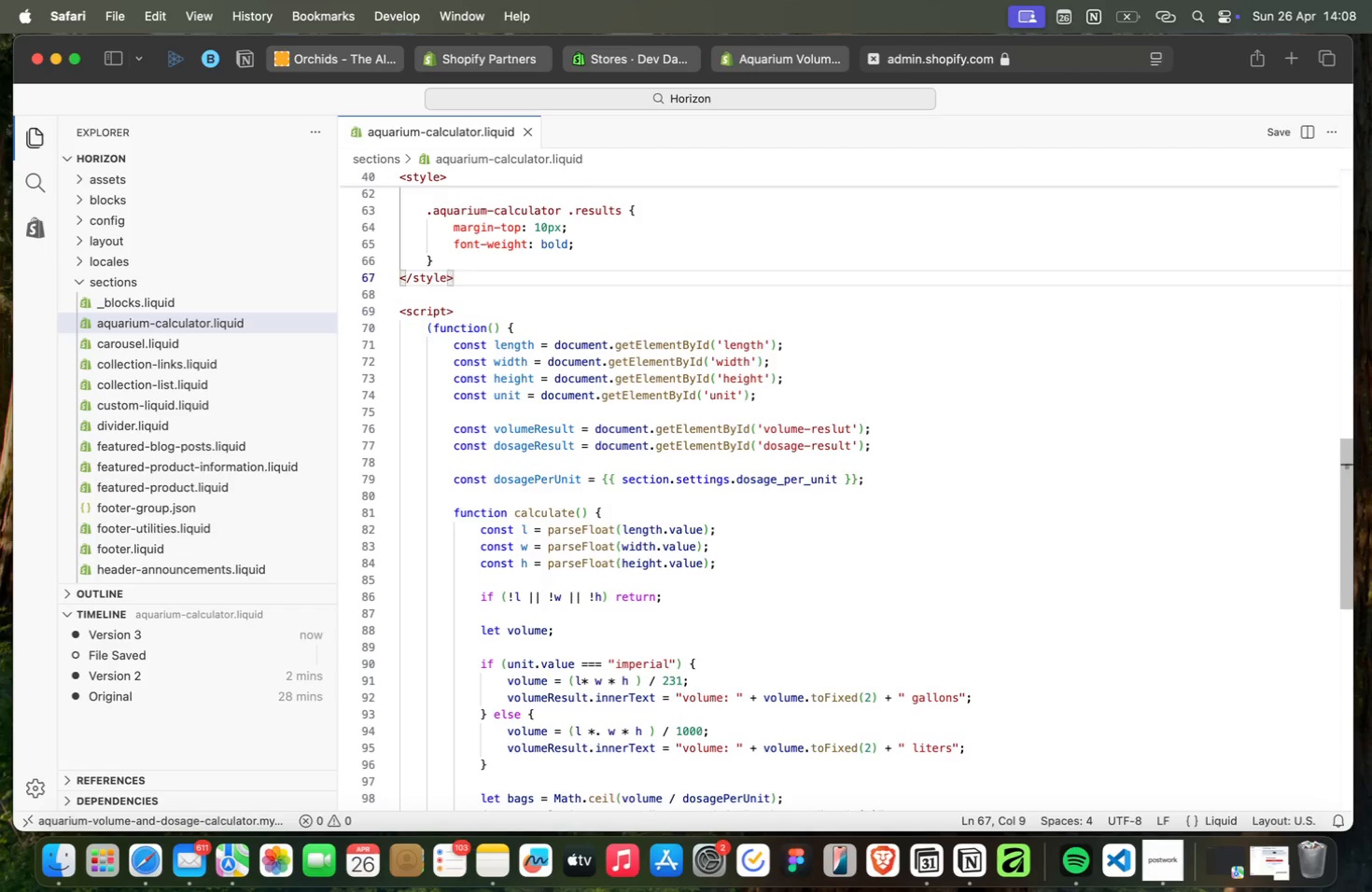 
key(ArrowUp)
 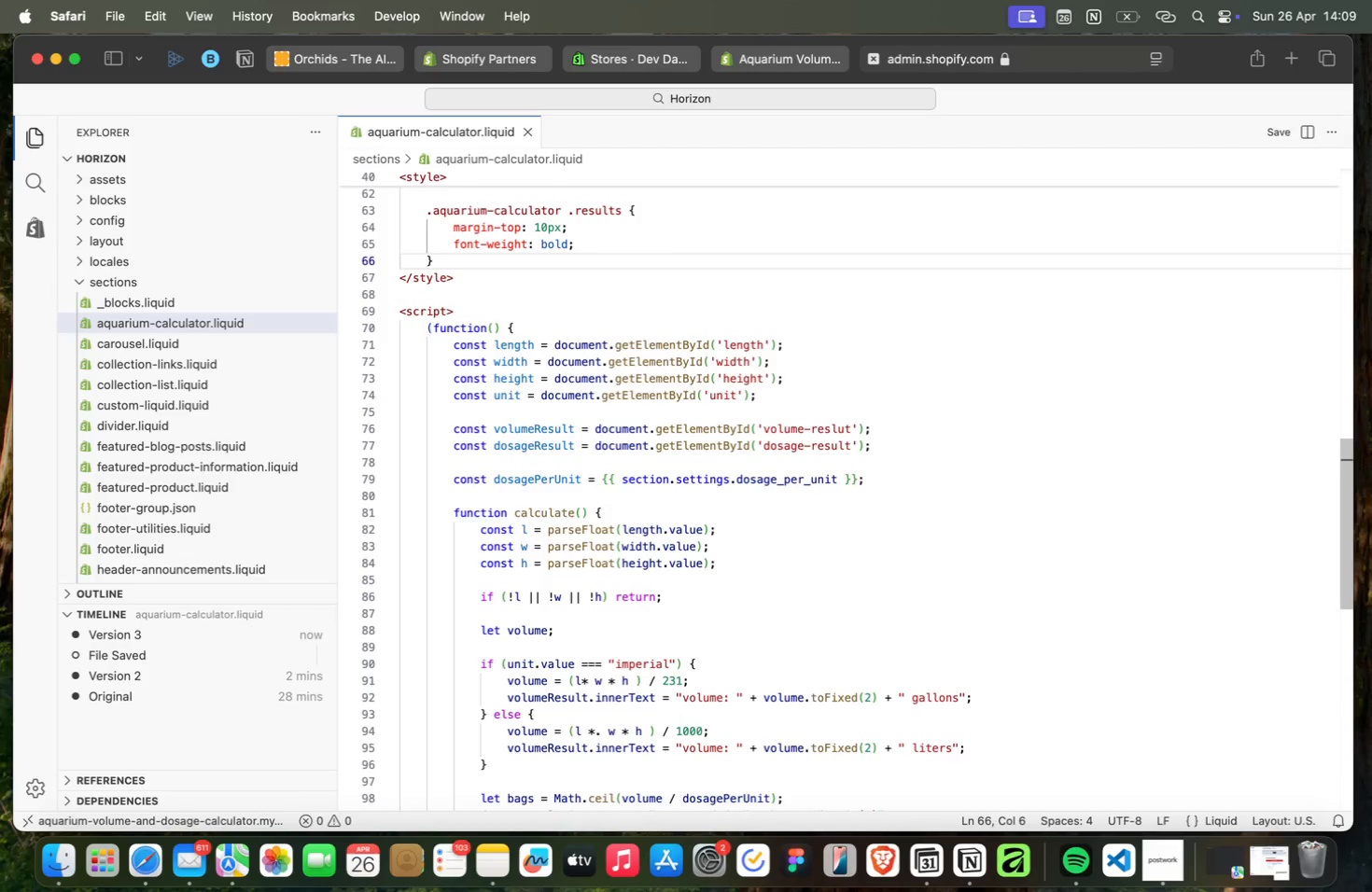 
wait(6.65)
 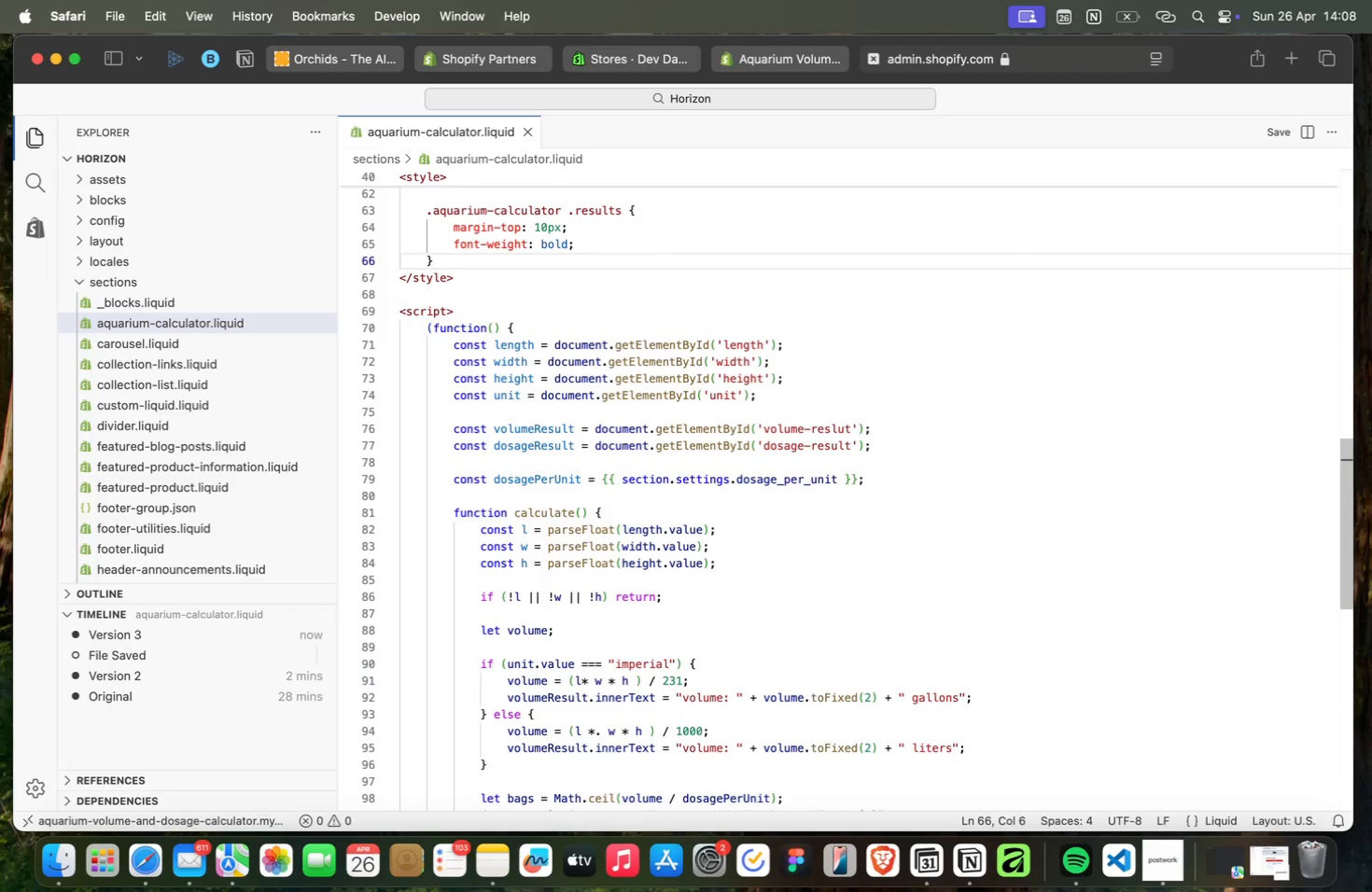 
key(ArrowUp)
 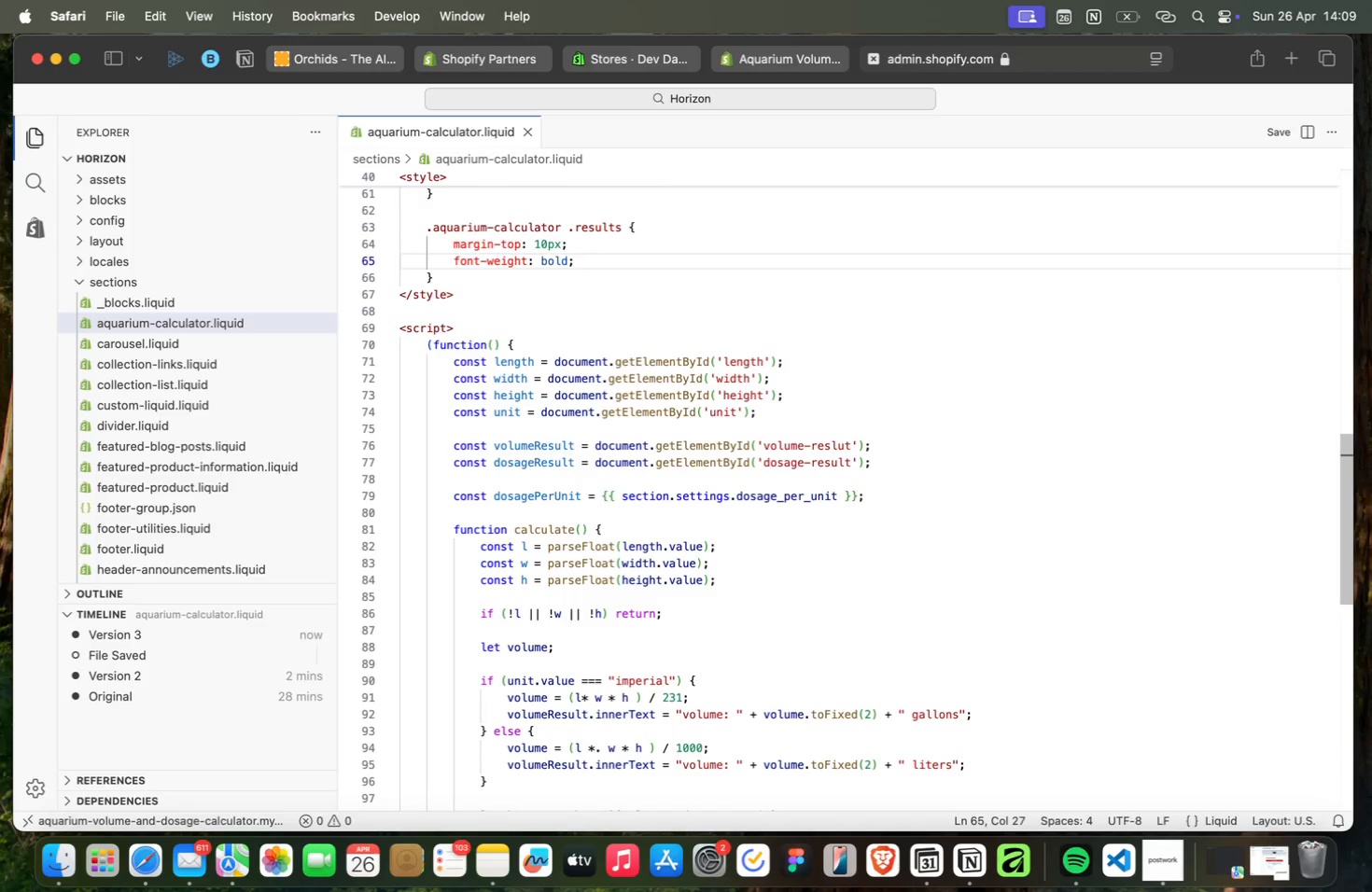 
wait(5.9)
 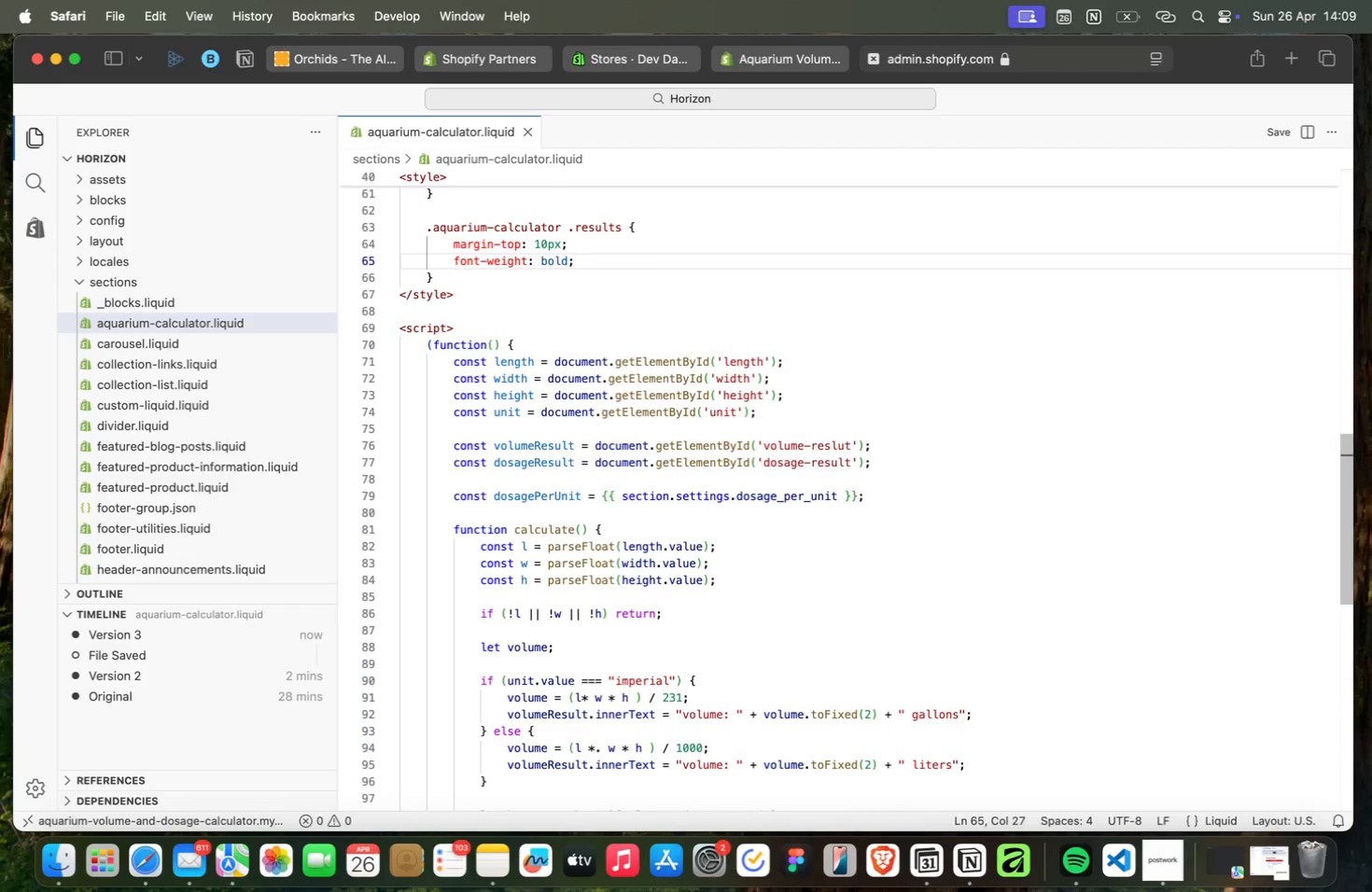 
key(ArrowUp)
 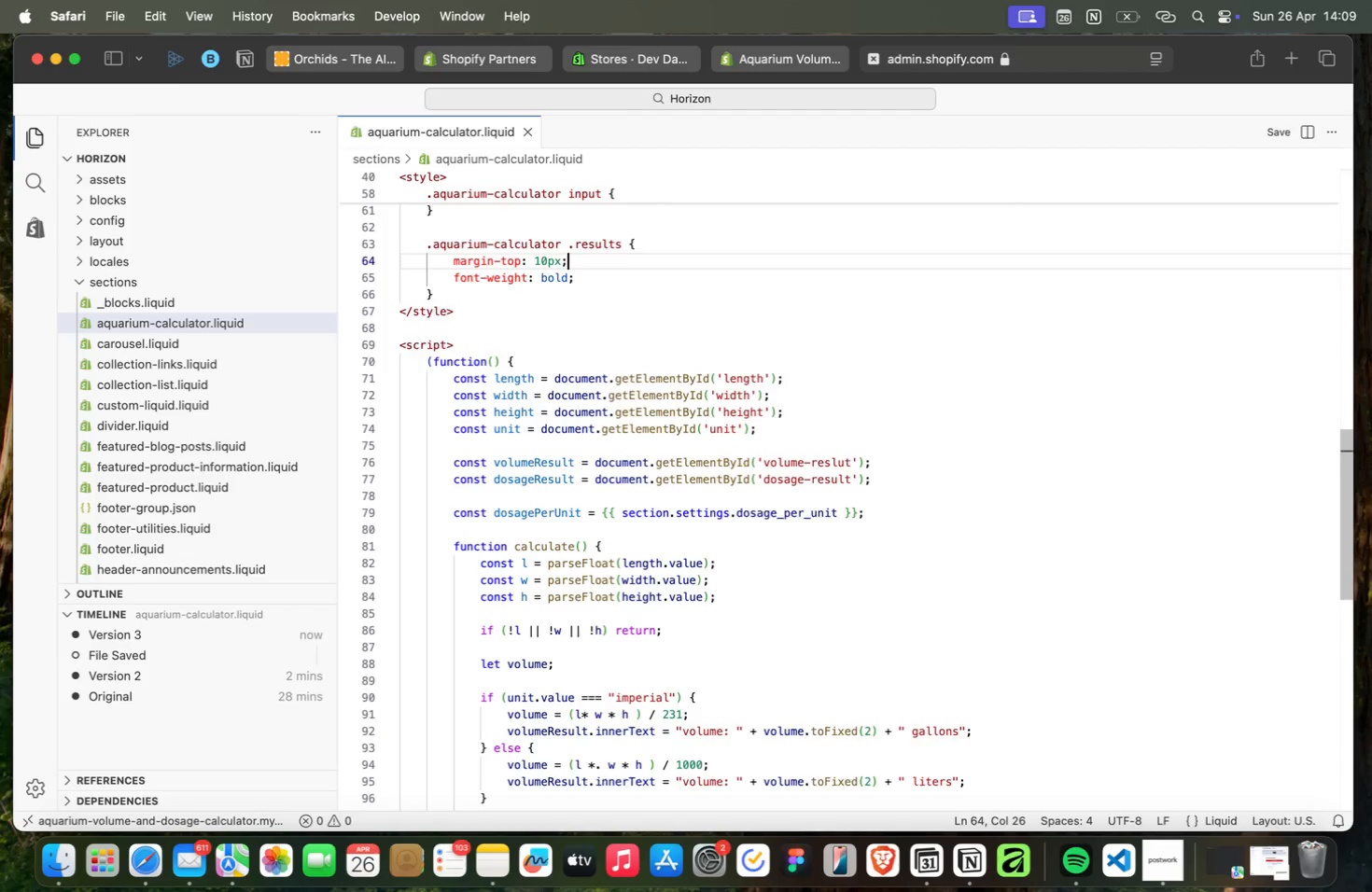 
key(ArrowUp)
 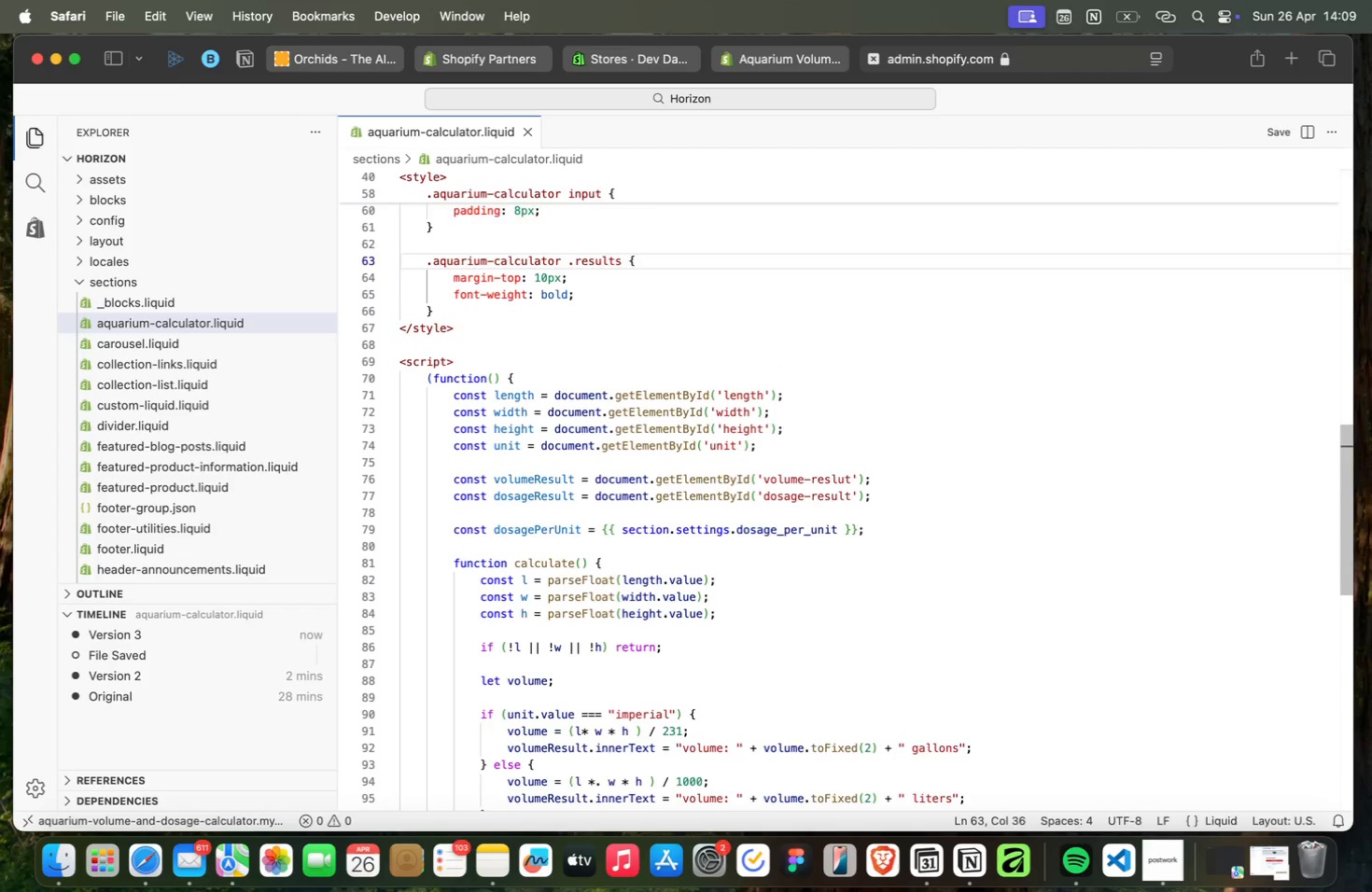 
key(ArrowUp)
 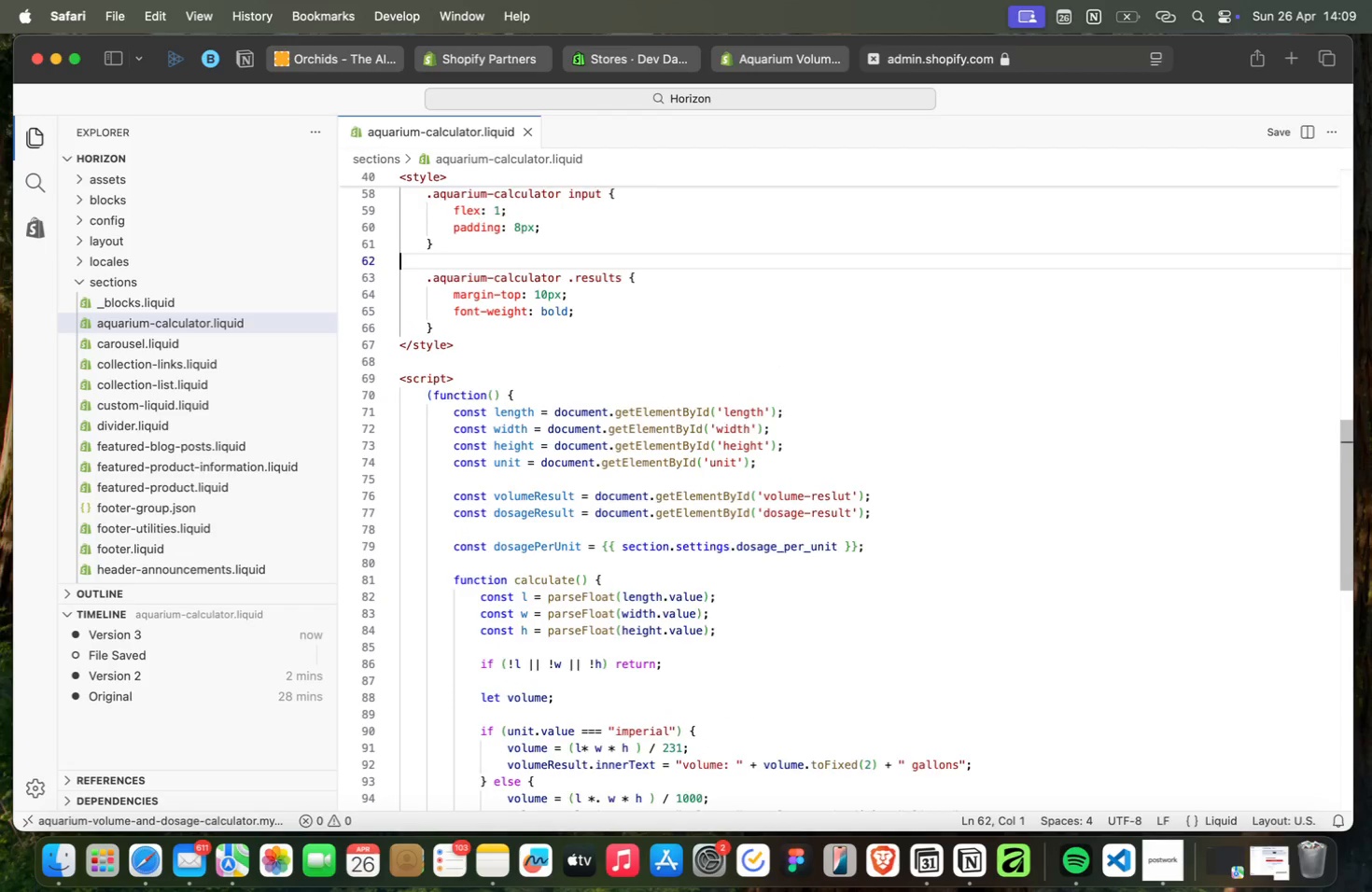 
key(ArrowUp)
 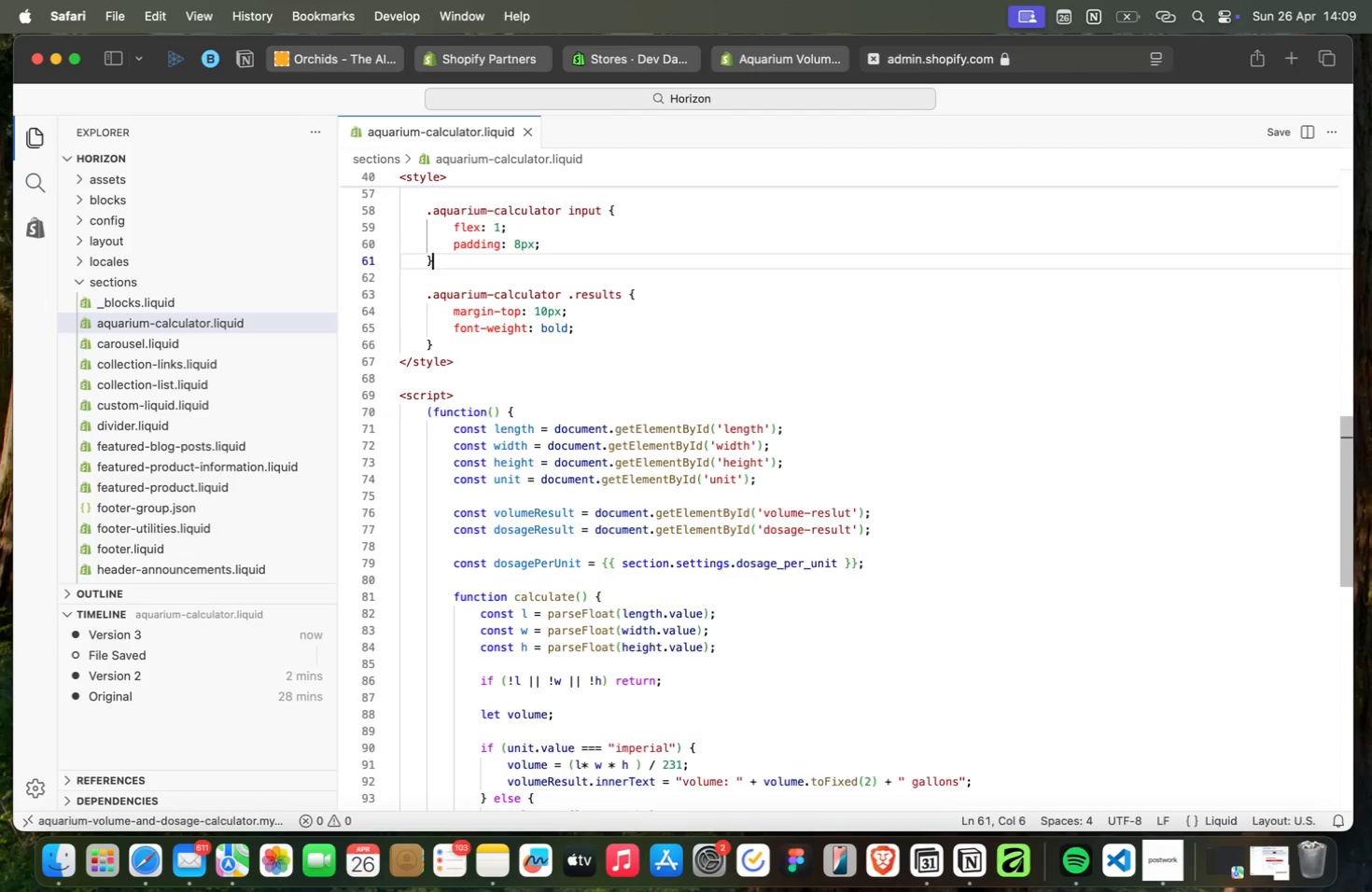 
key(ArrowUp)
 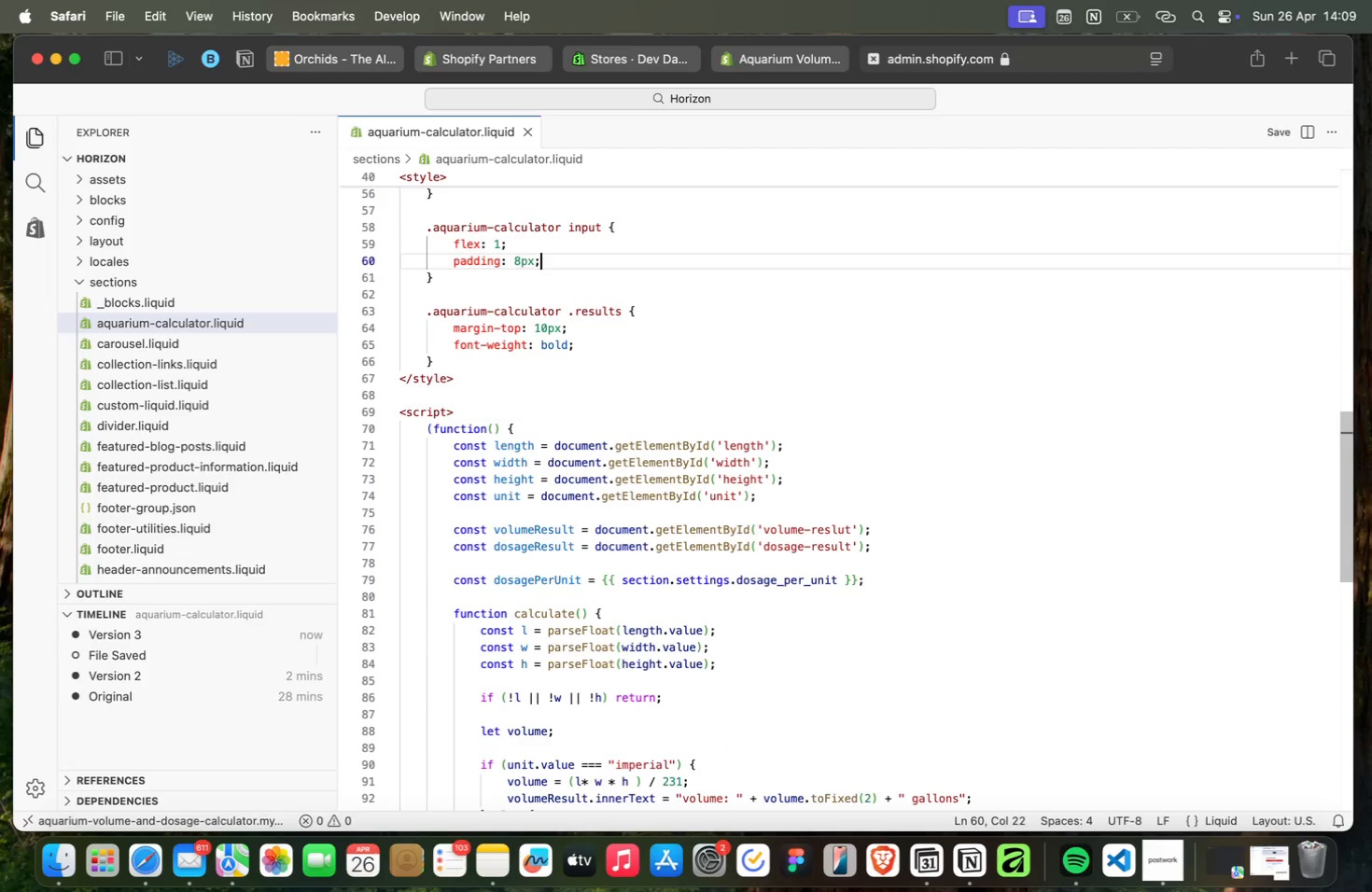 
key(ArrowUp)
 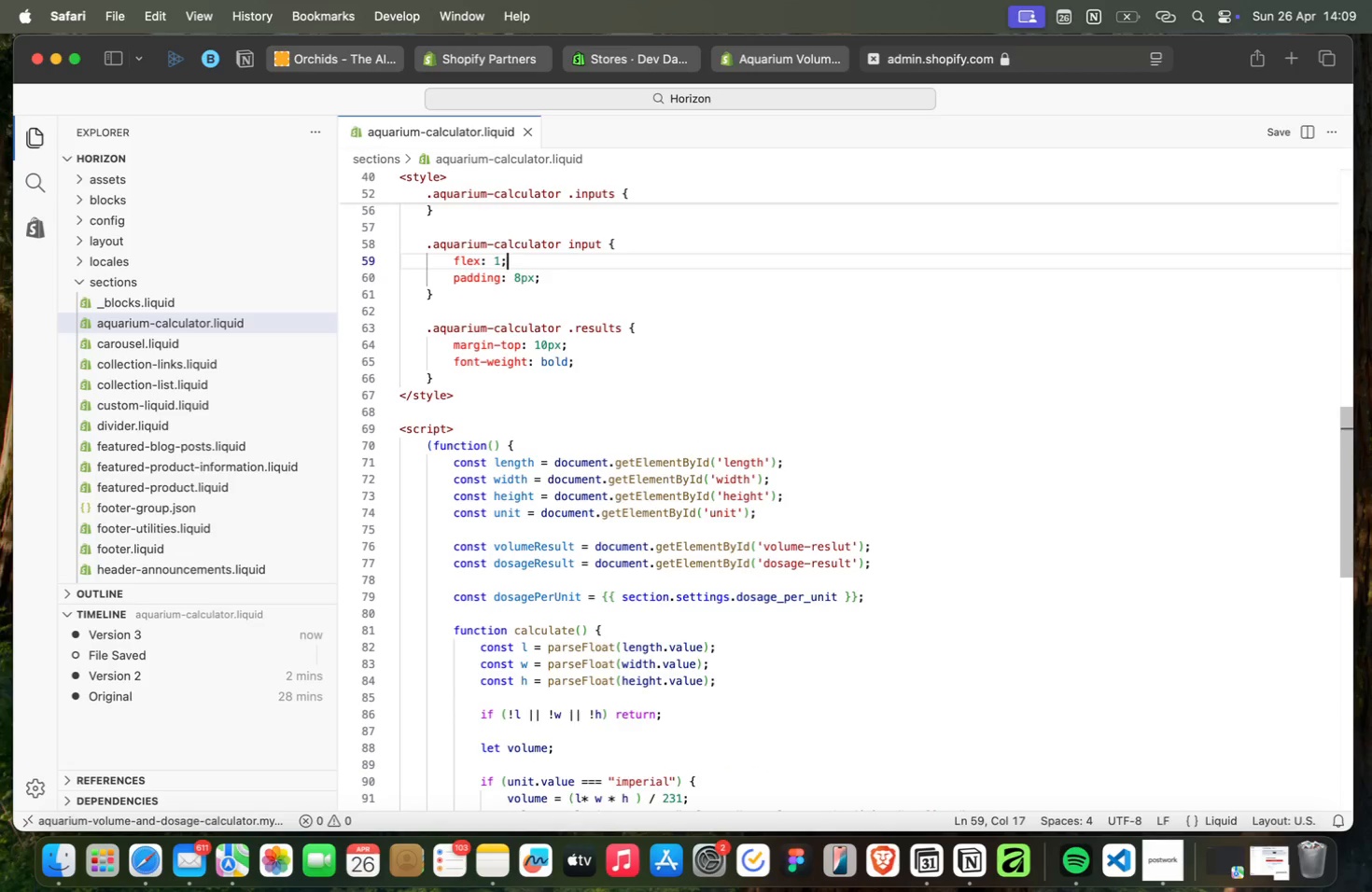 
key(ArrowUp)
 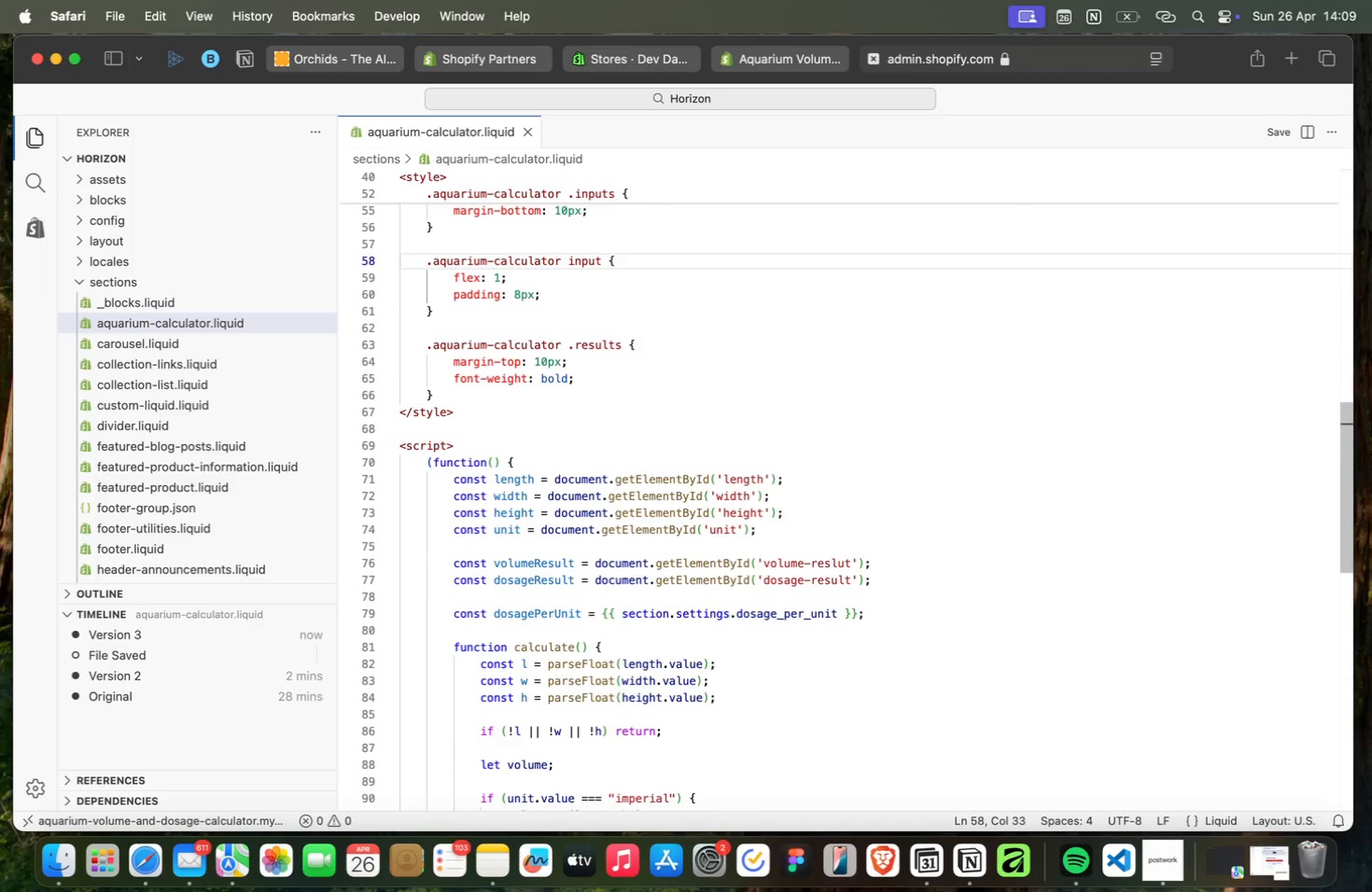 
key(ArrowUp)
 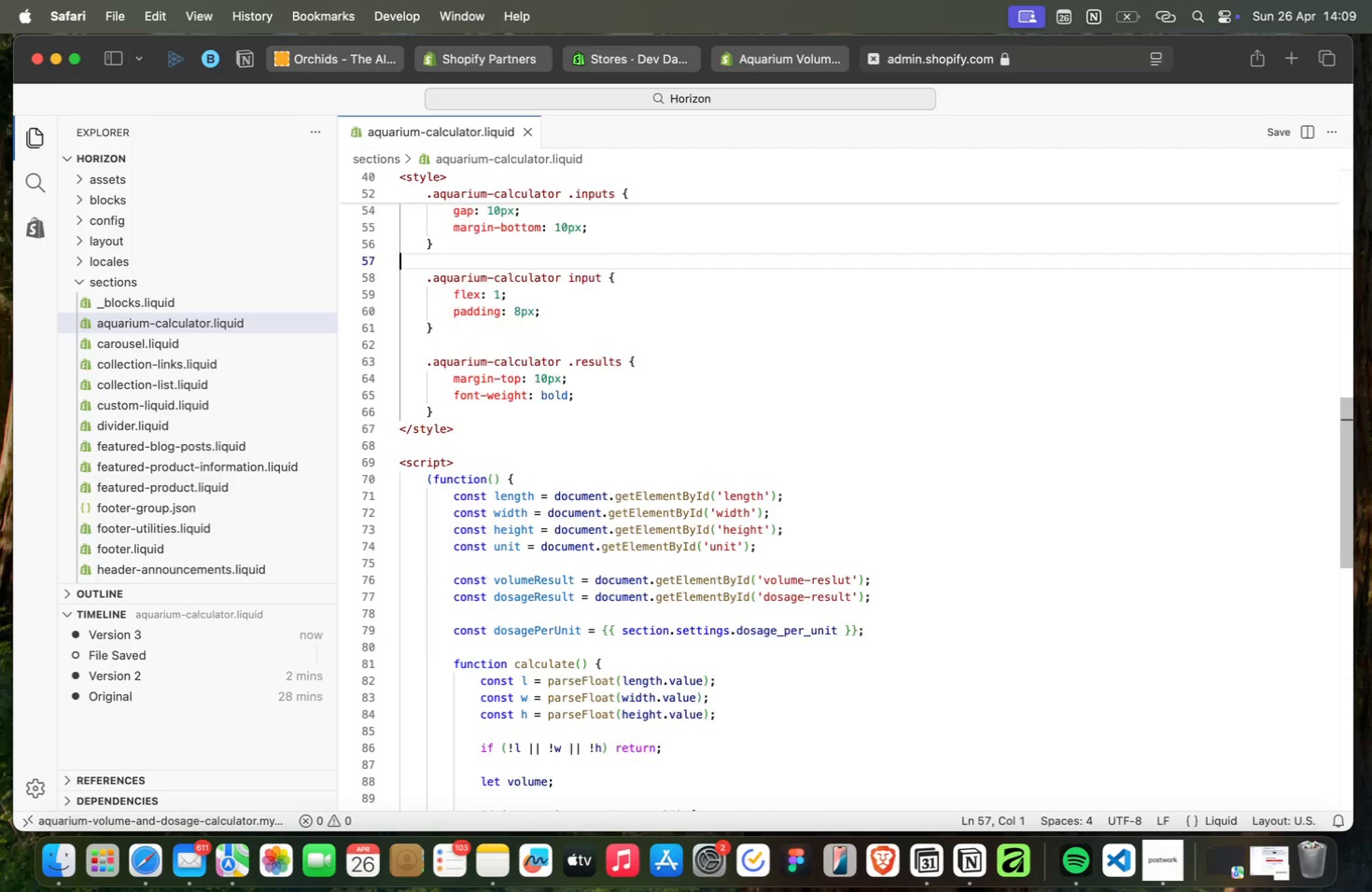 
key(ArrowUp)
 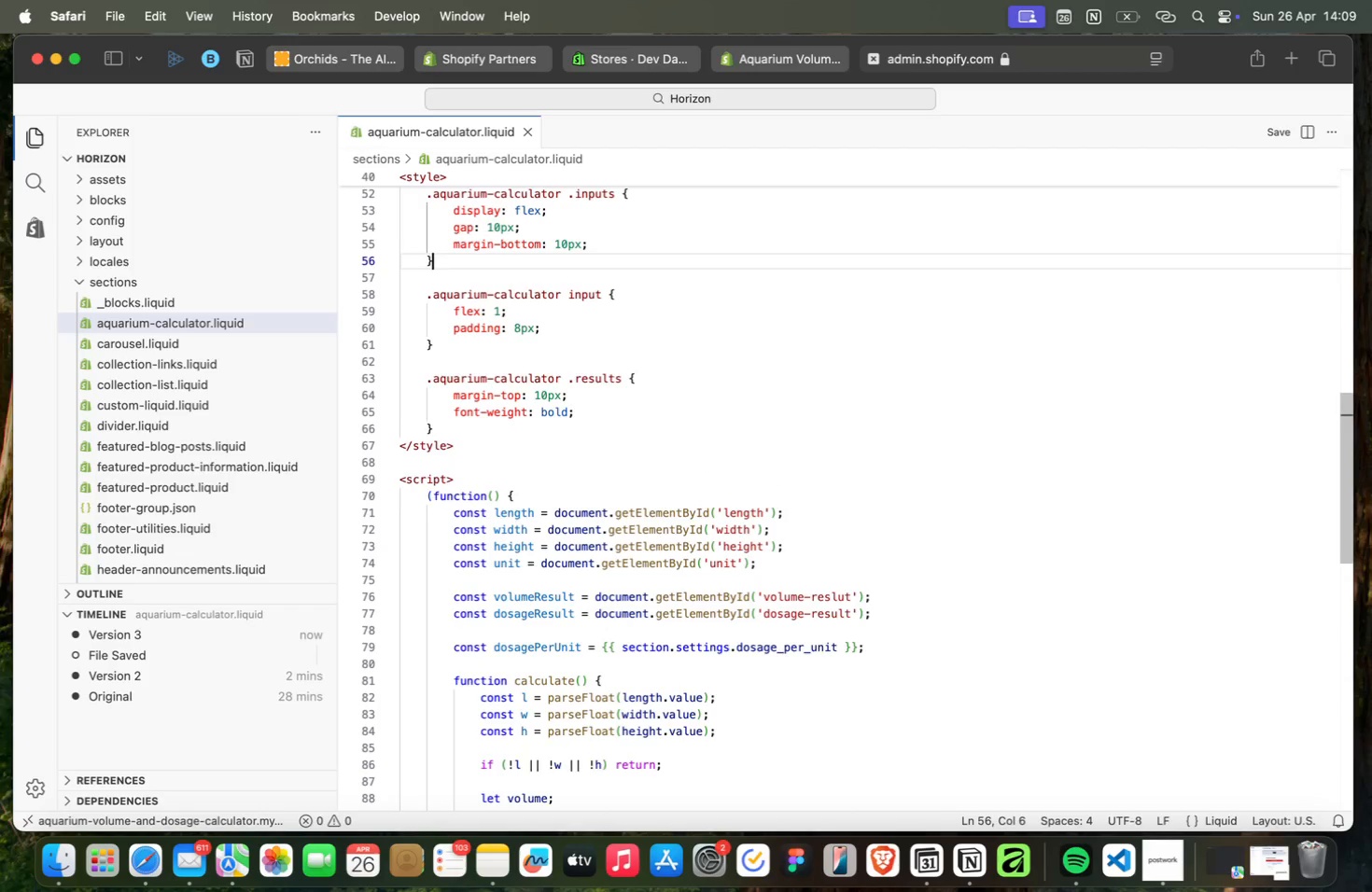 
key(ArrowUp)
 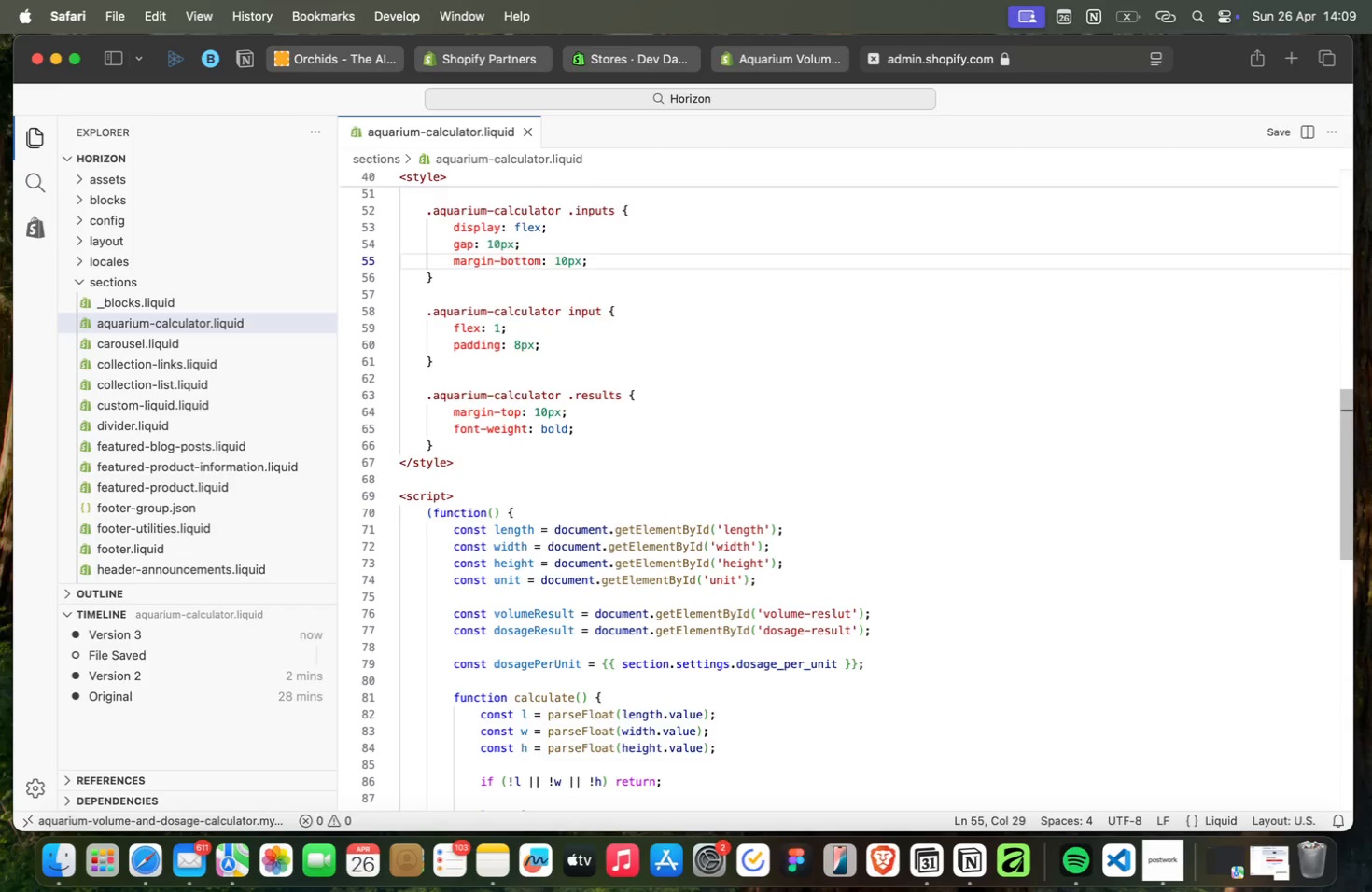 
key(ArrowUp)
 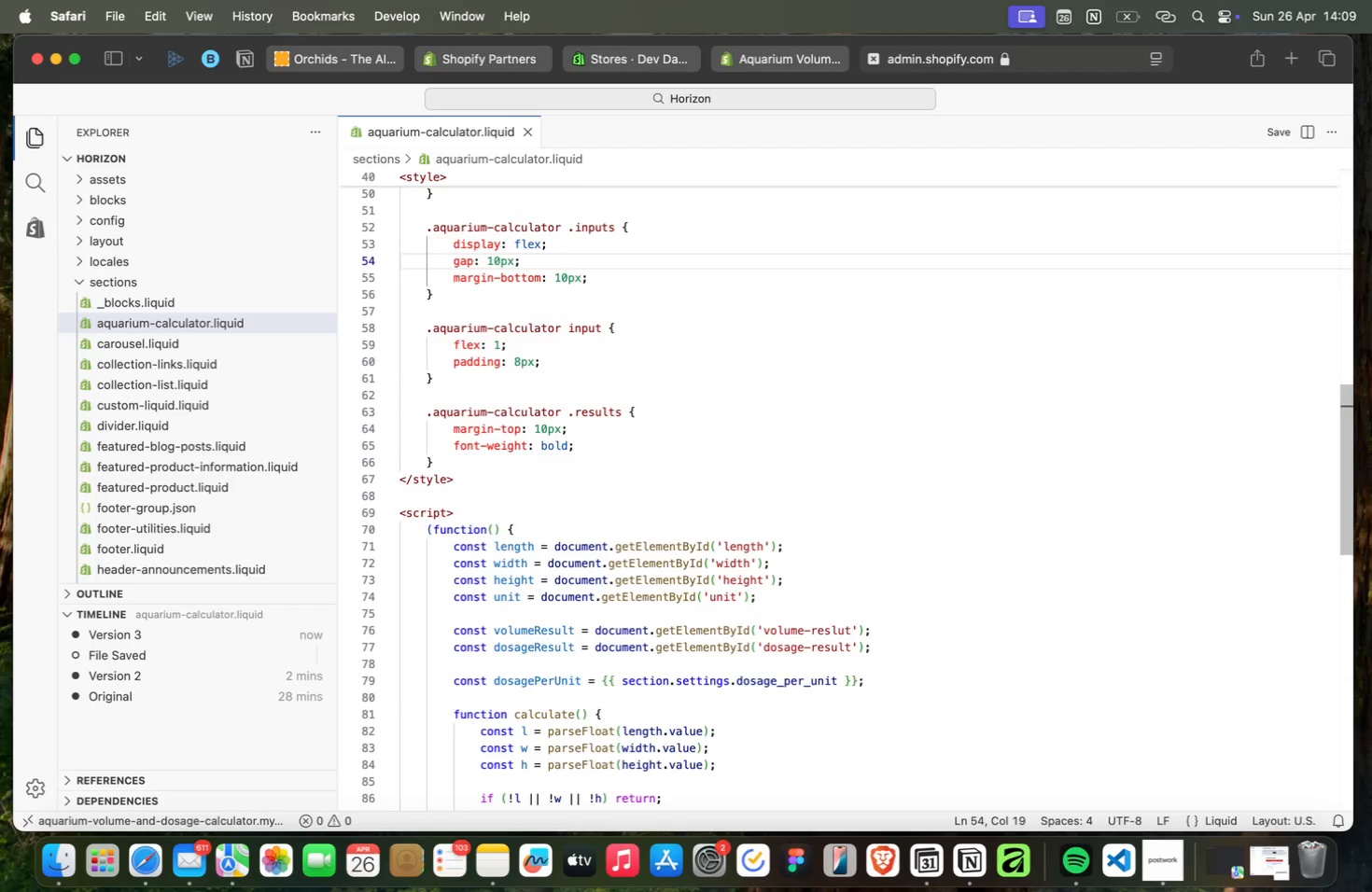 
key(ArrowDown)
 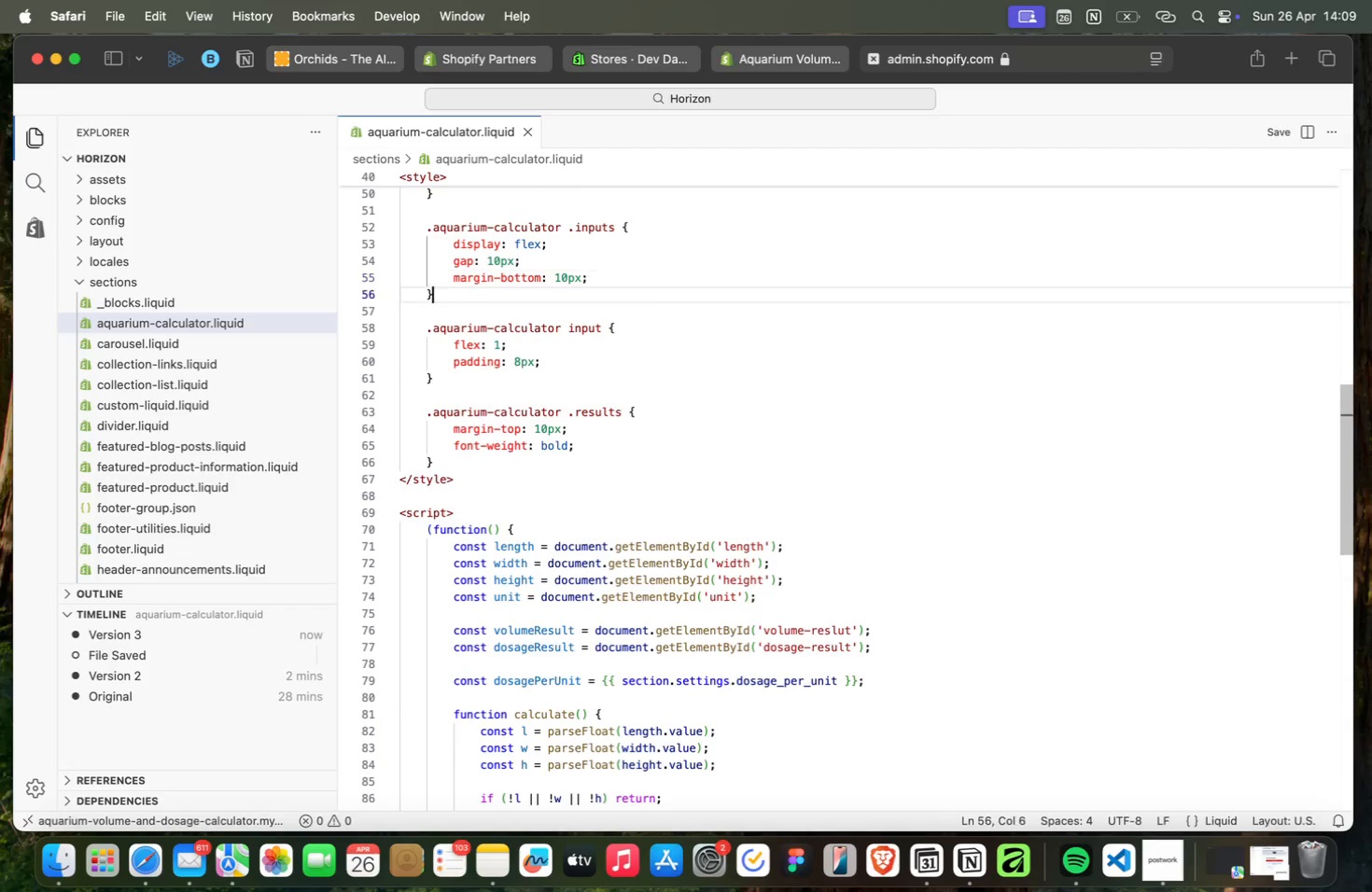 
key(ArrowDown)
 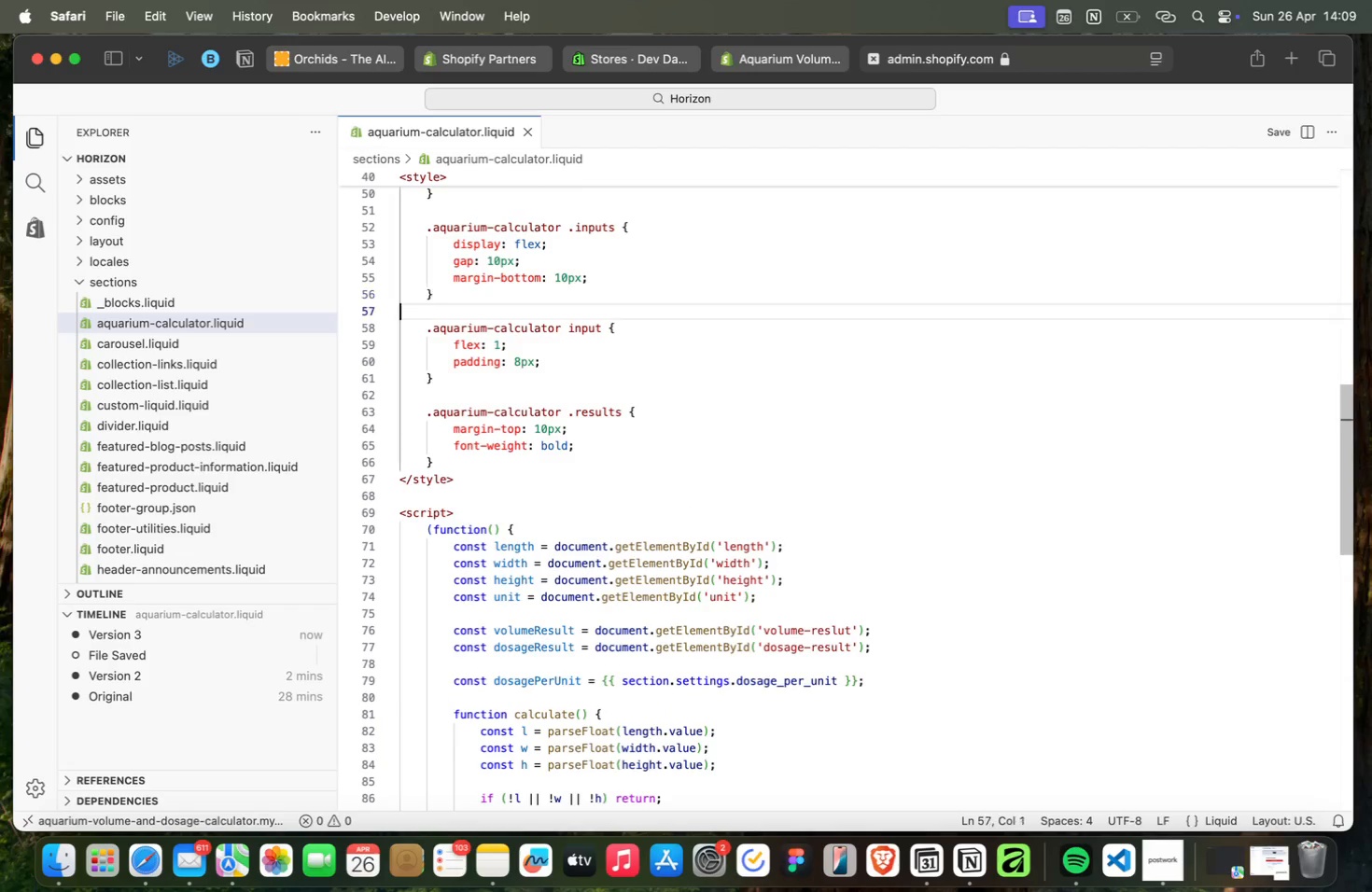 
key(ArrowDown)
 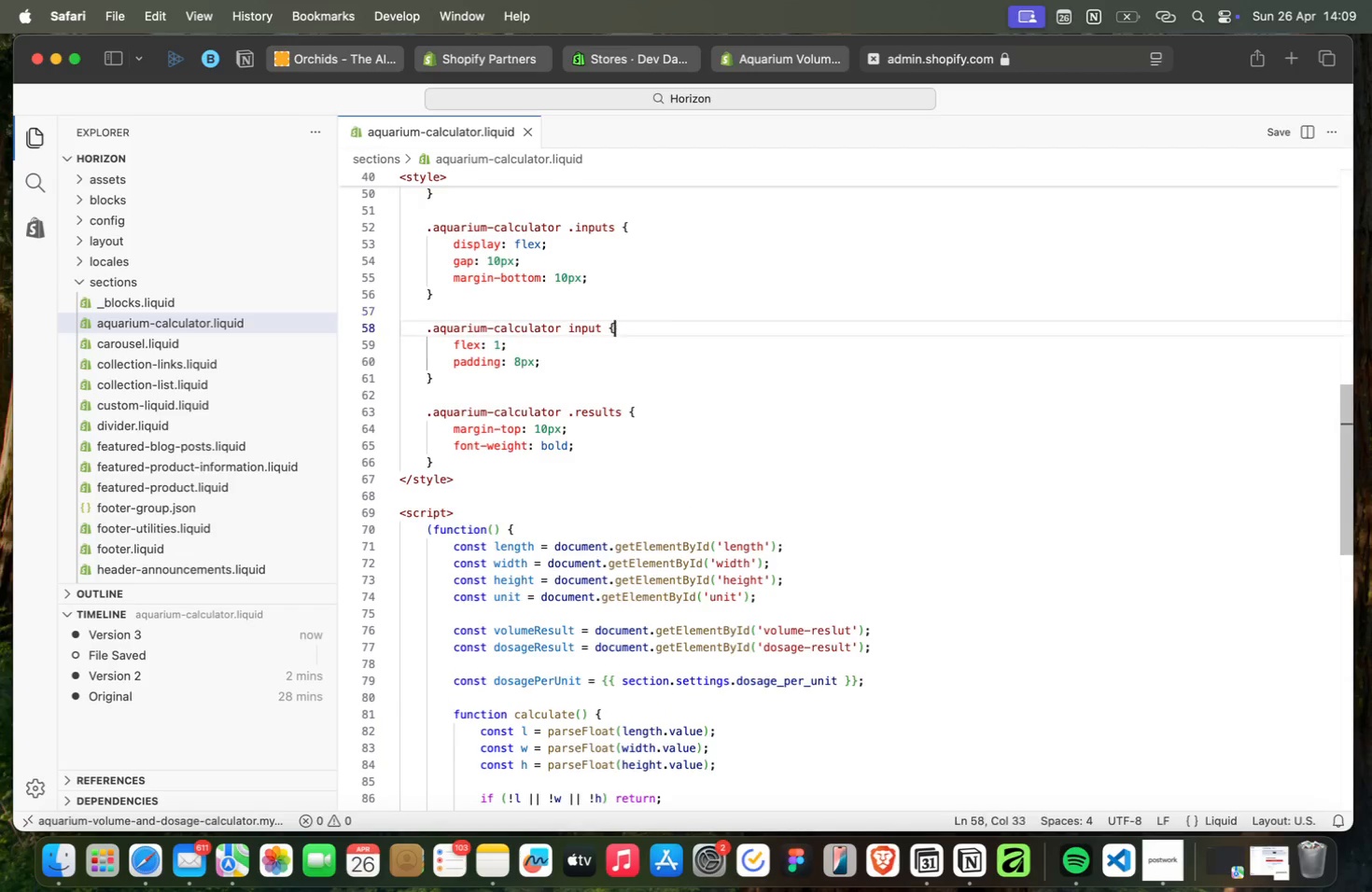 
key(ArrowDown)
 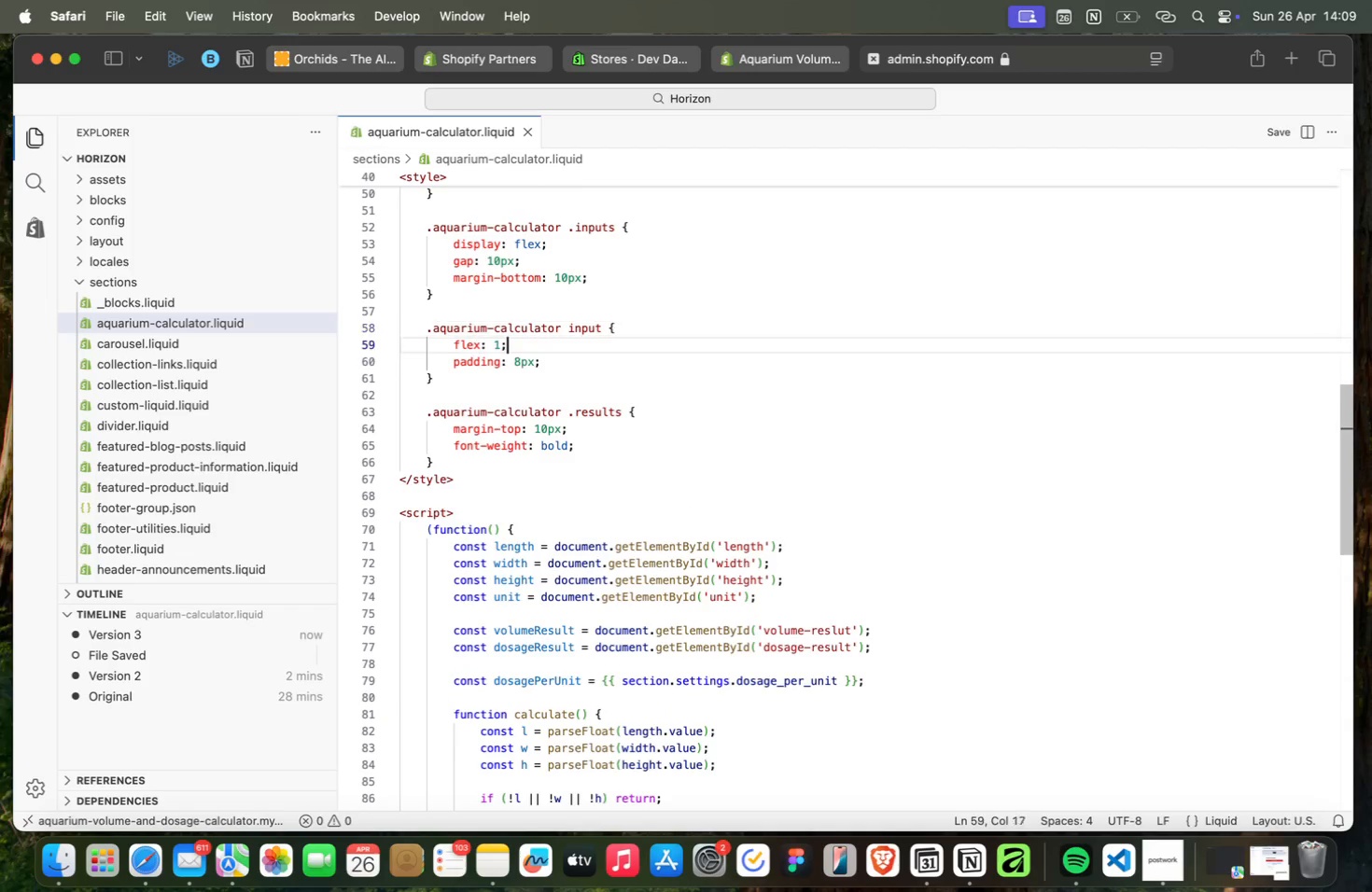 
key(ArrowDown)
 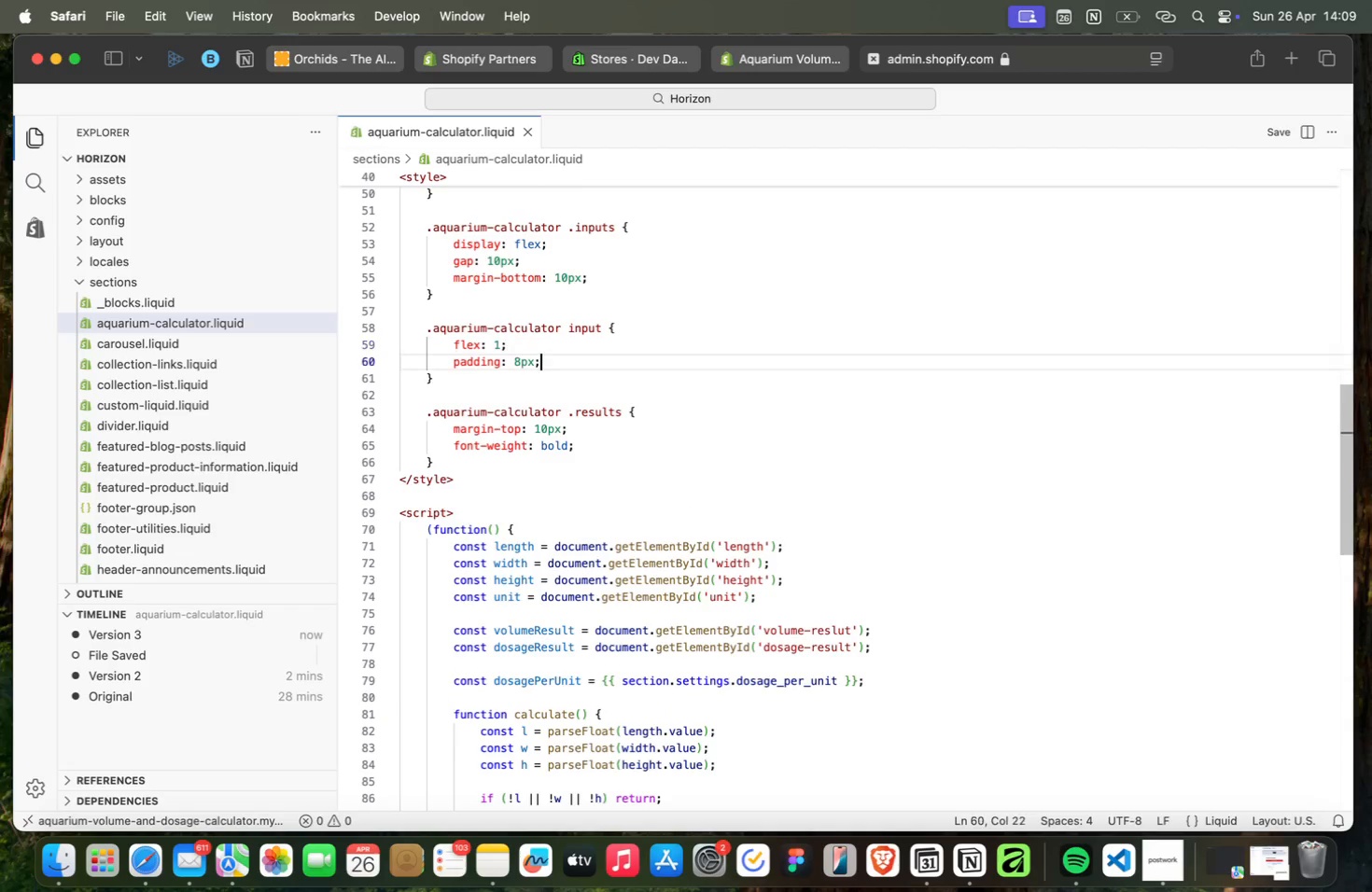 
key(ArrowDown)
 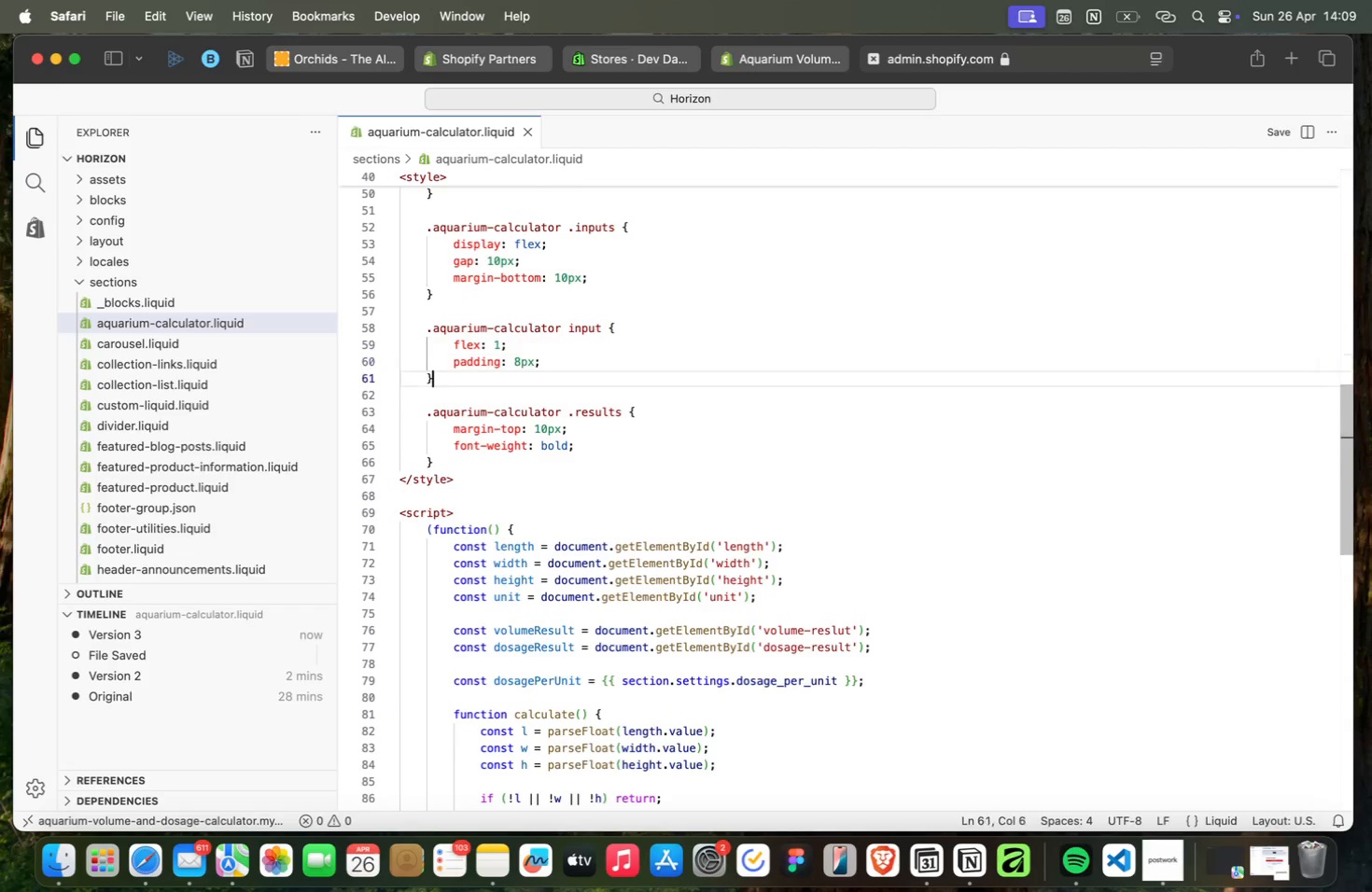 
key(ArrowDown)
 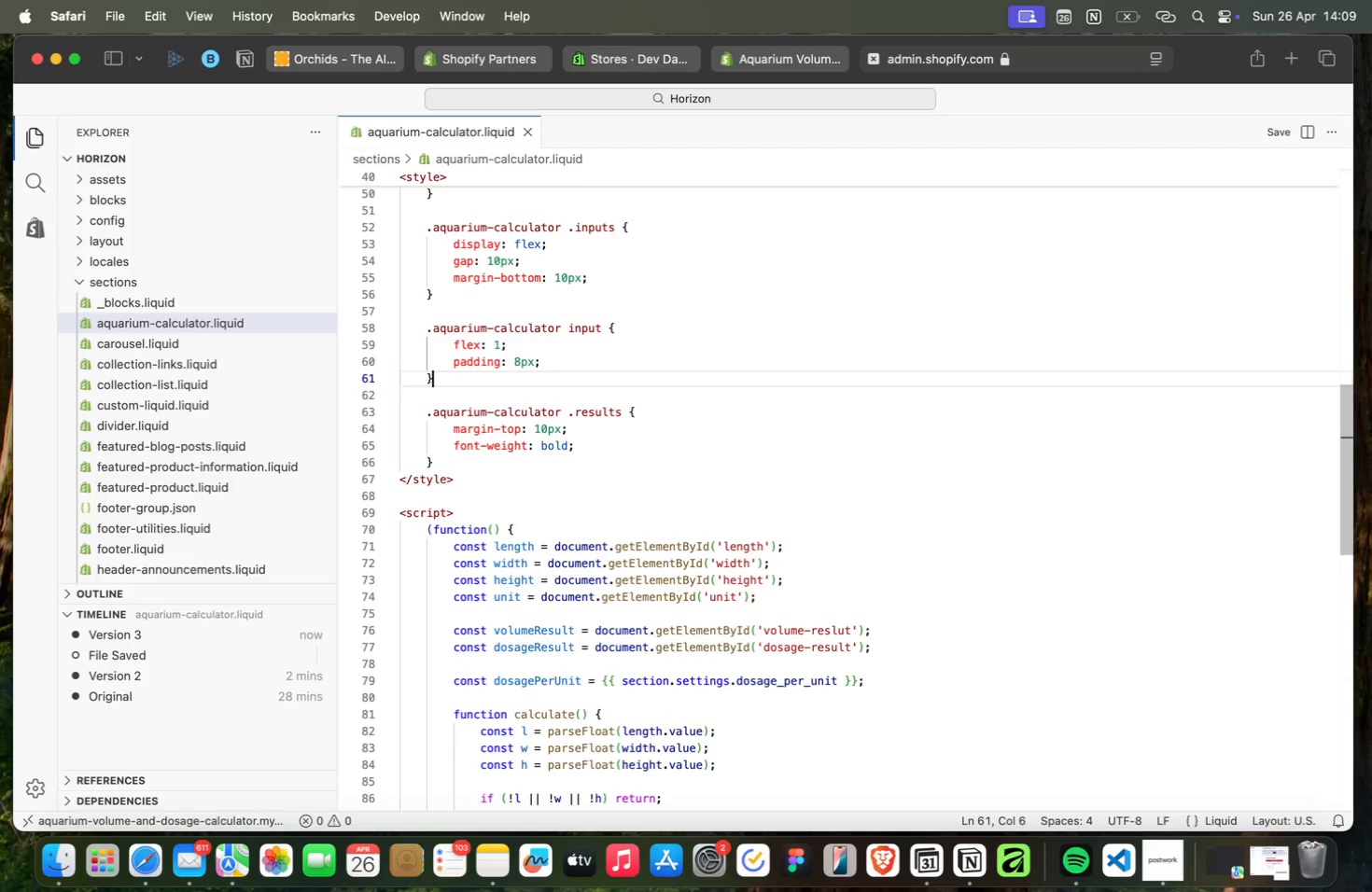 
key(ArrowDown)
 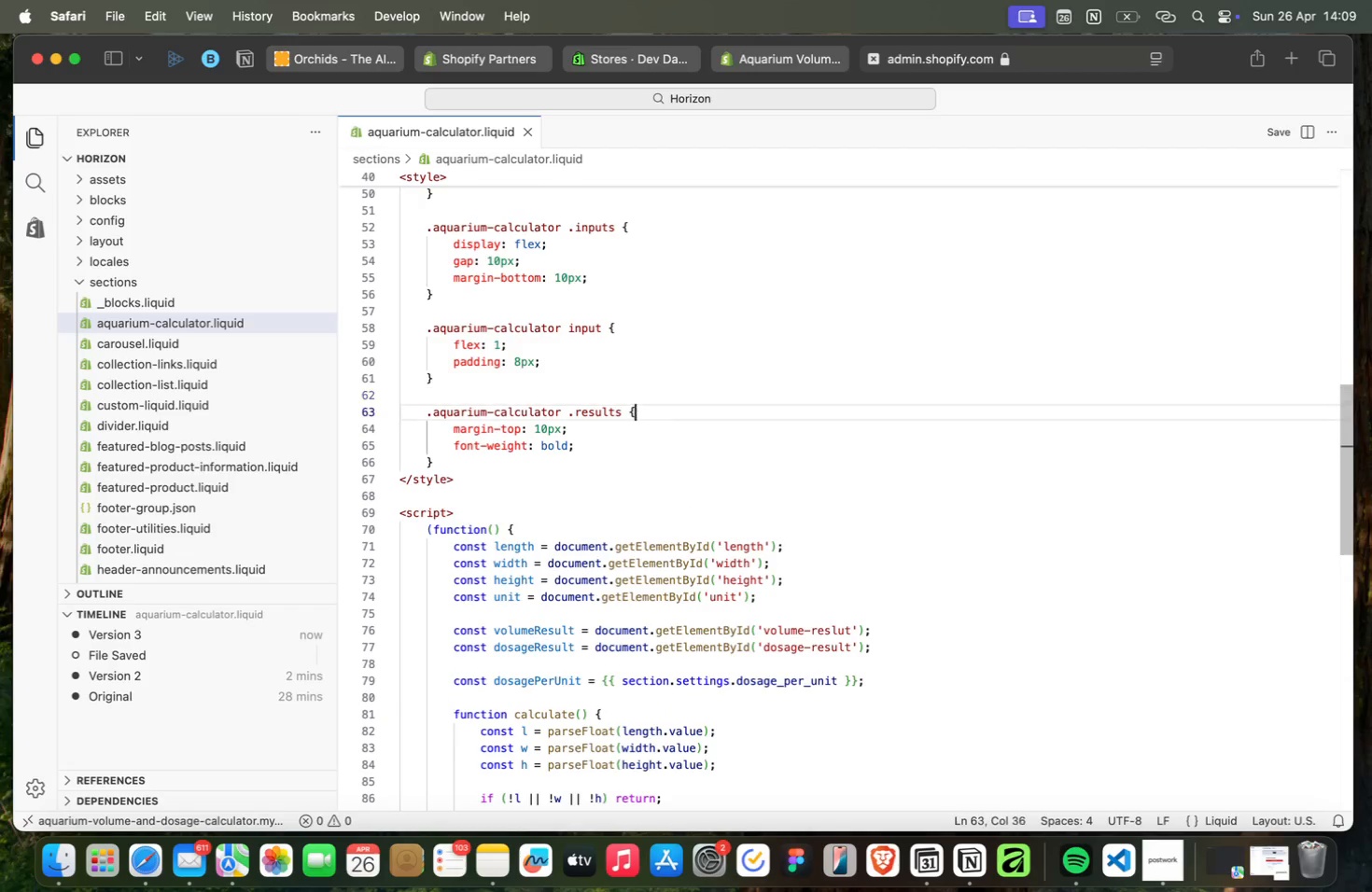 
key(ArrowDown)
 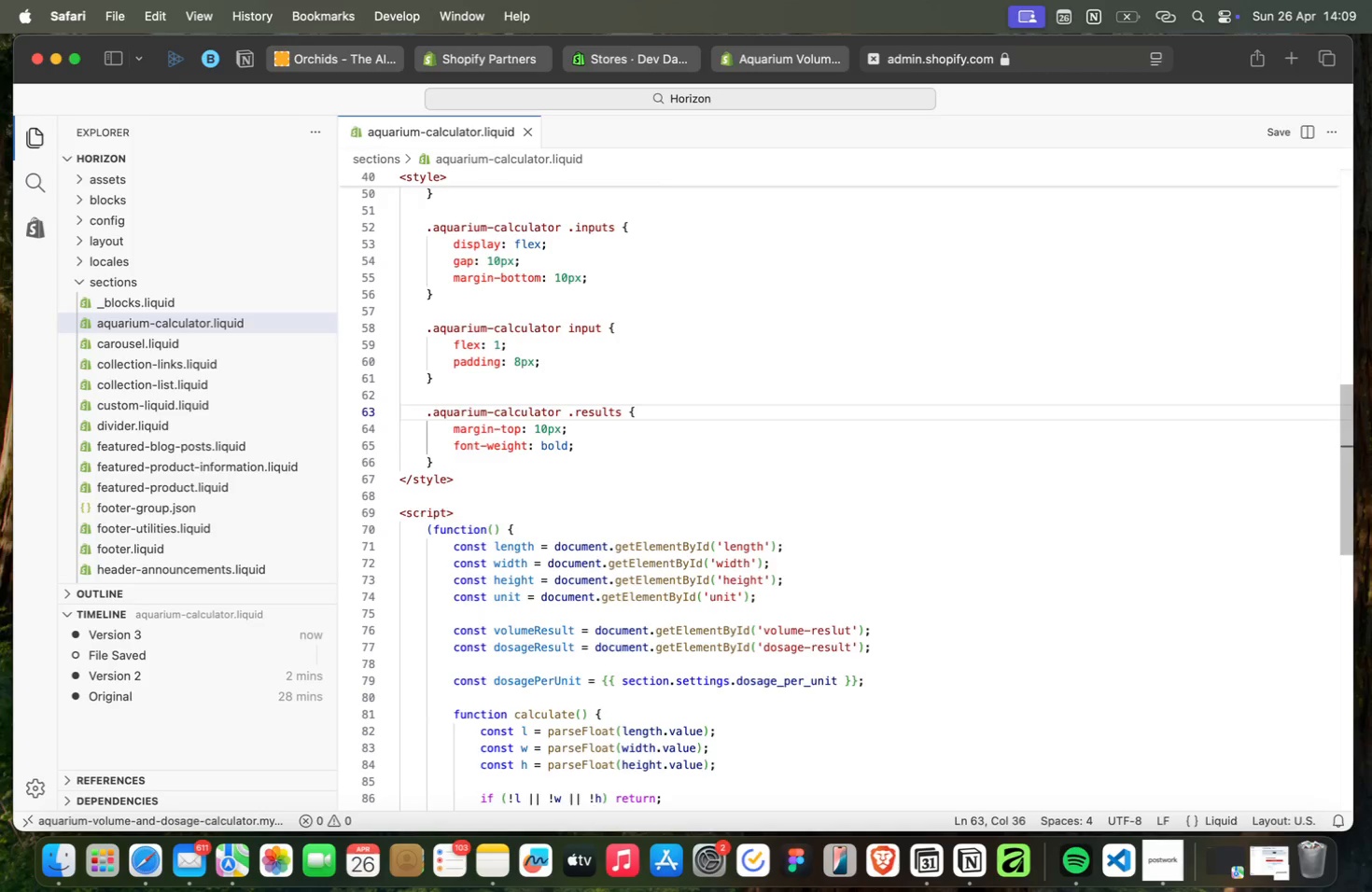 
key(ArrowDown)
 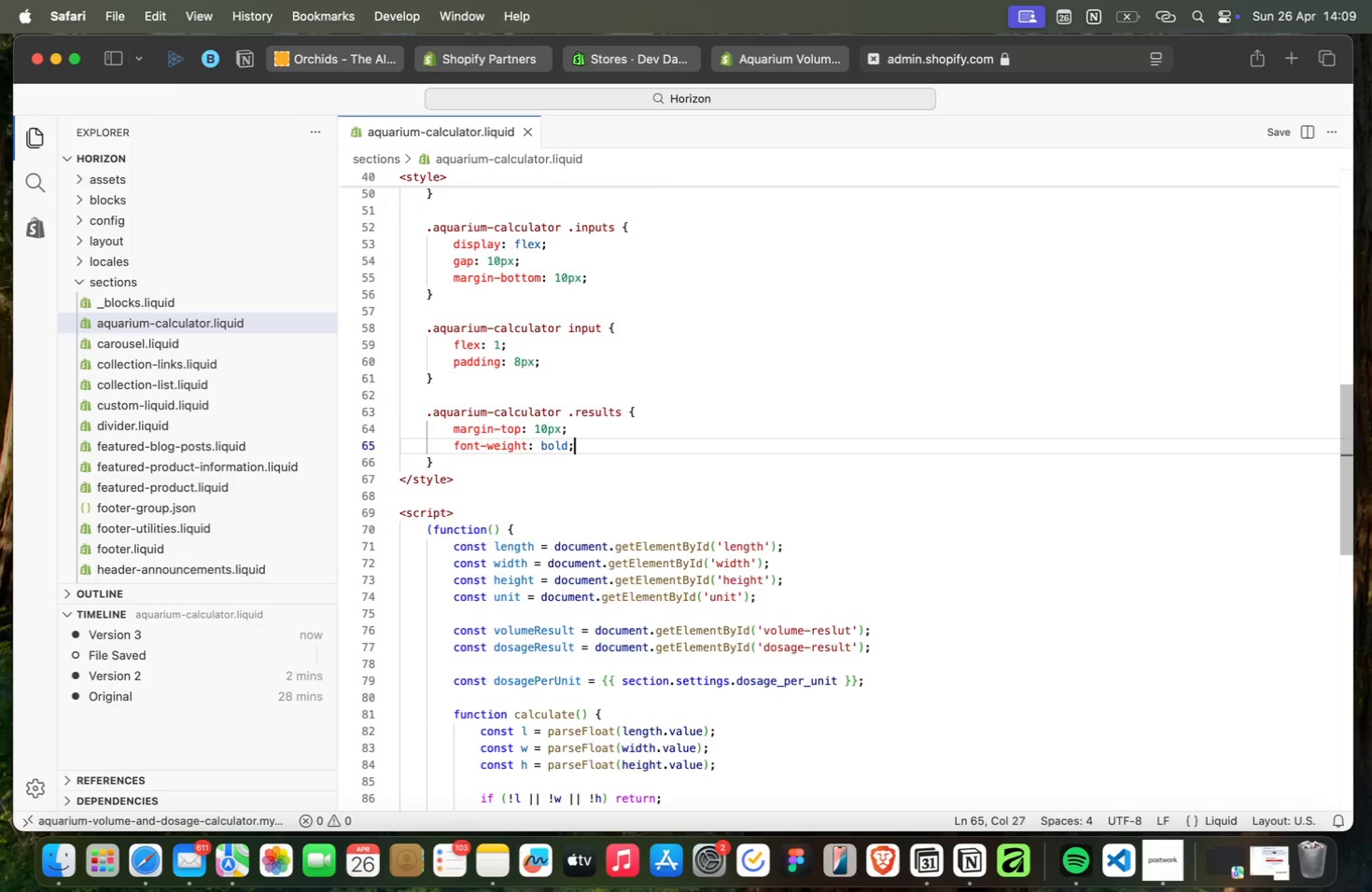 
key(ArrowDown)
 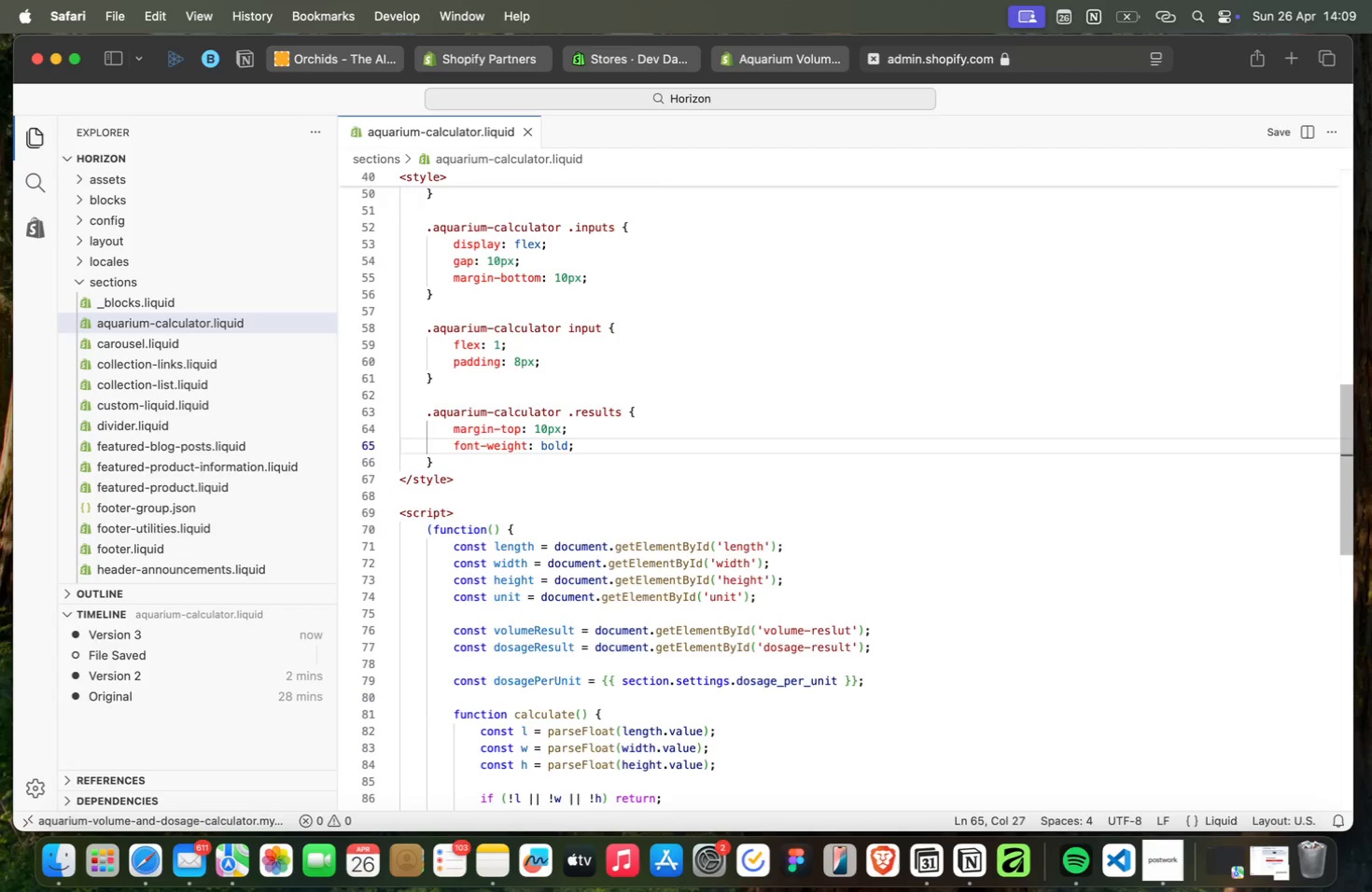 
key(ArrowDown)
 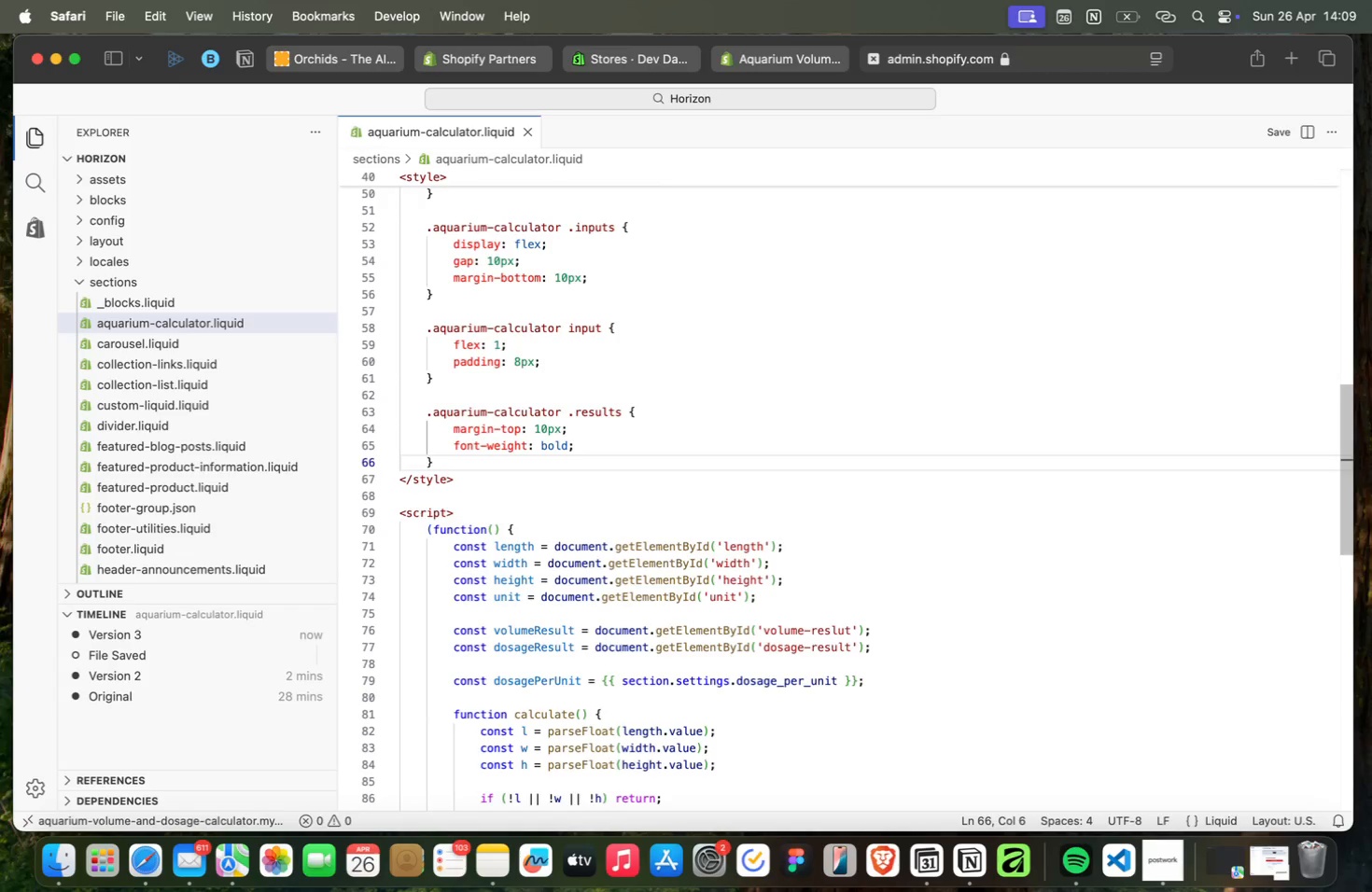 
wait(14.81)
 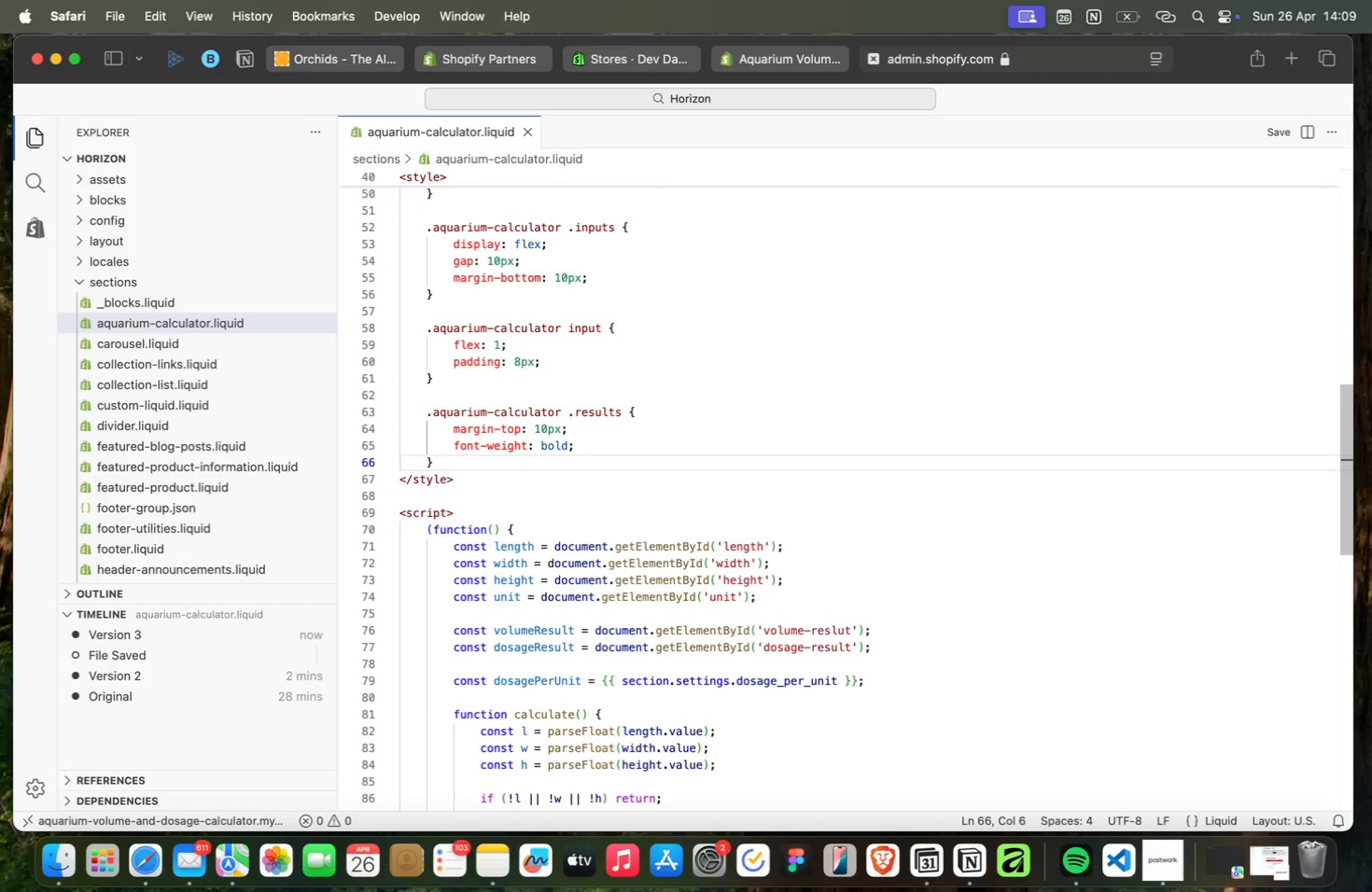 
key(ArrowDown)
 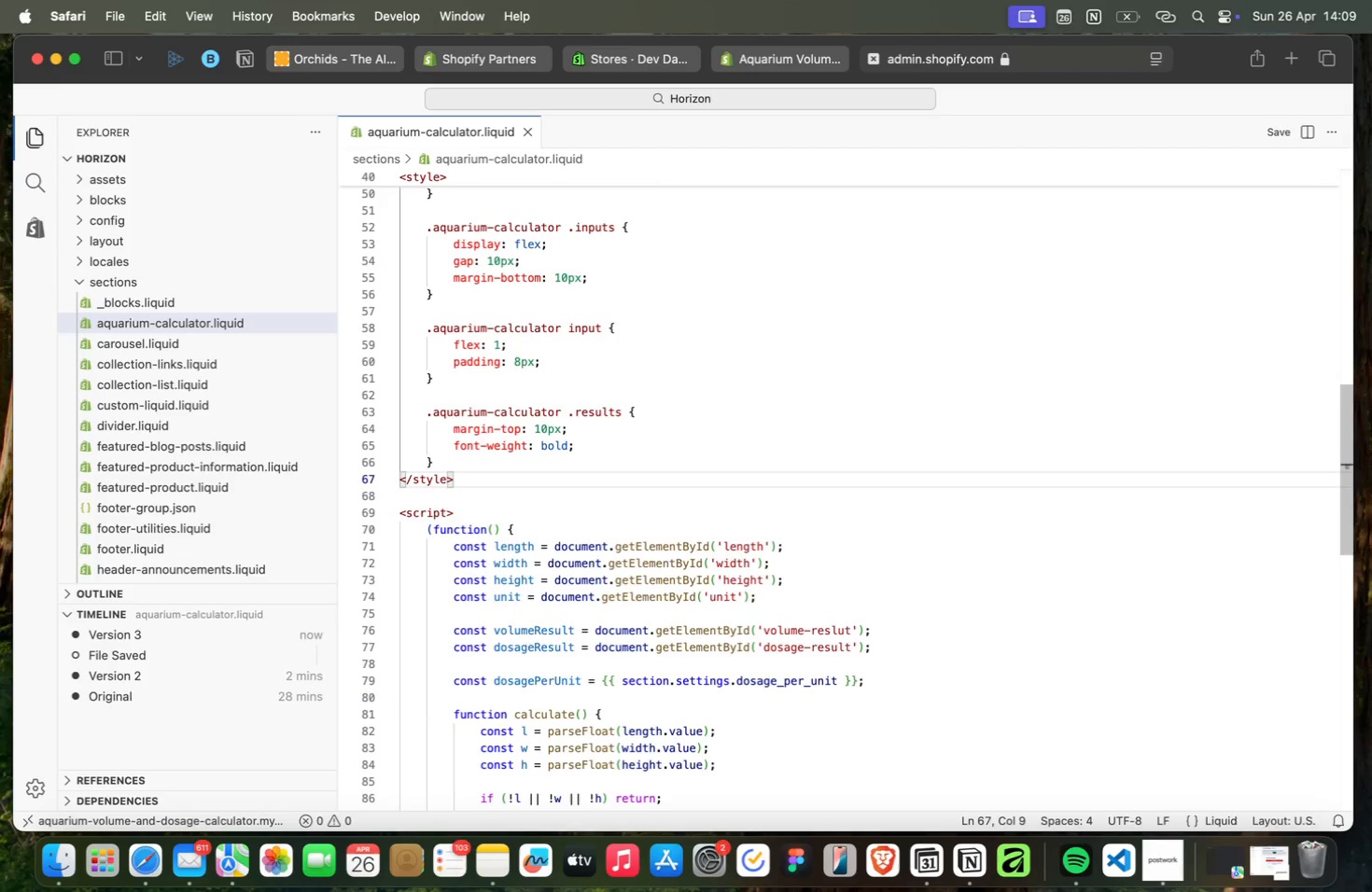 
key(ArrowUp)
 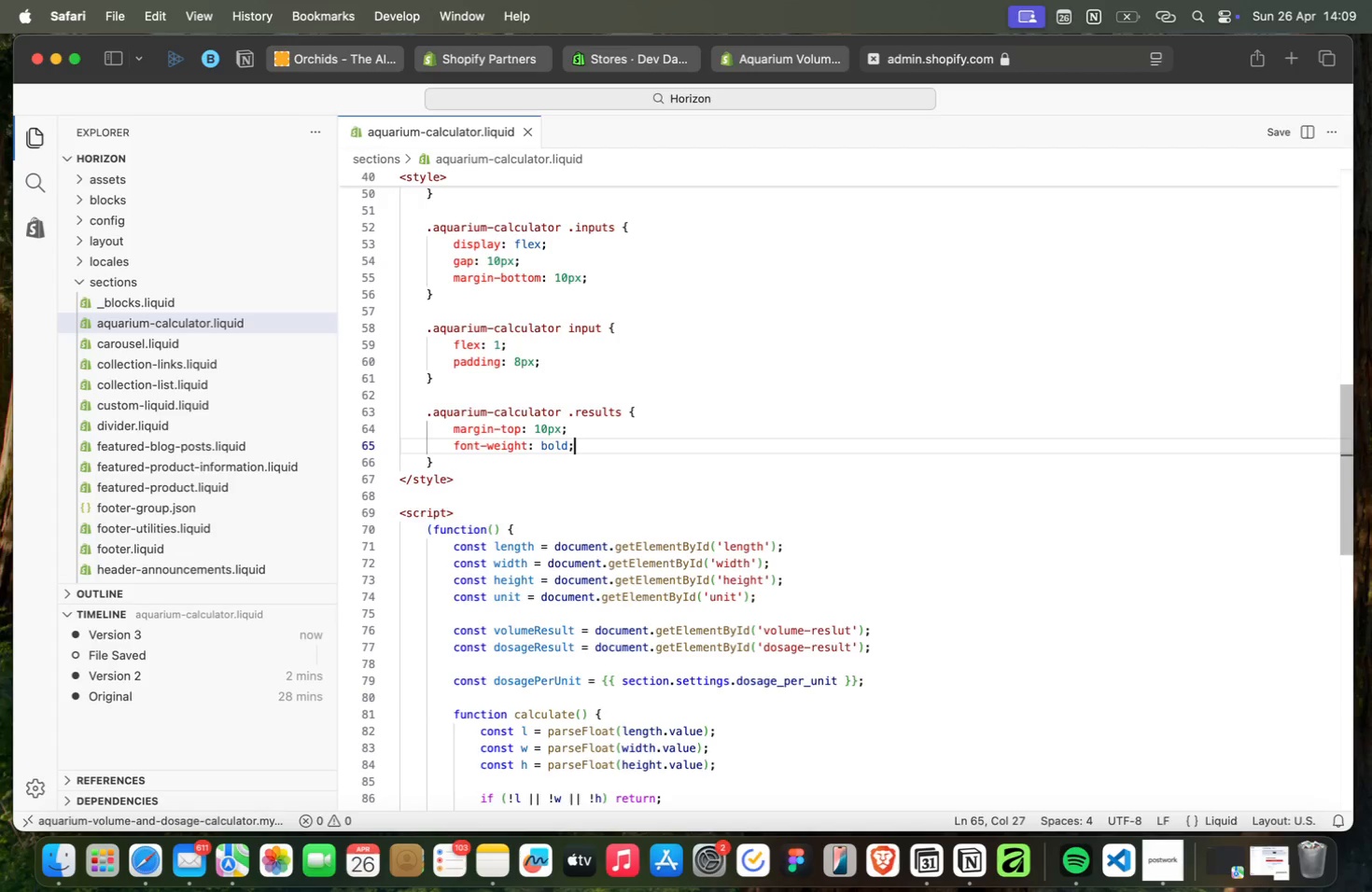 
key(ArrowUp)
 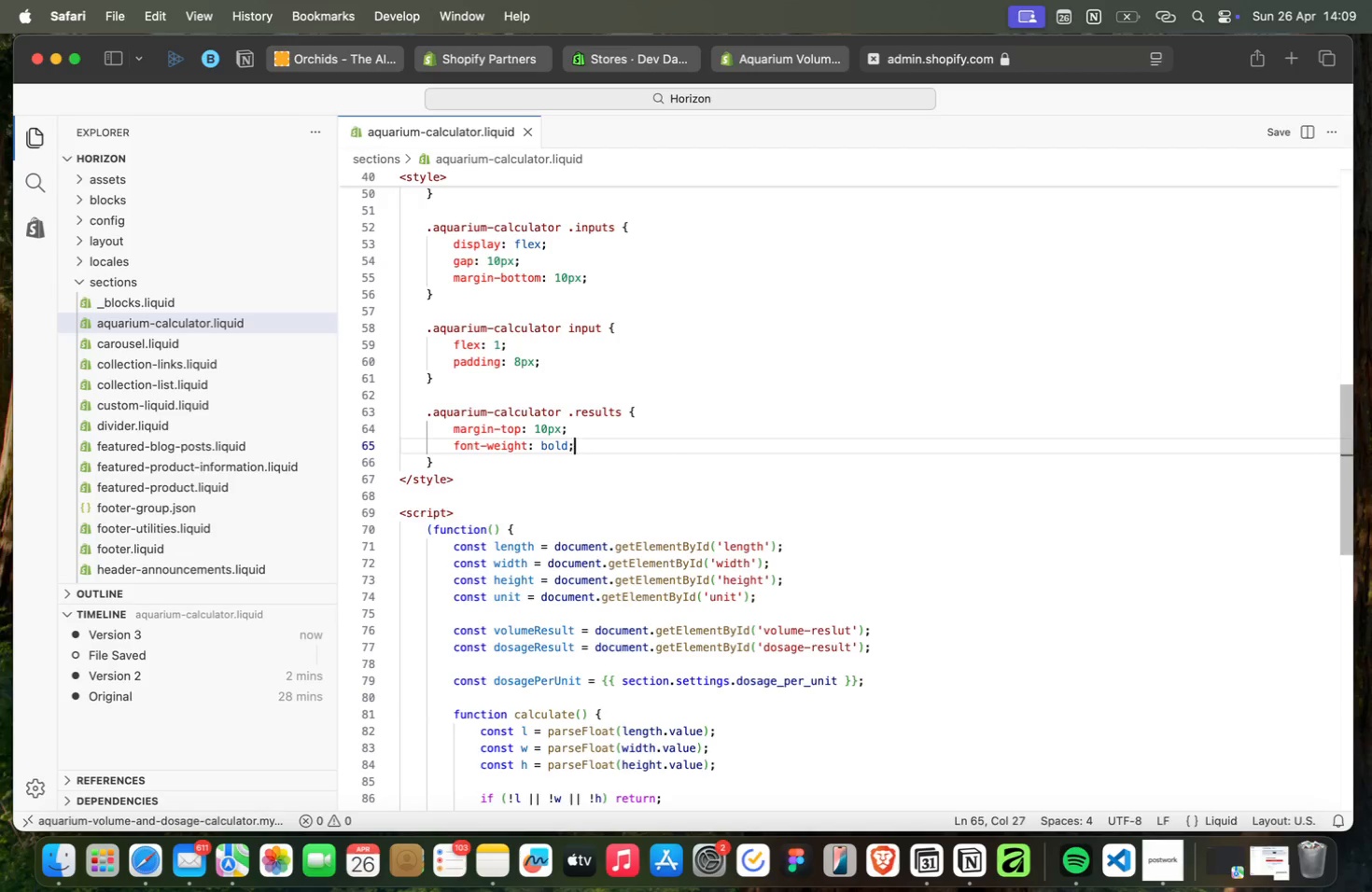 
key(ArrowUp)
 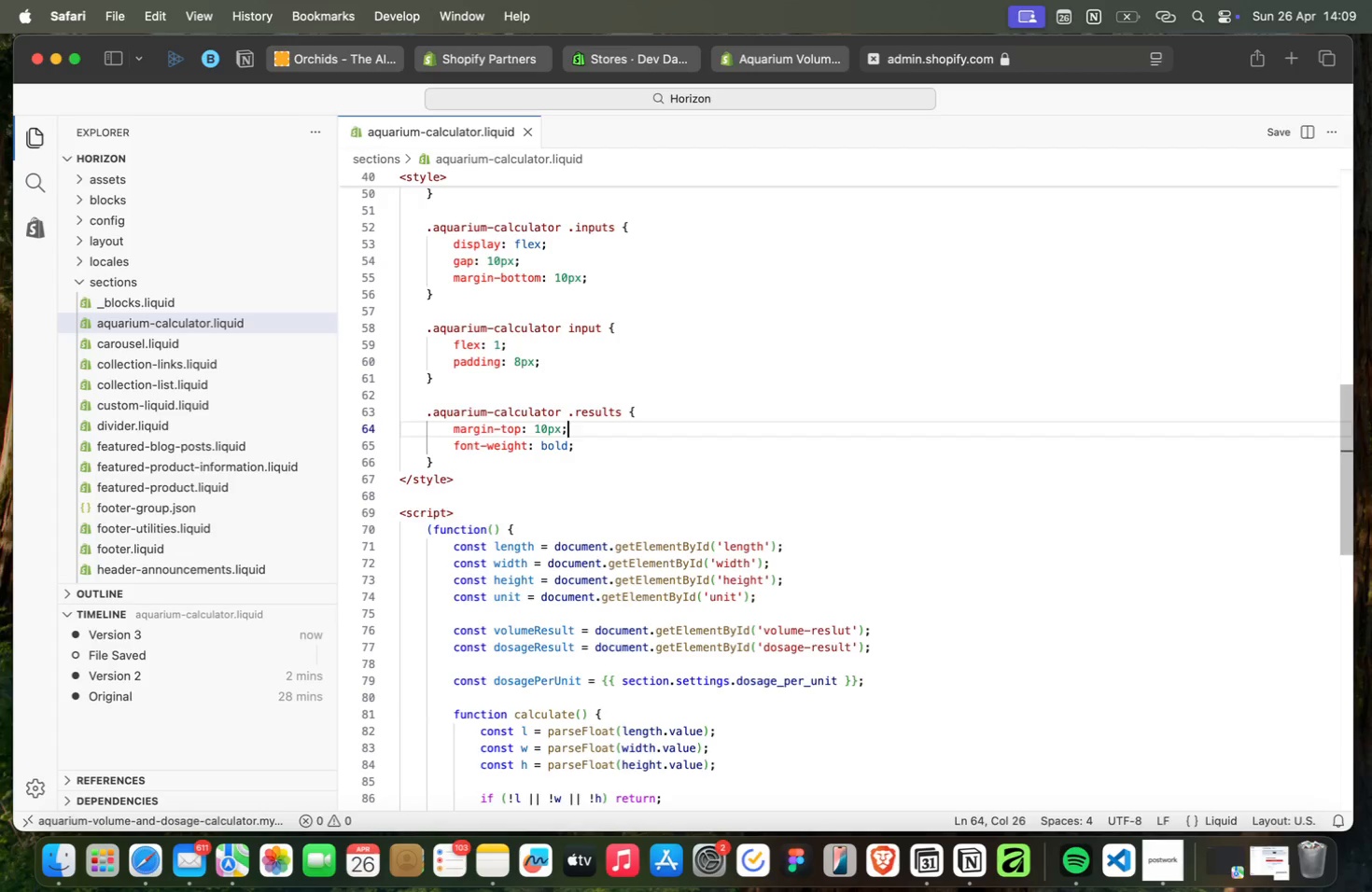 
key(ArrowUp)
 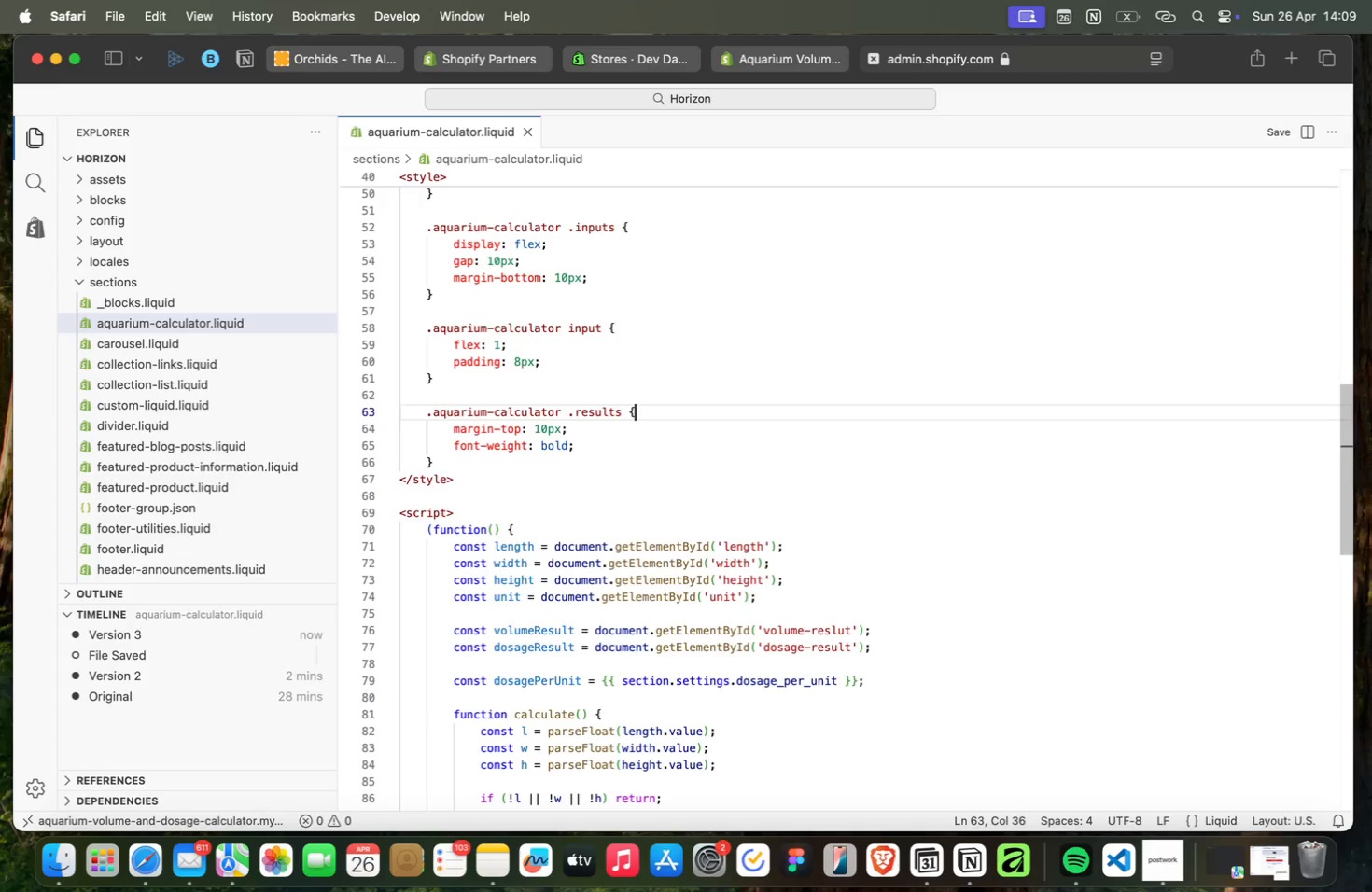 
key(ArrowUp)
 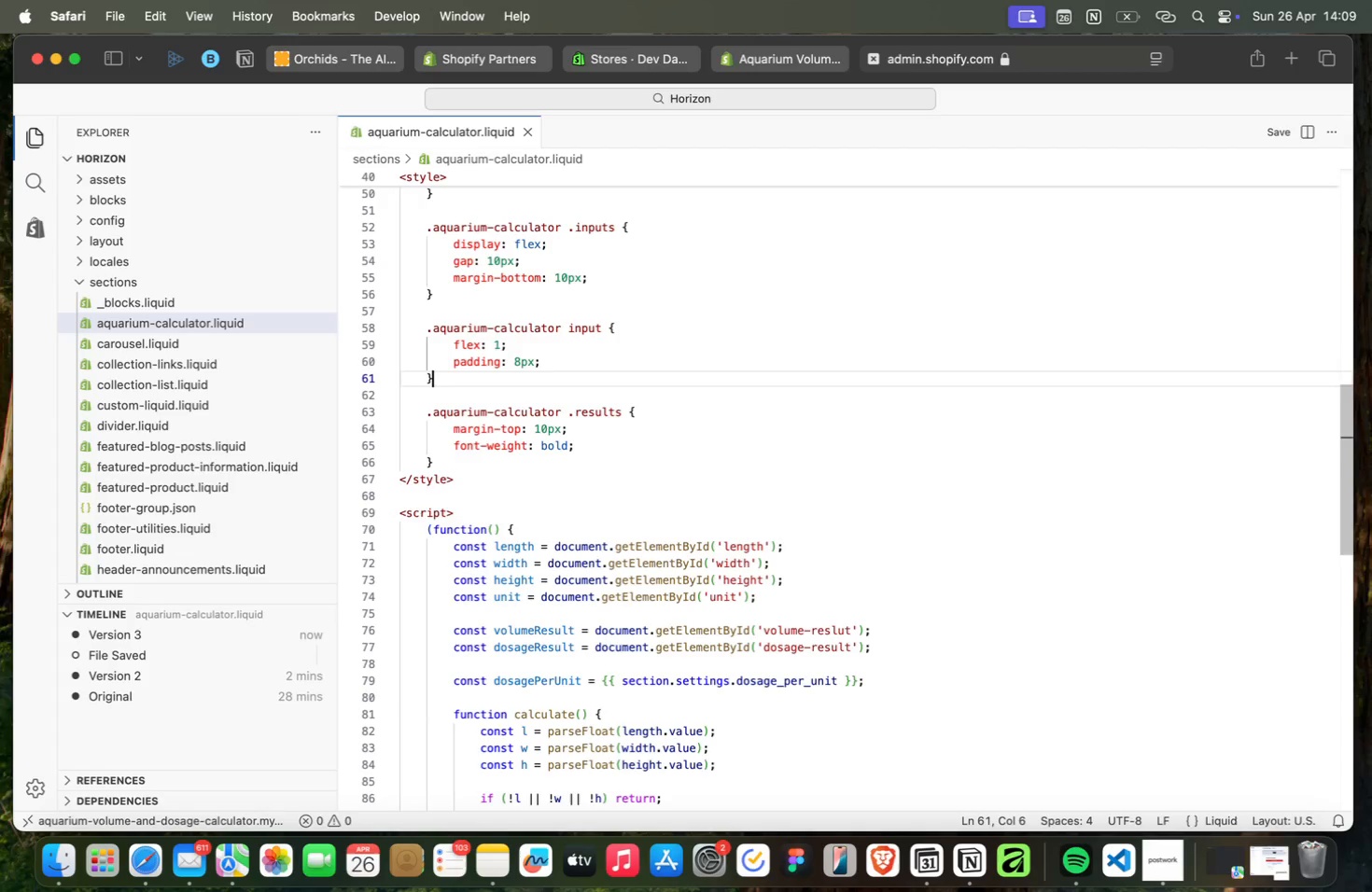 
key(ArrowUp)
 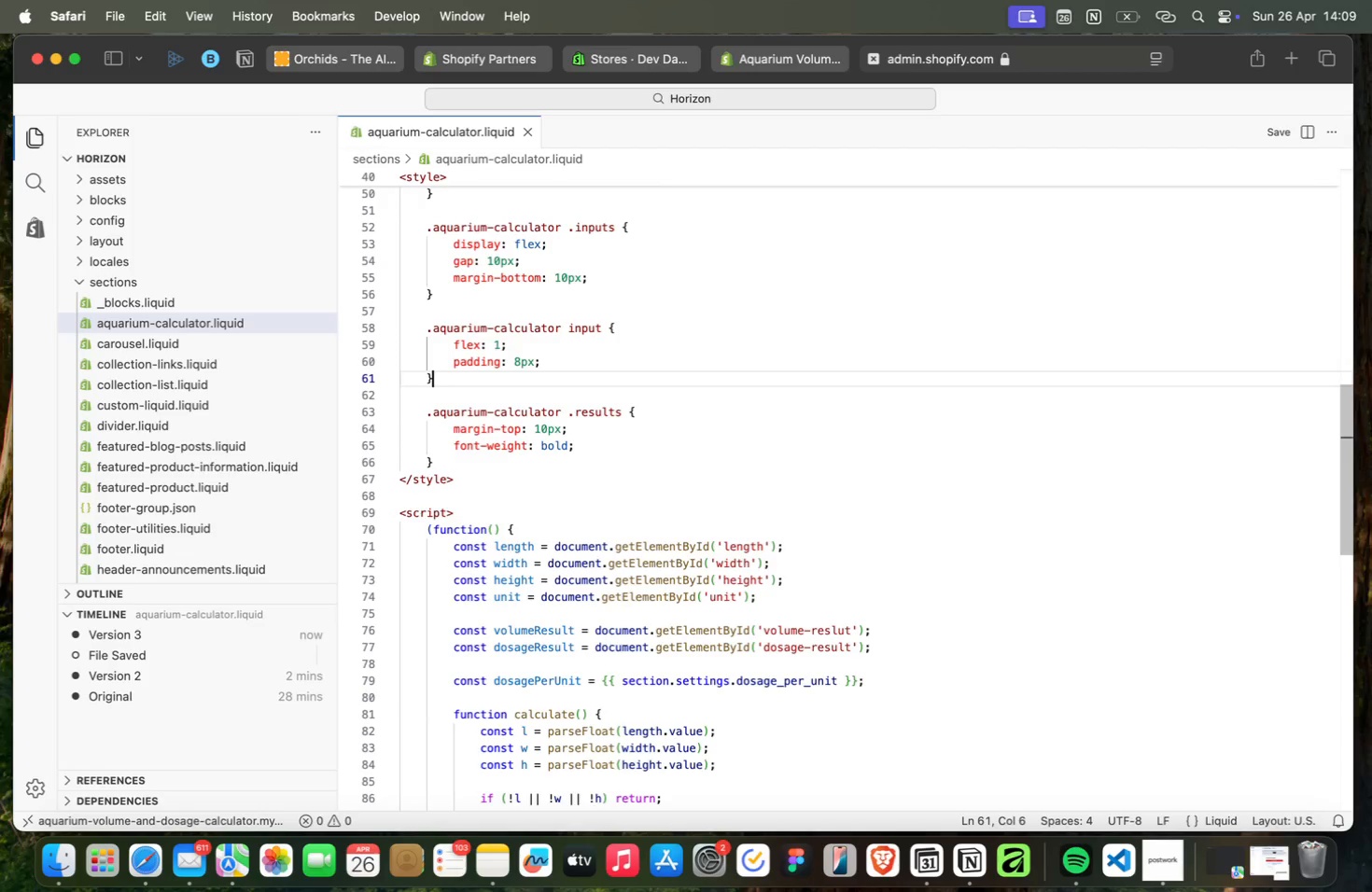 
wait(15.02)
 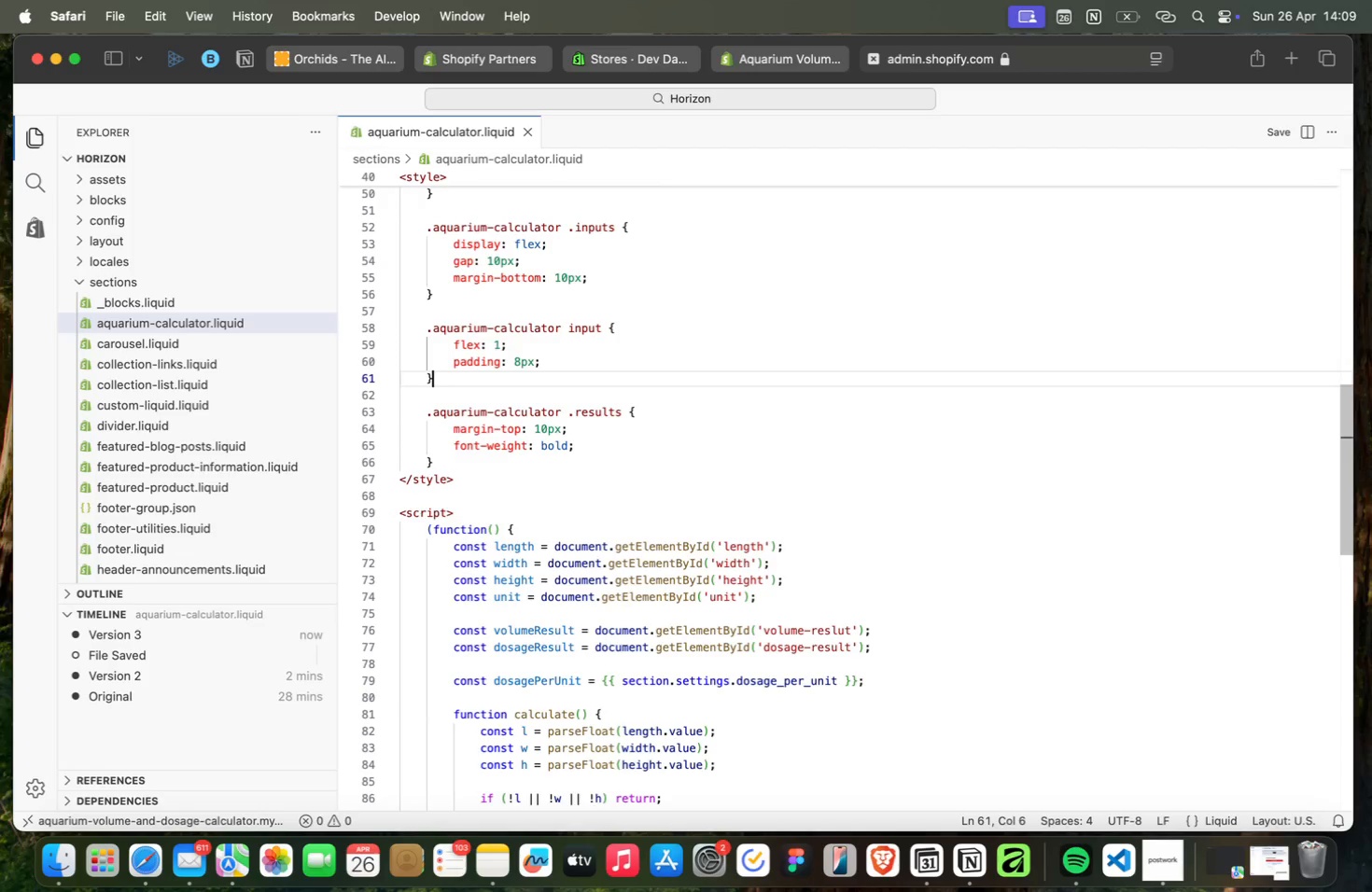 
key(ArrowDown)
 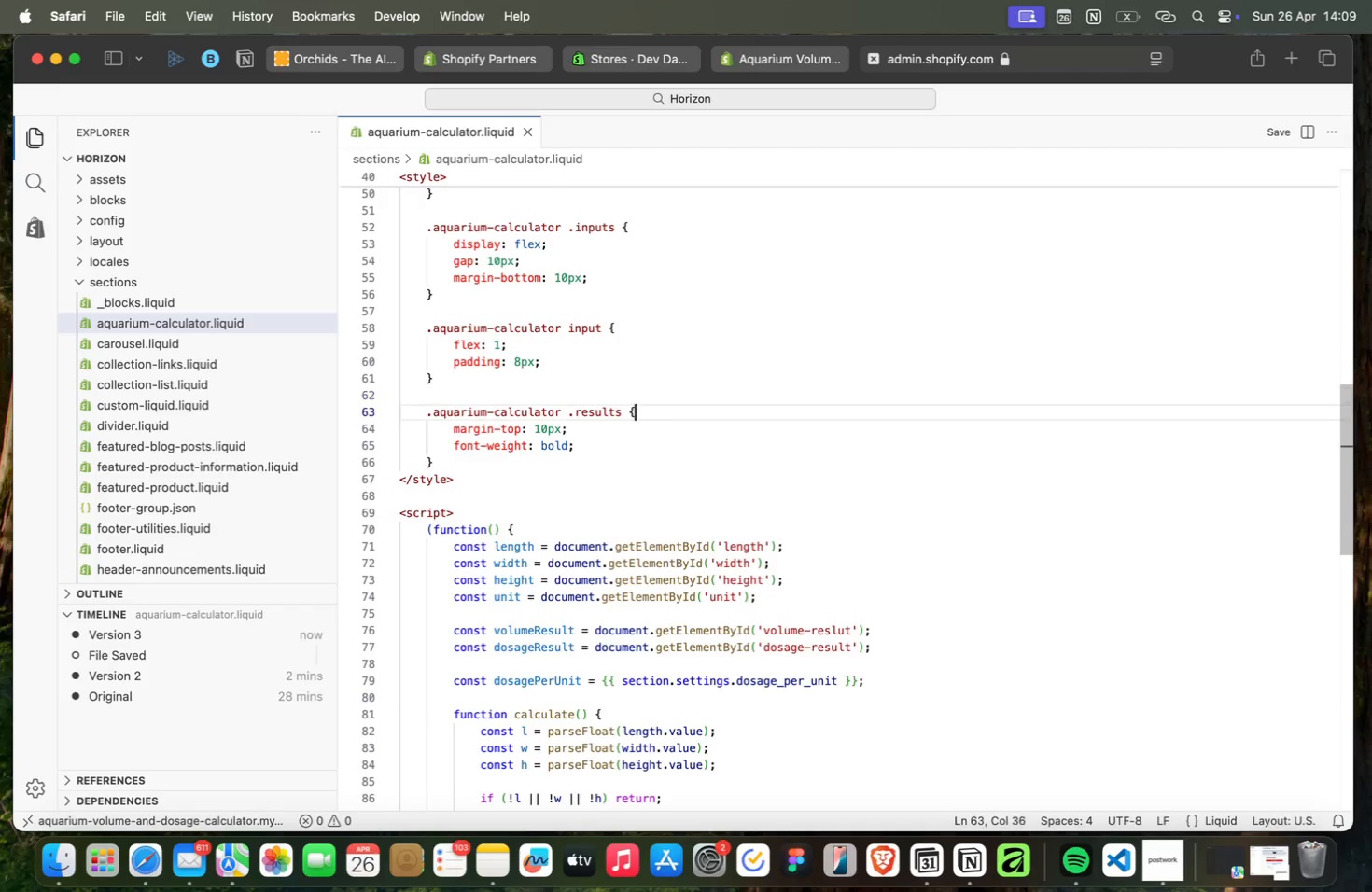 
key(ArrowDown)
 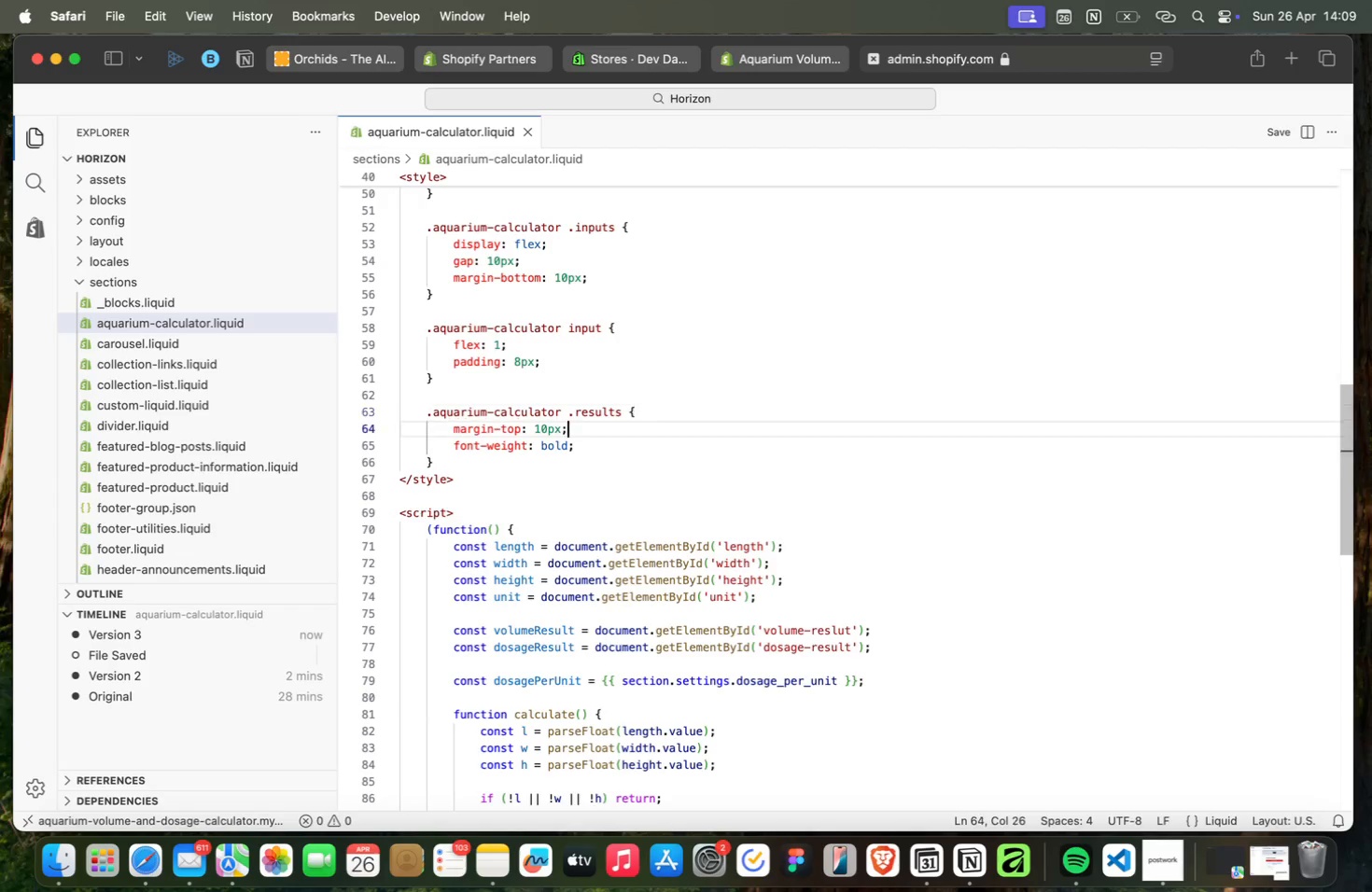 
key(ArrowDown)
 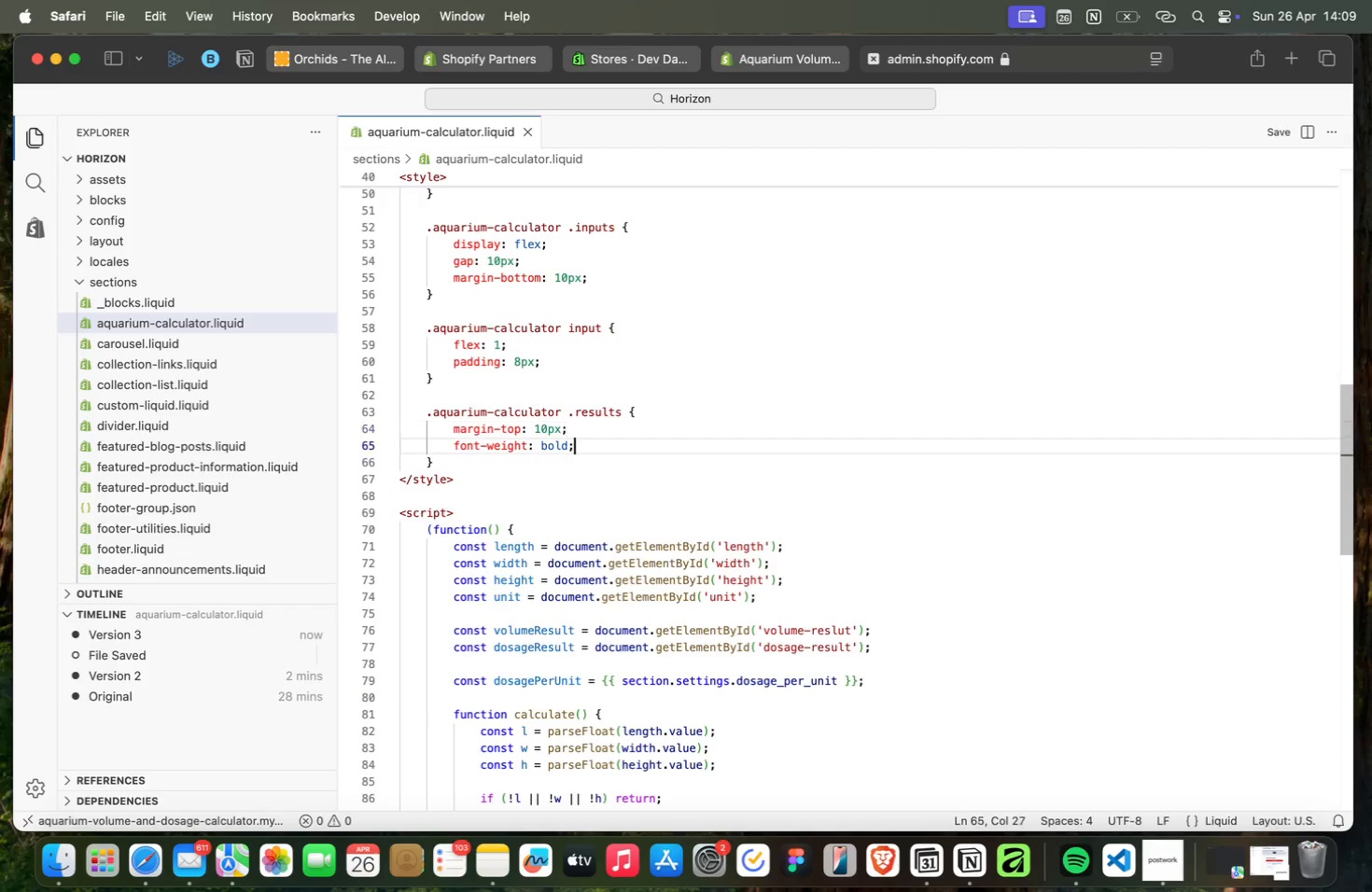 
key(ArrowDown)
 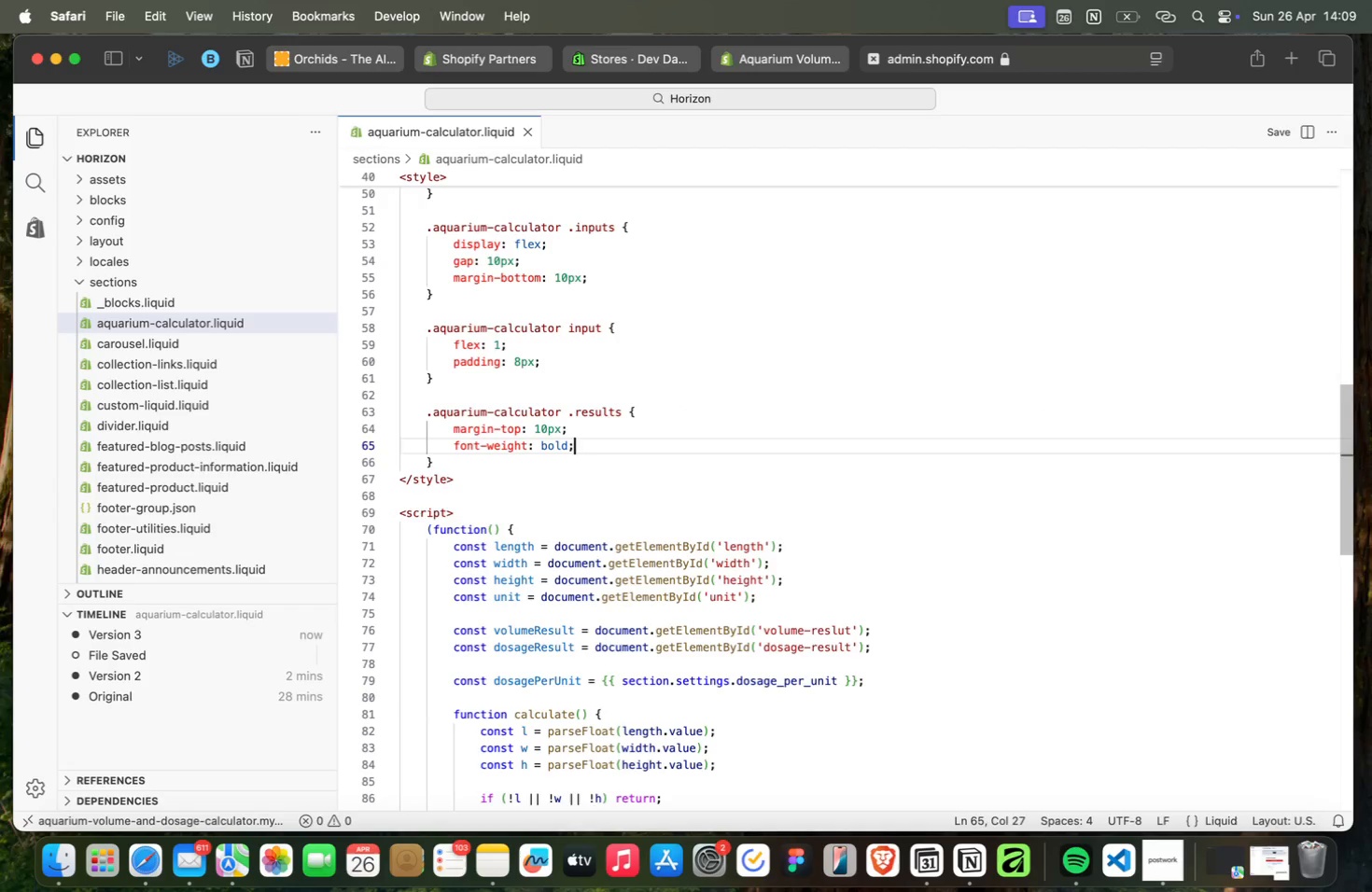 
key(ArrowDown)
 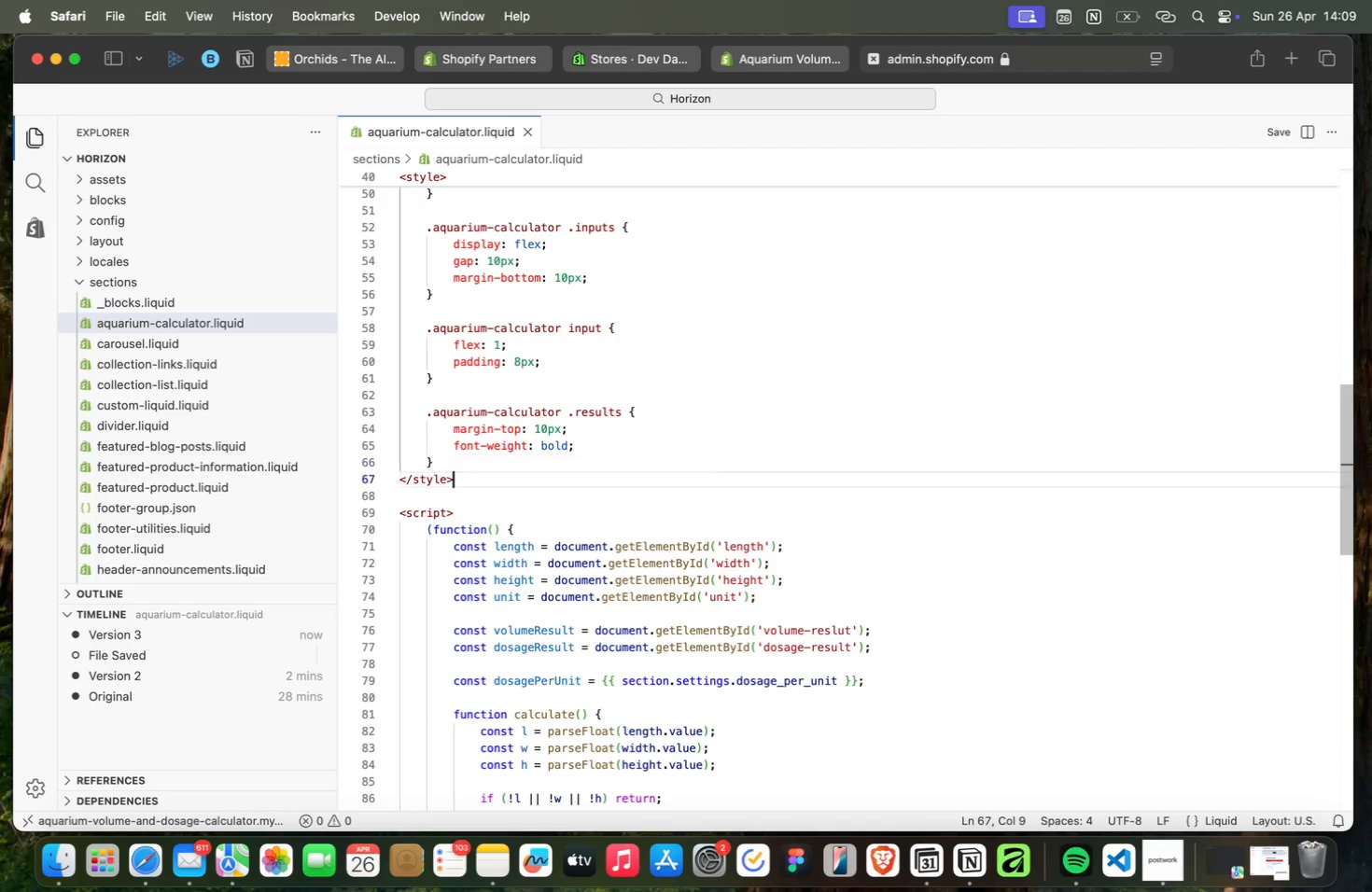 
key(ArrowDown)
 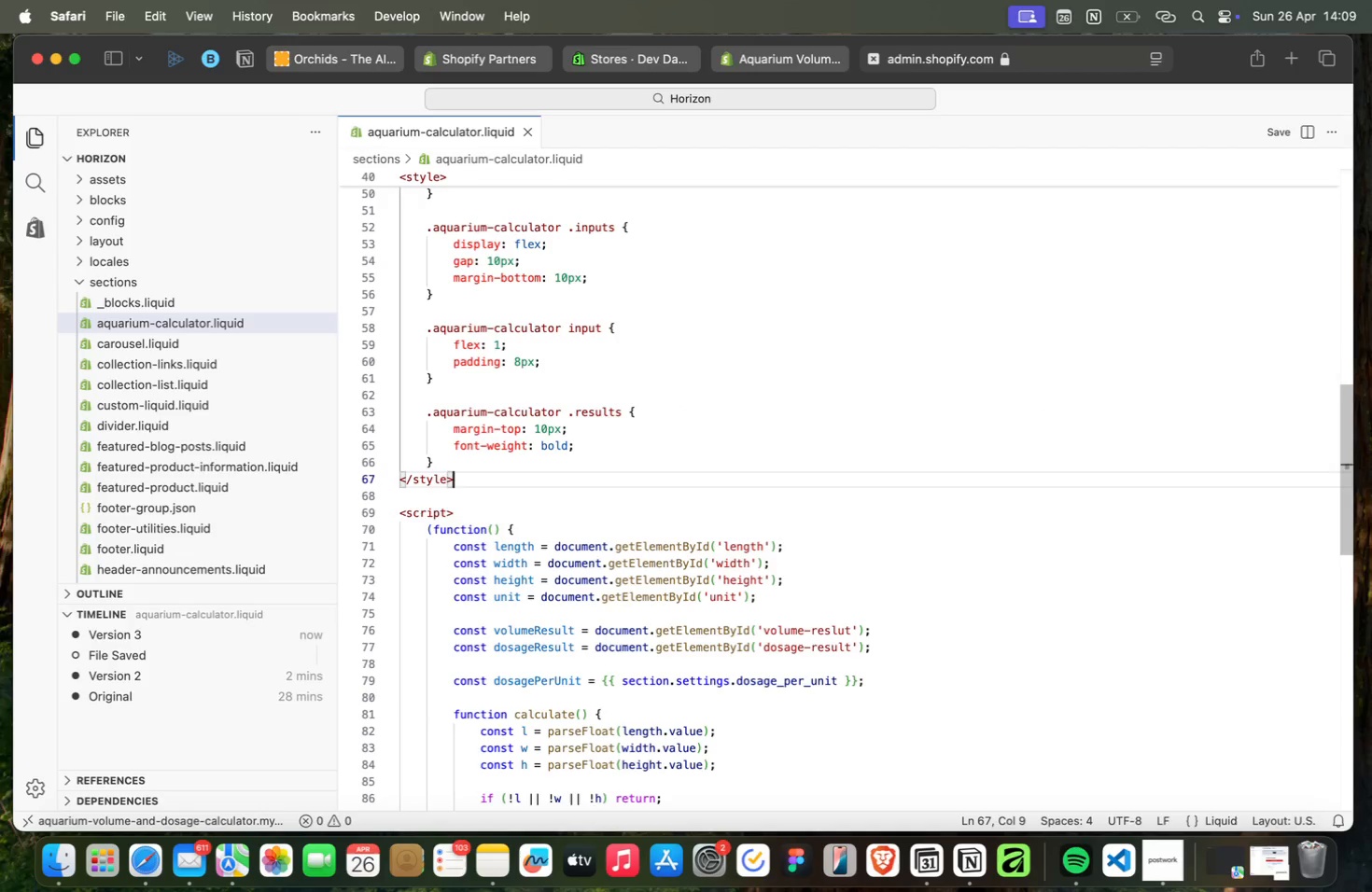 
key(ArrowDown)
 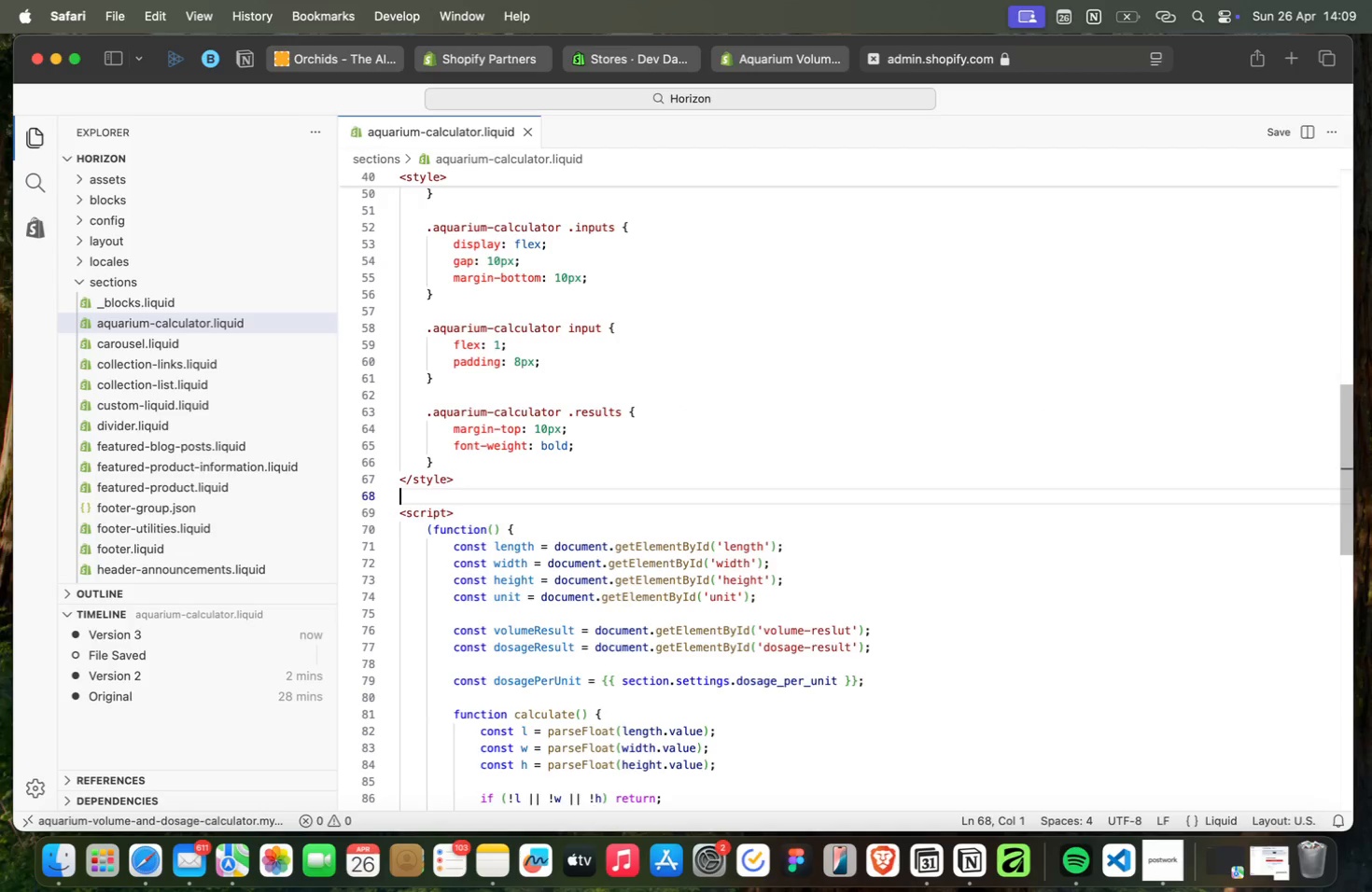 
key(ArrowDown)
 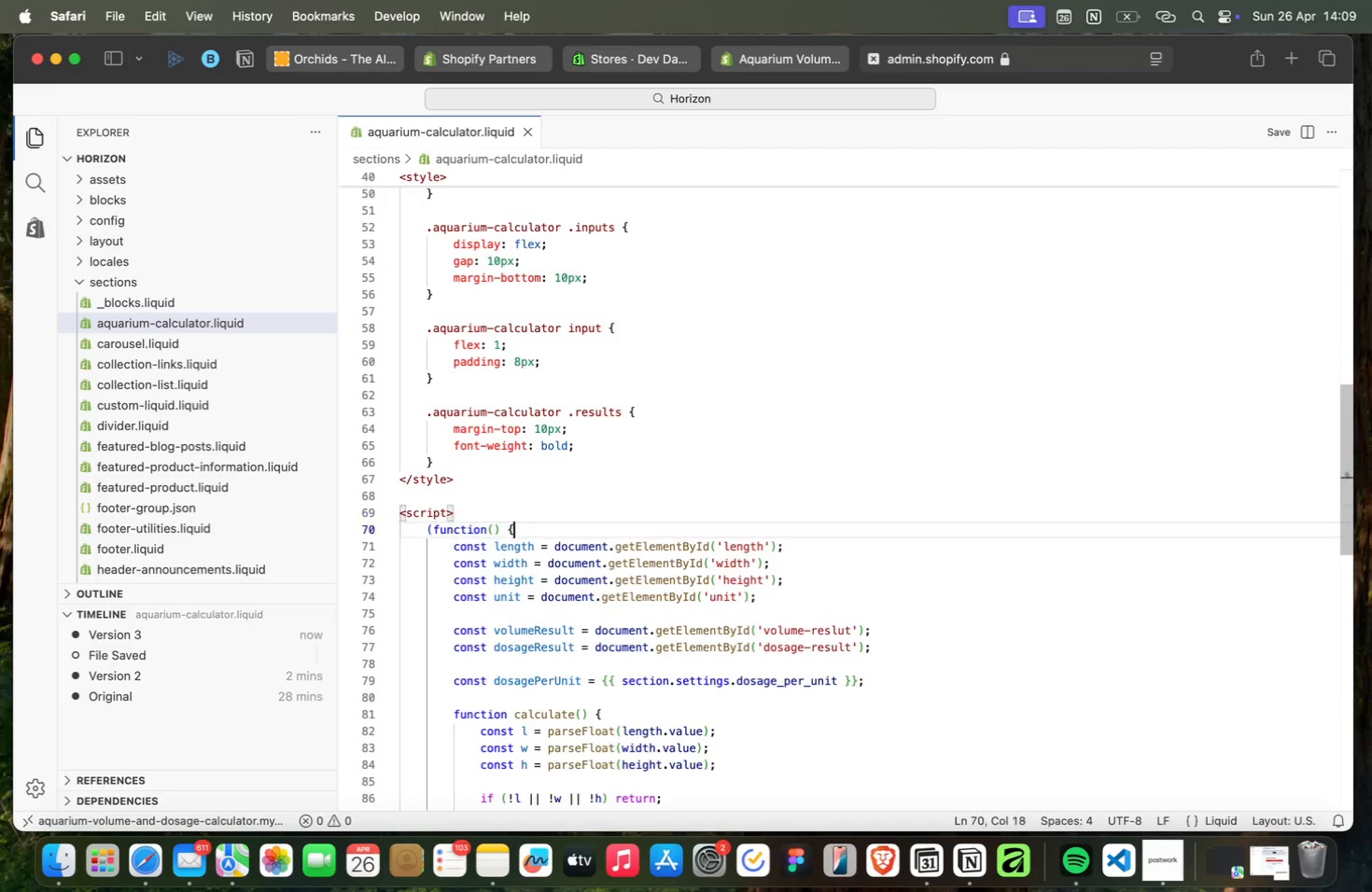 
key(ArrowDown)
 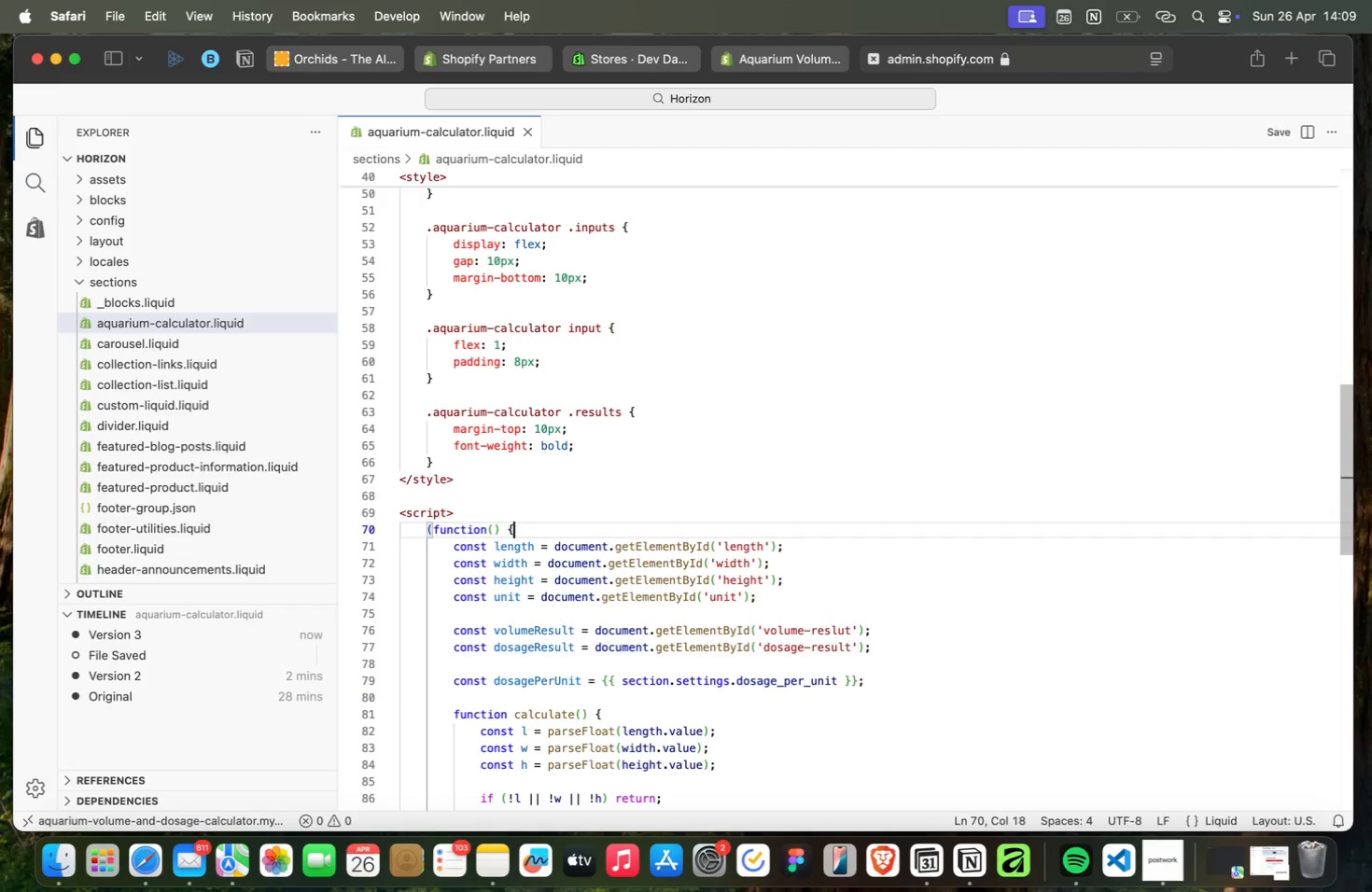 
key(ArrowDown)
 